 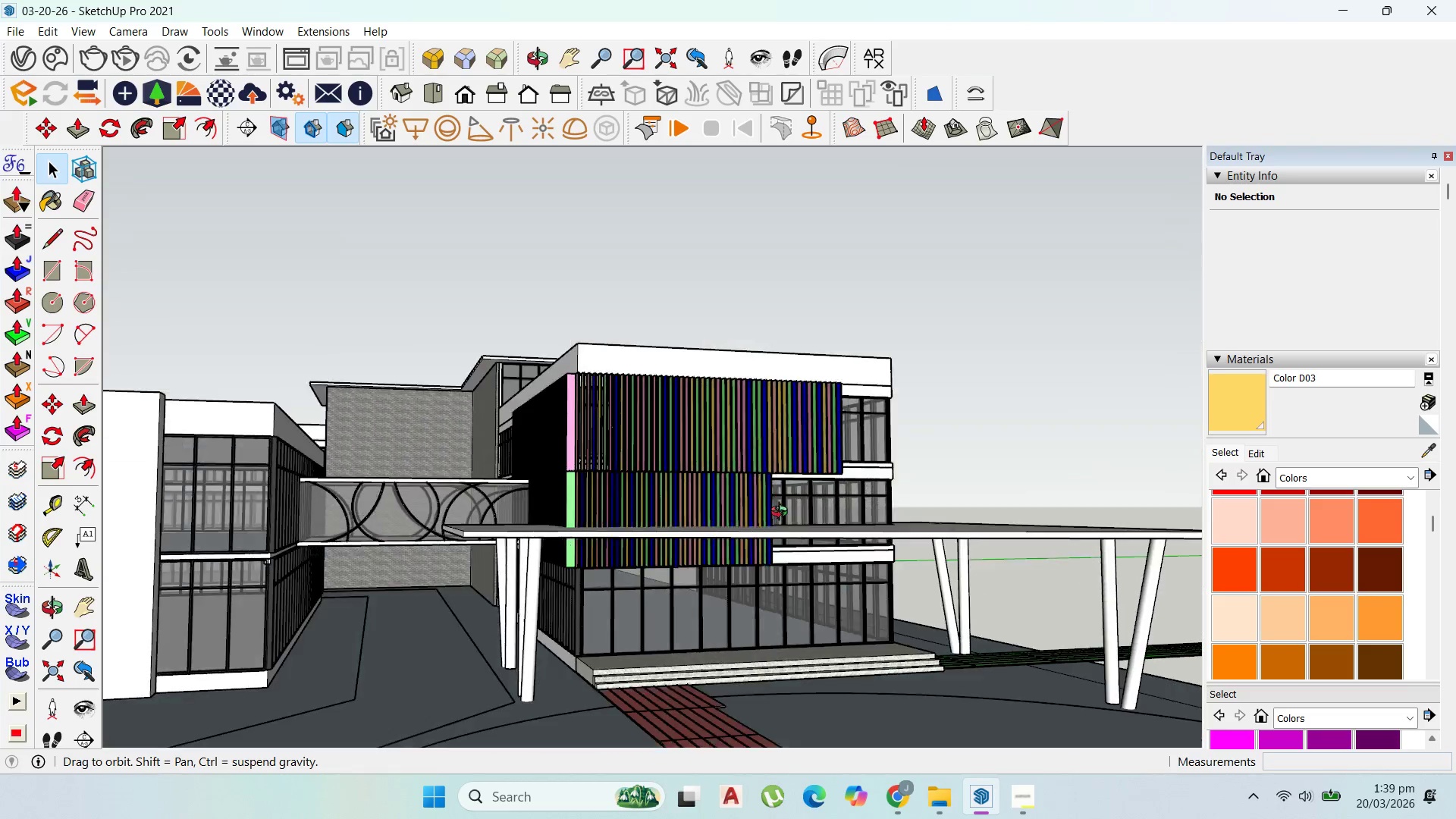 
scroll: coordinate [843, 727], scroll_direction: down, amount: 5.0
 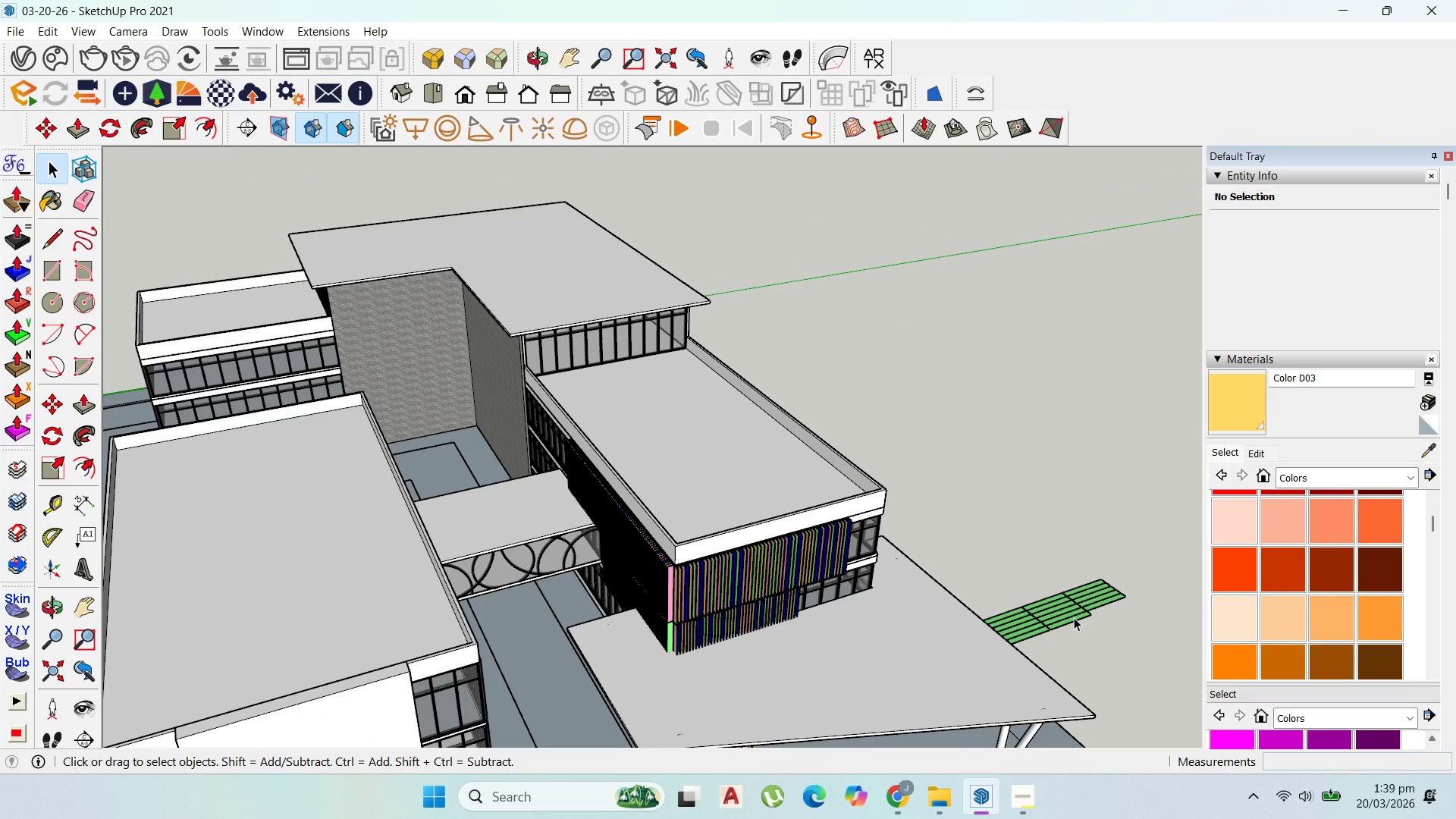 
left_click([1072, 612])
 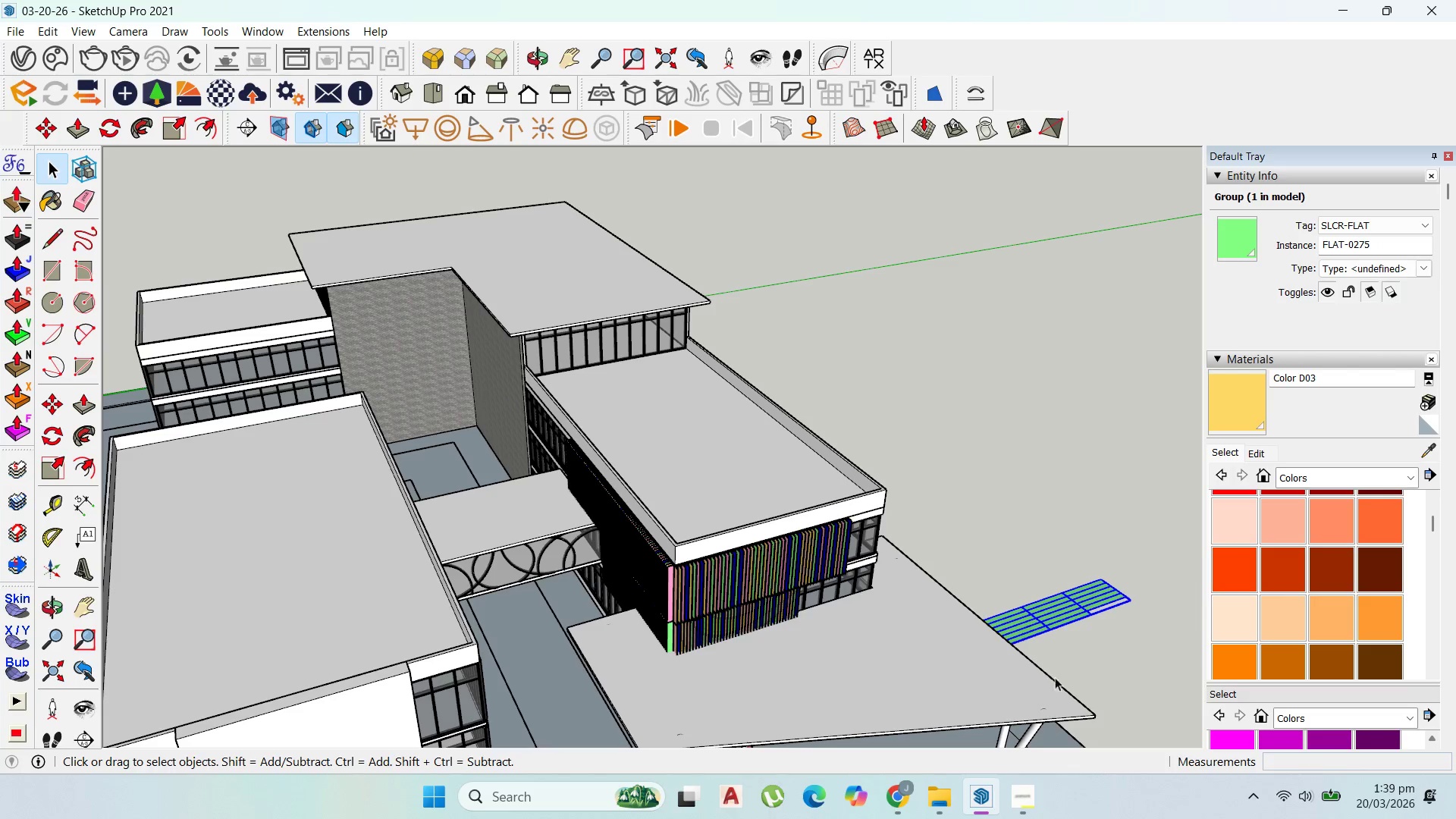 
key(Delete)
 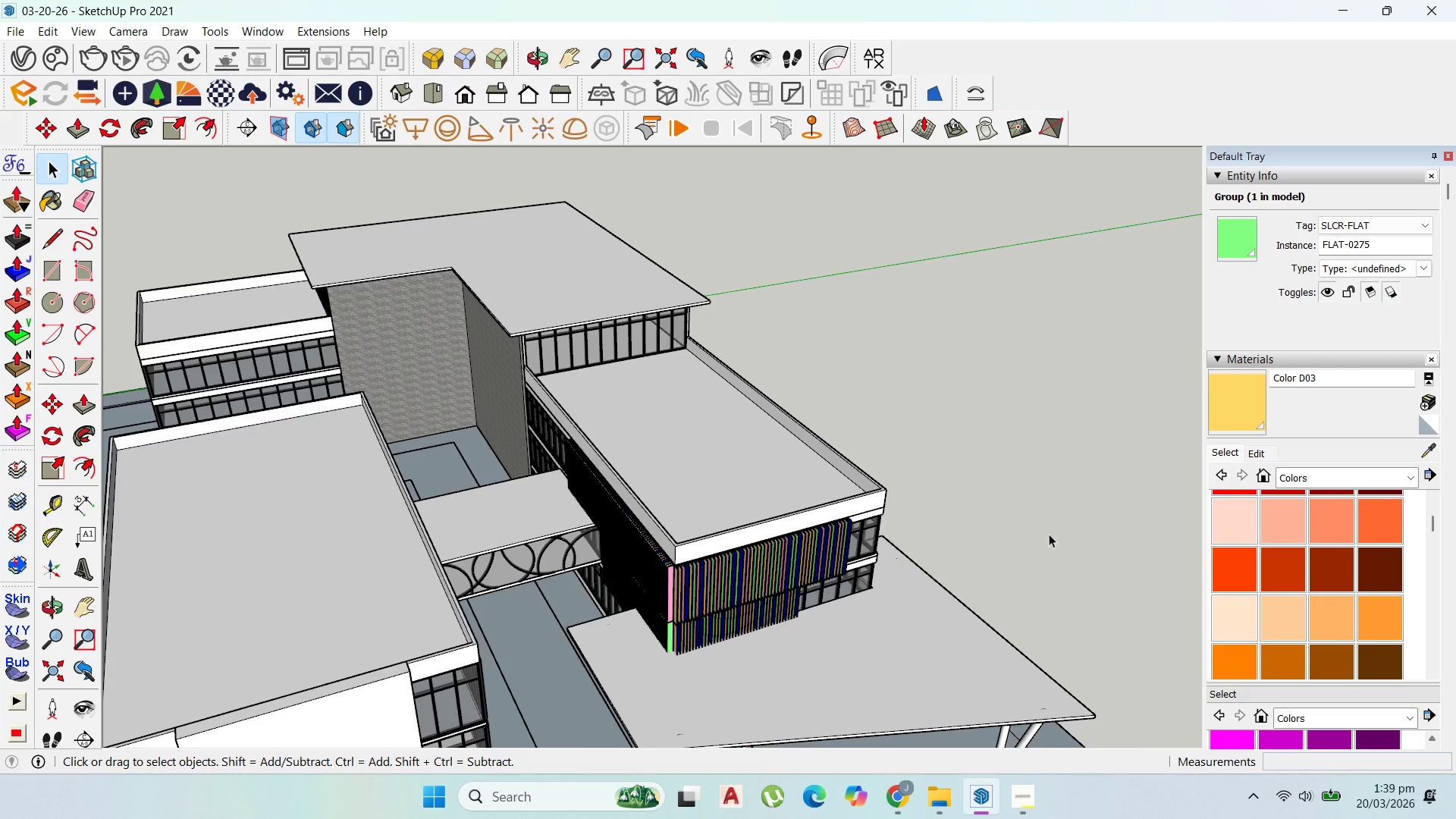 
scroll: coordinate [1021, 598], scroll_direction: down, amount: 7.0
 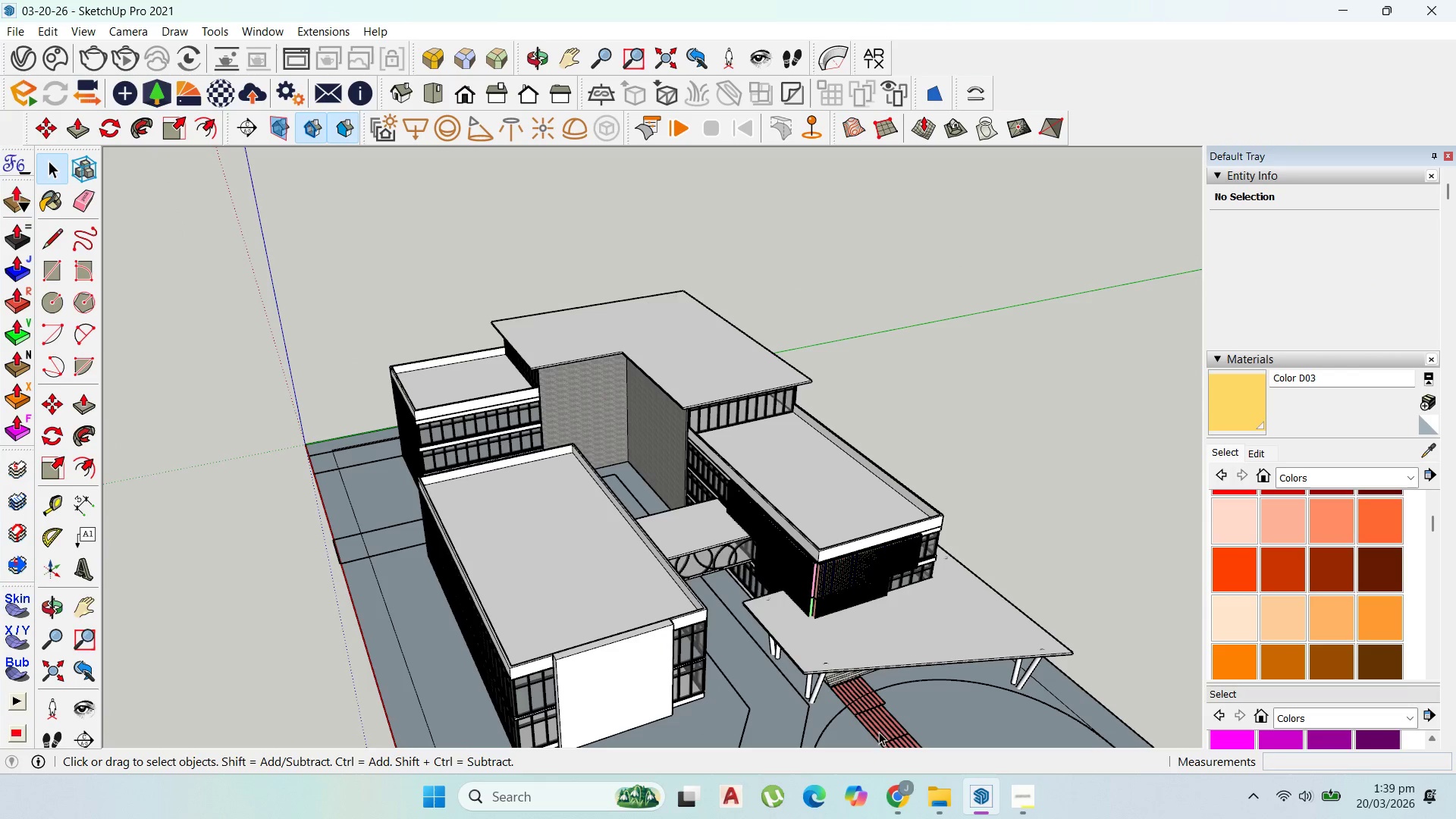 
left_click([874, 733])
 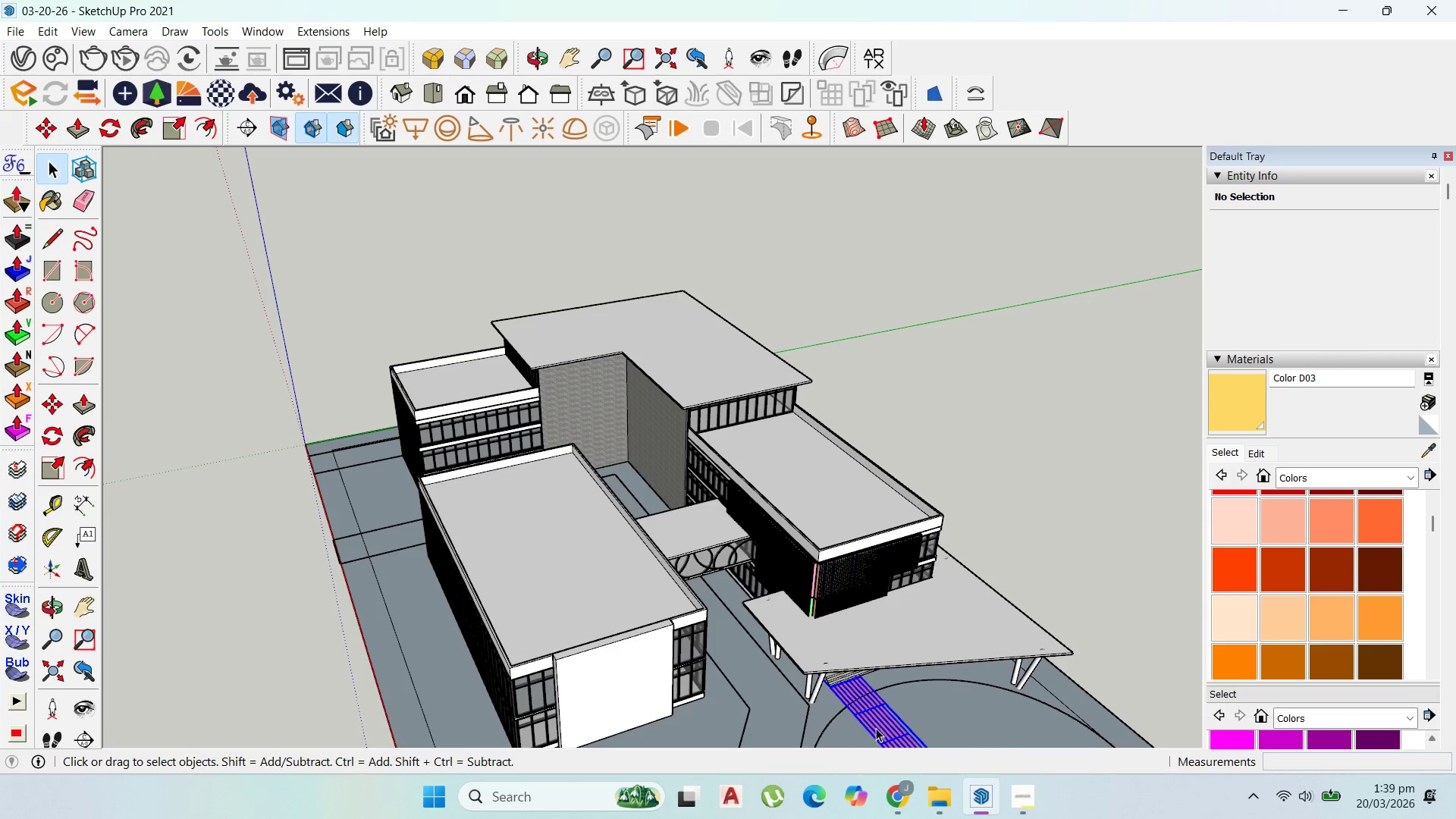 
key(Delete)
 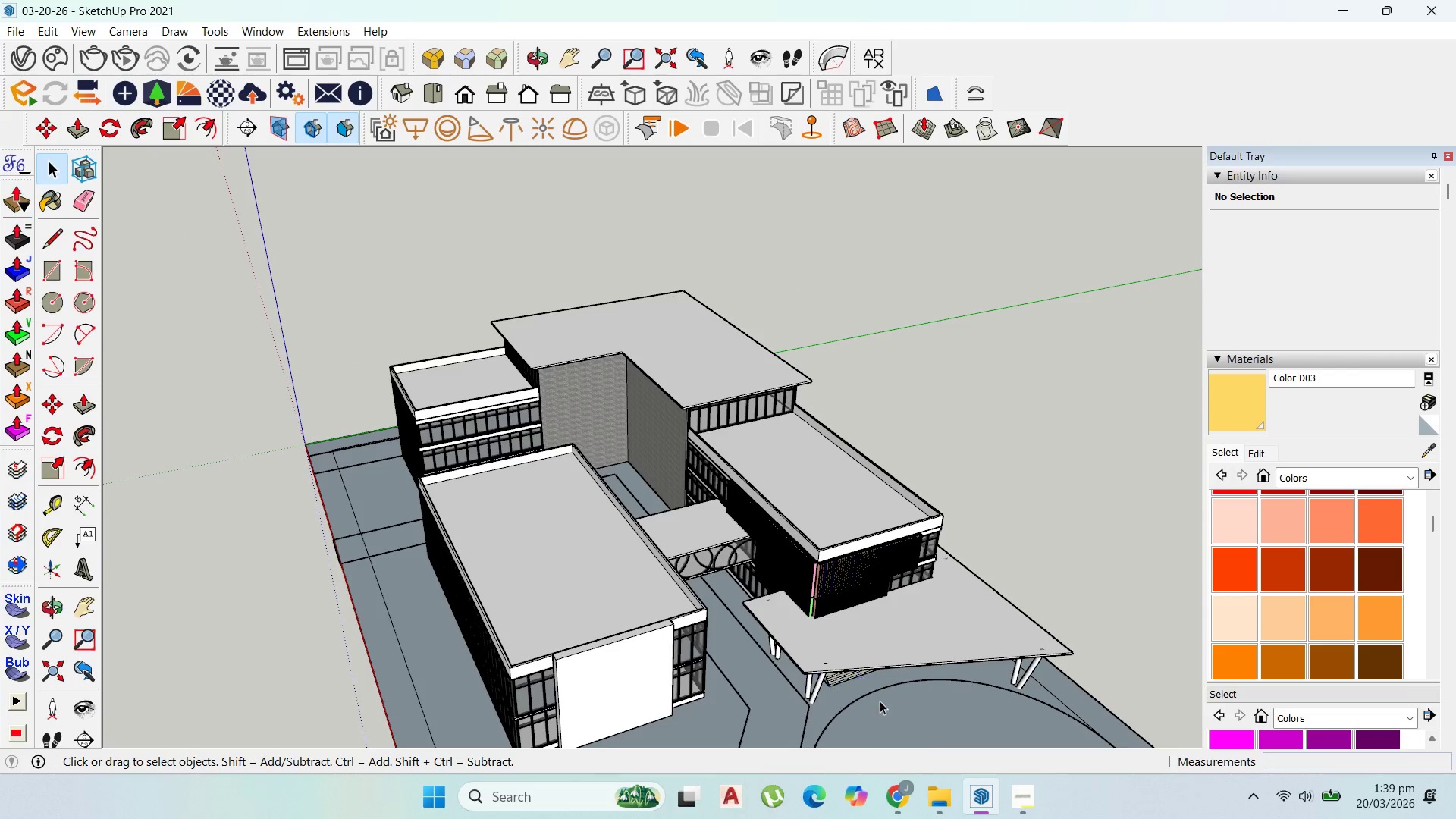 
scroll: coordinate [774, 471], scroll_direction: up, amount: 19.0
 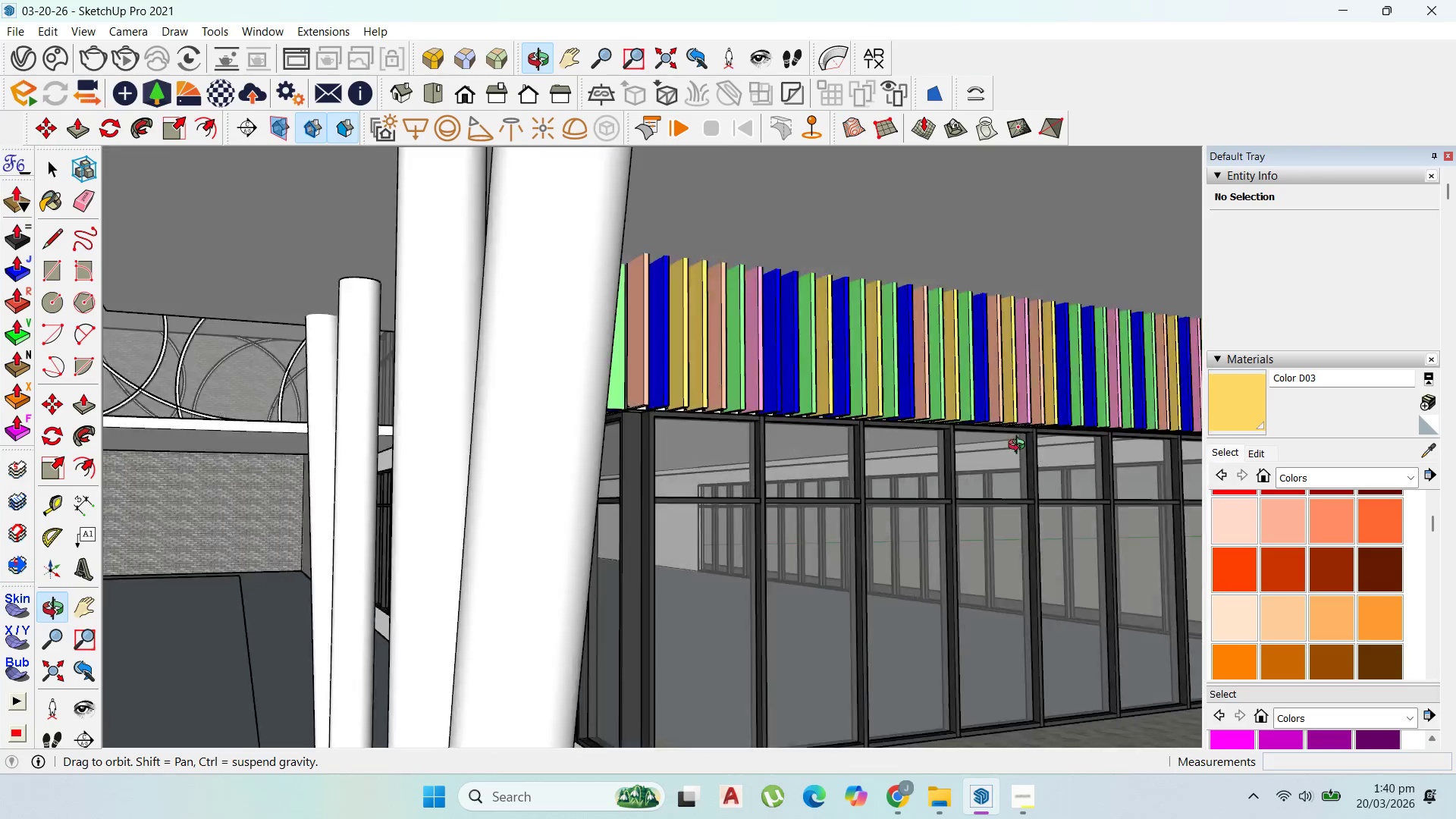 
wait(5.05)
 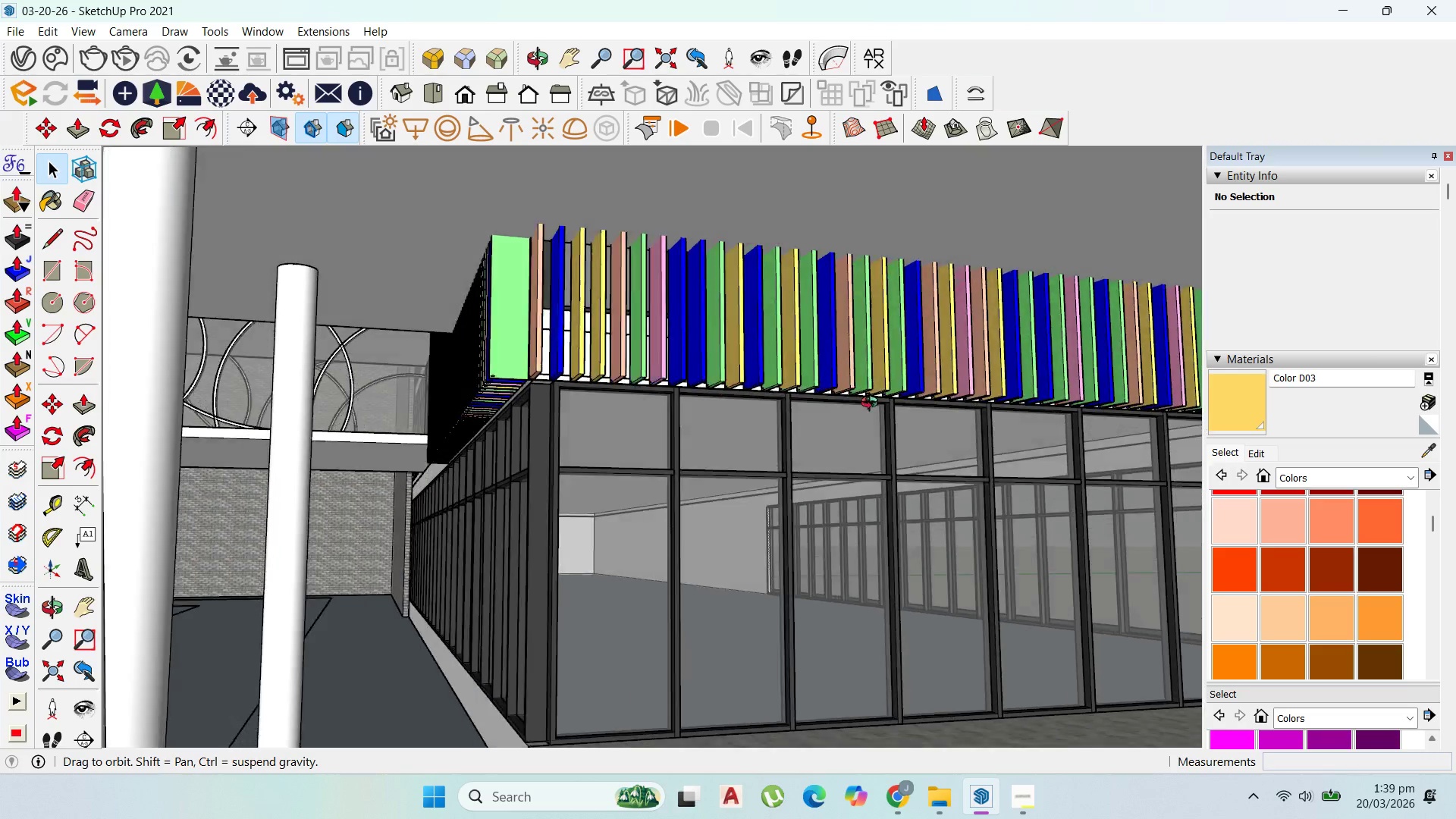 
scroll: coordinate [940, 522], scroll_direction: down, amount: 20.0
 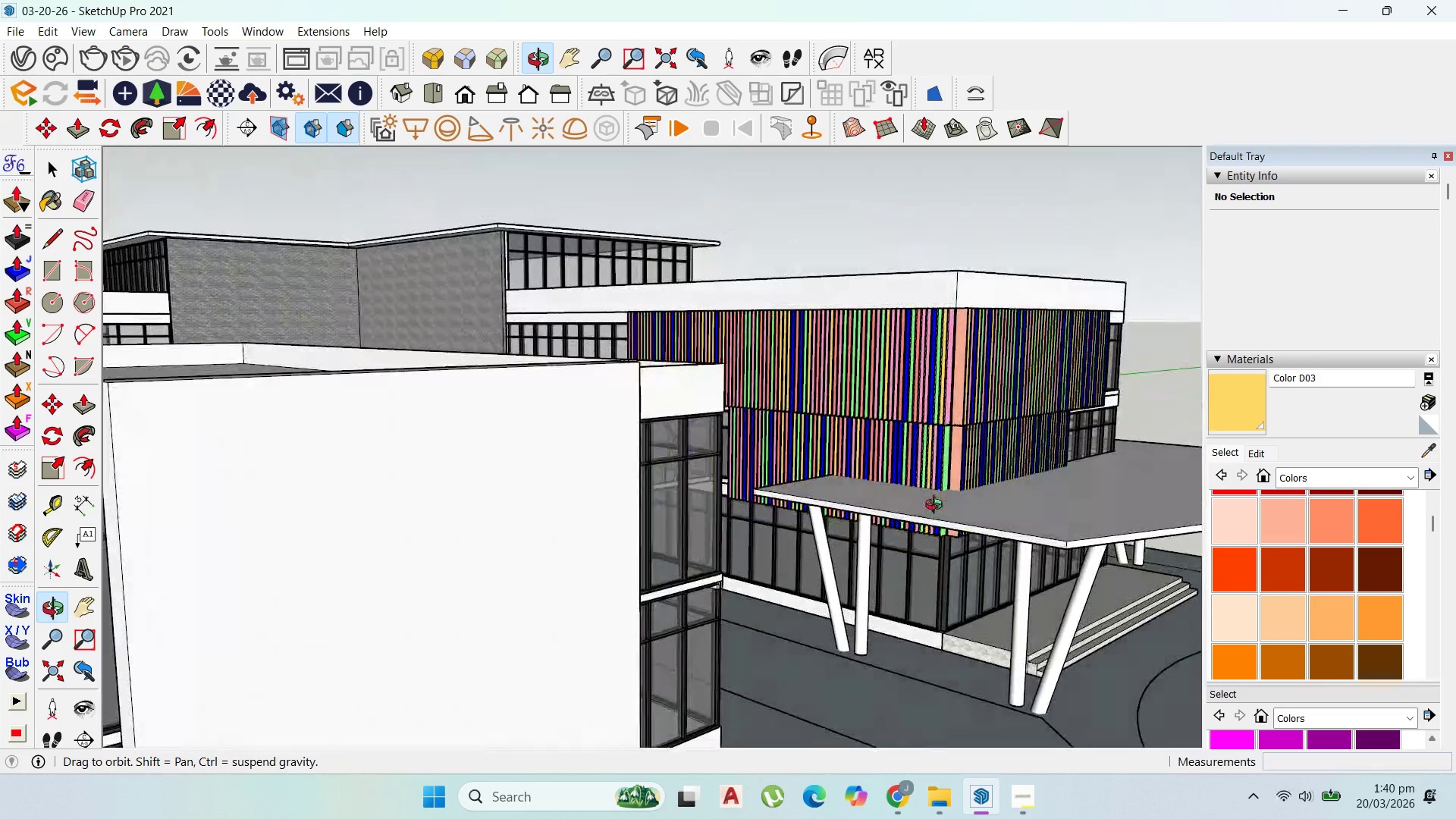 
scroll: coordinate [910, 543], scroll_direction: up, amount: 11.0
 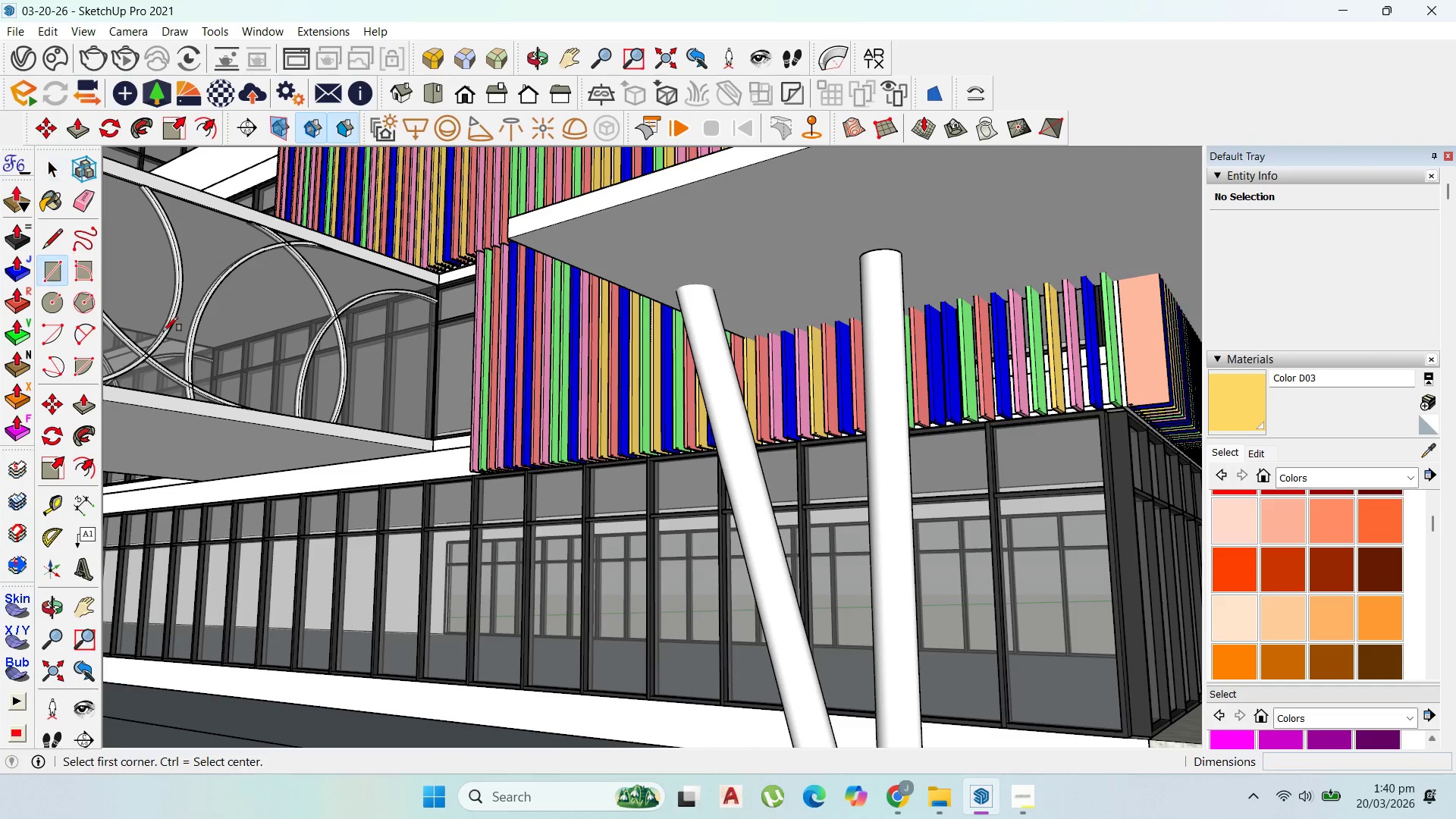 
scroll: coordinate [656, 429], scroll_direction: down, amount: 9.0
 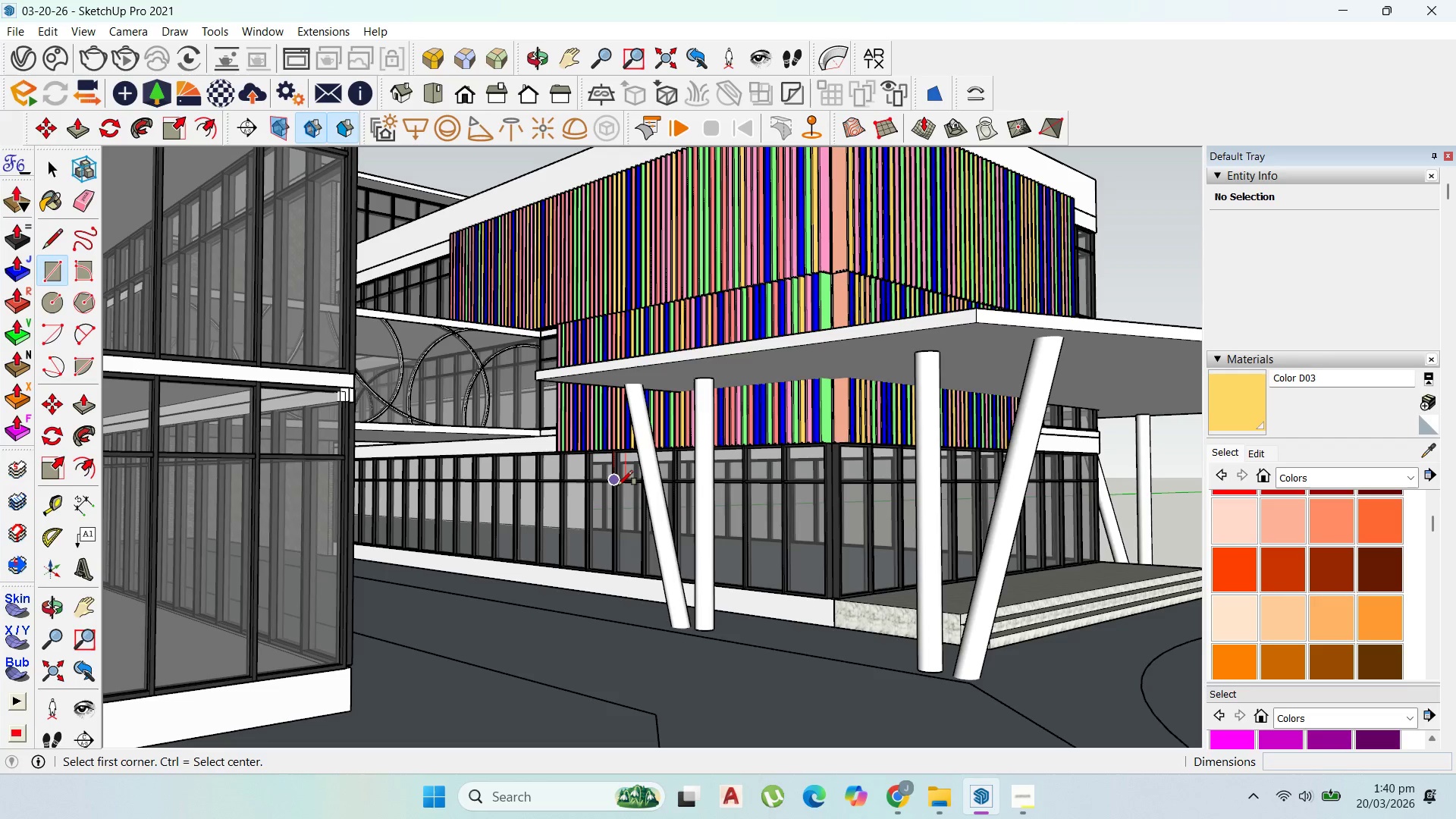 
wait(11.88)
 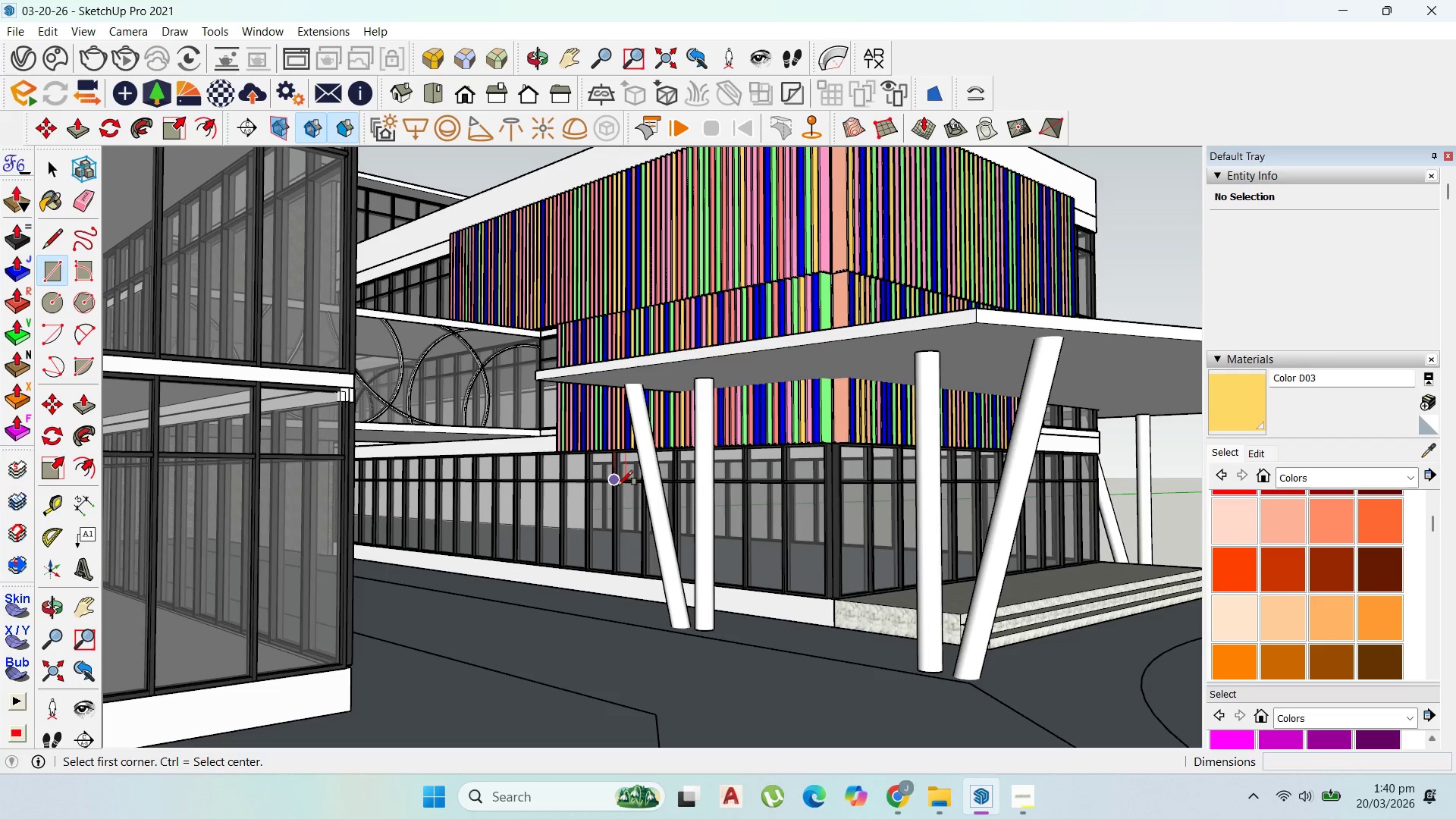 
scroll: coordinate [588, 499], scroll_direction: down, amount: 7.0
 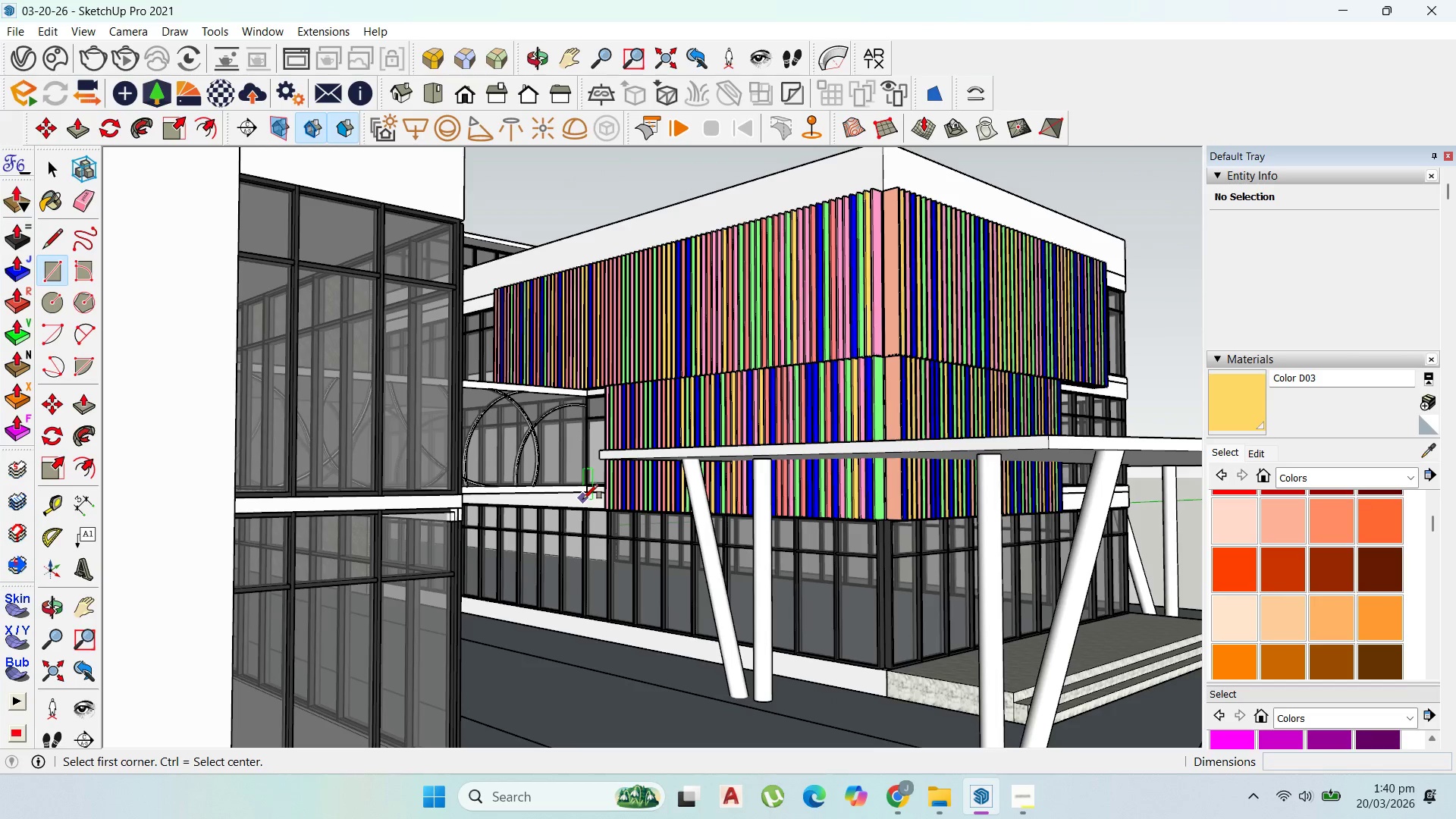 
scroll: coordinate [583, 499], scroll_direction: up, amount: 1.0
 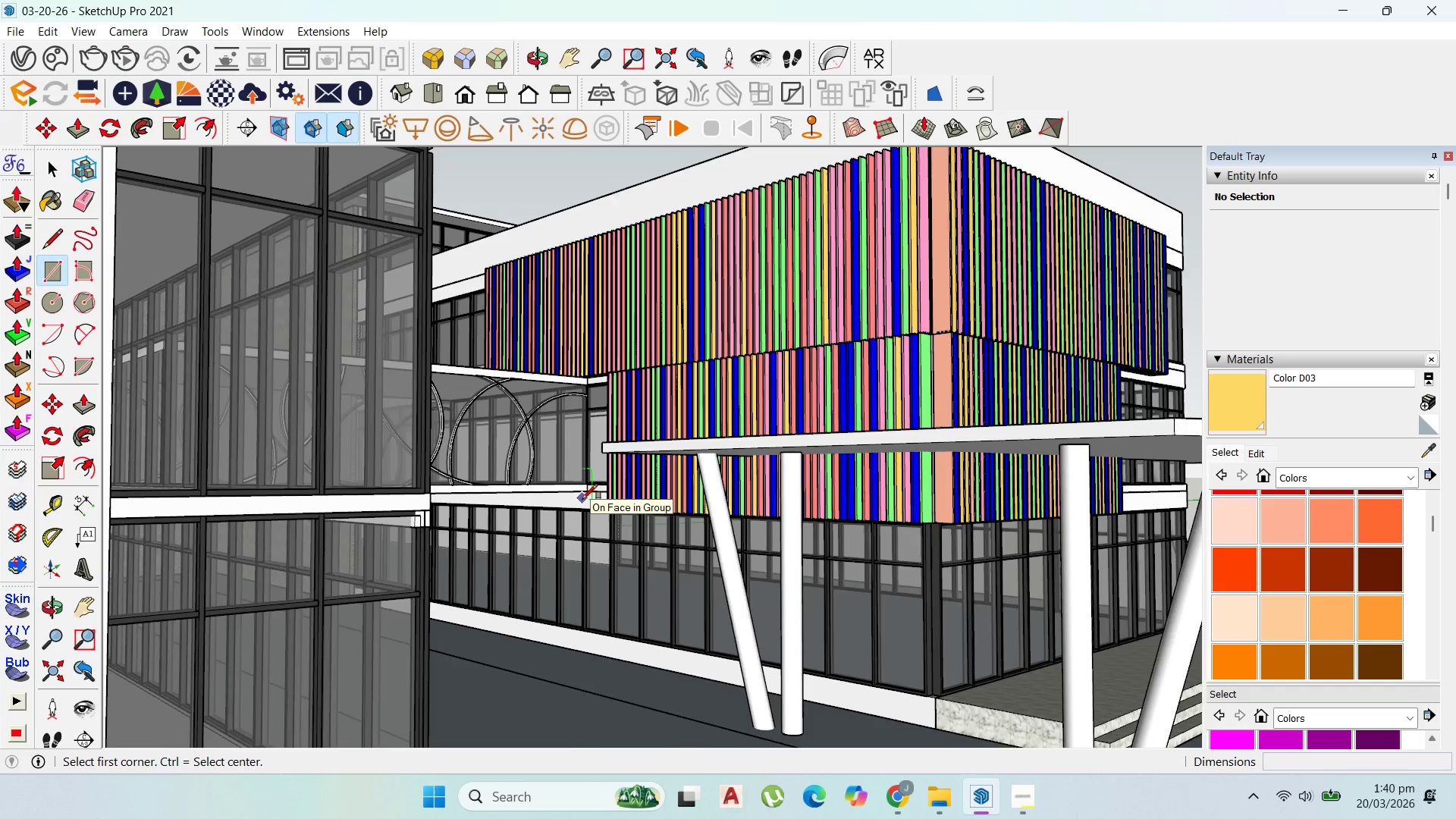 
scroll: coordinate [579, 500], scroll_direction: down, amount: 4.0
 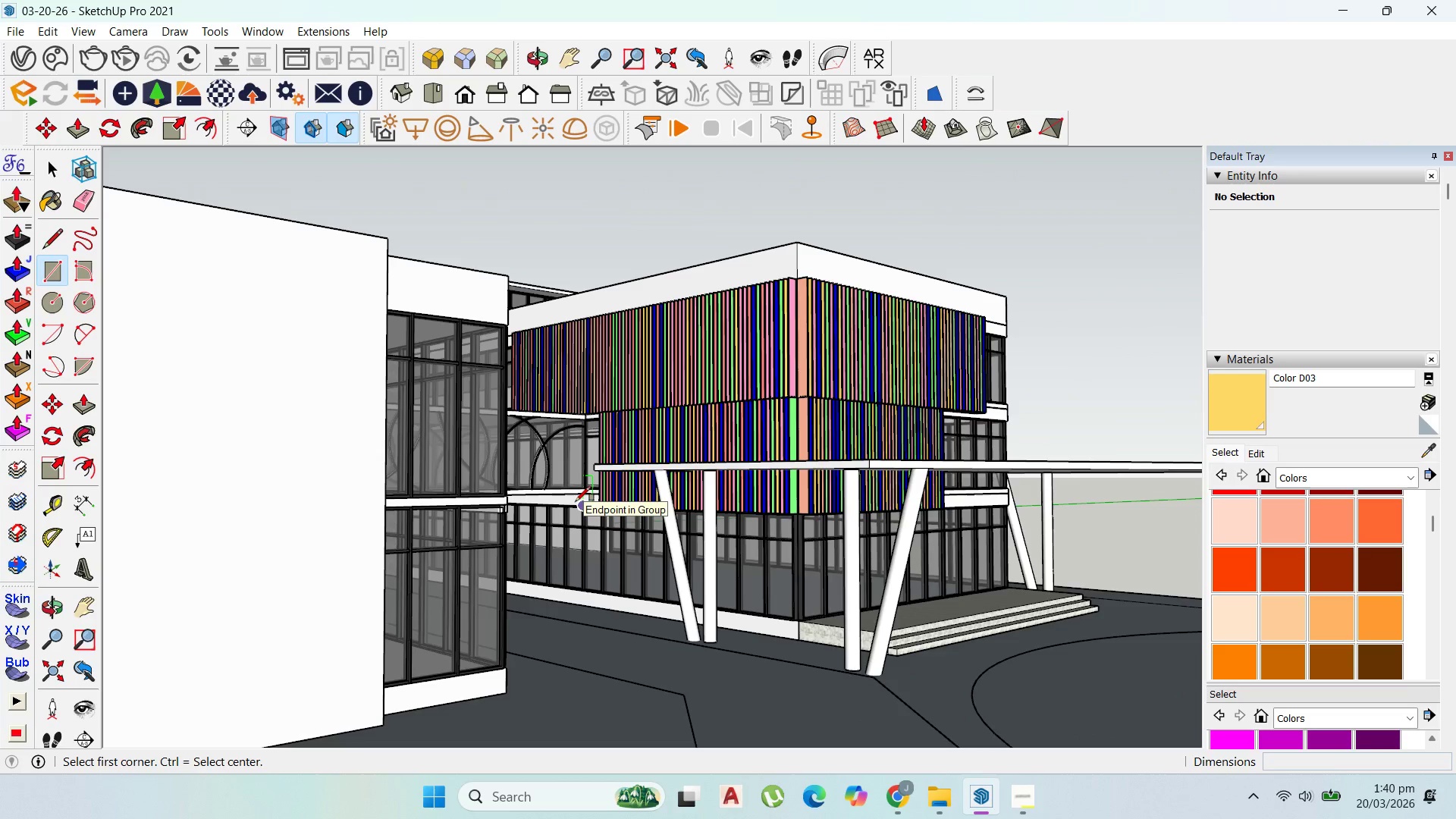 
wait(6.18)
 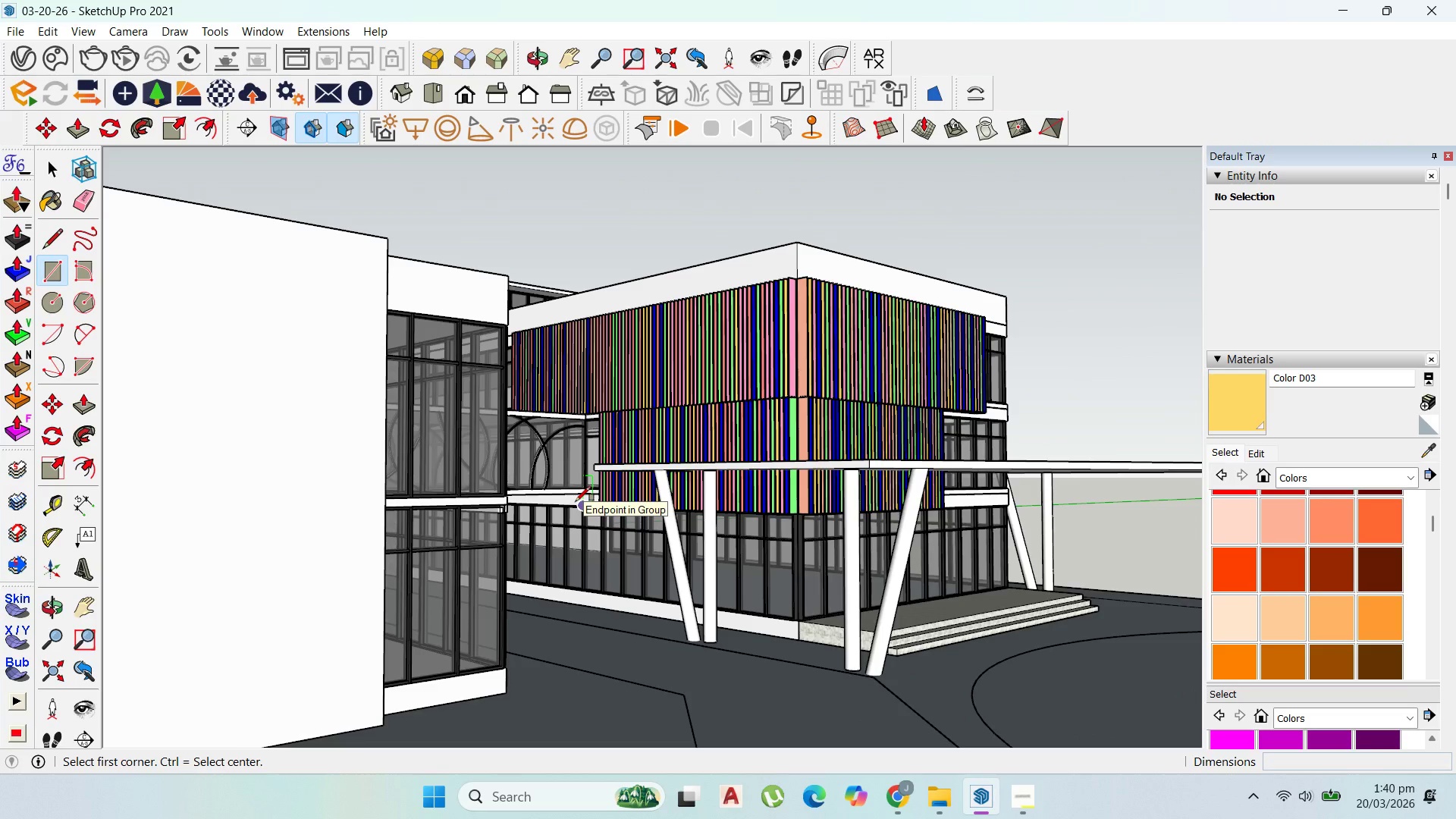 
scroll: coordinate [576, 501], scroll_direction: down, amount: 6.0
 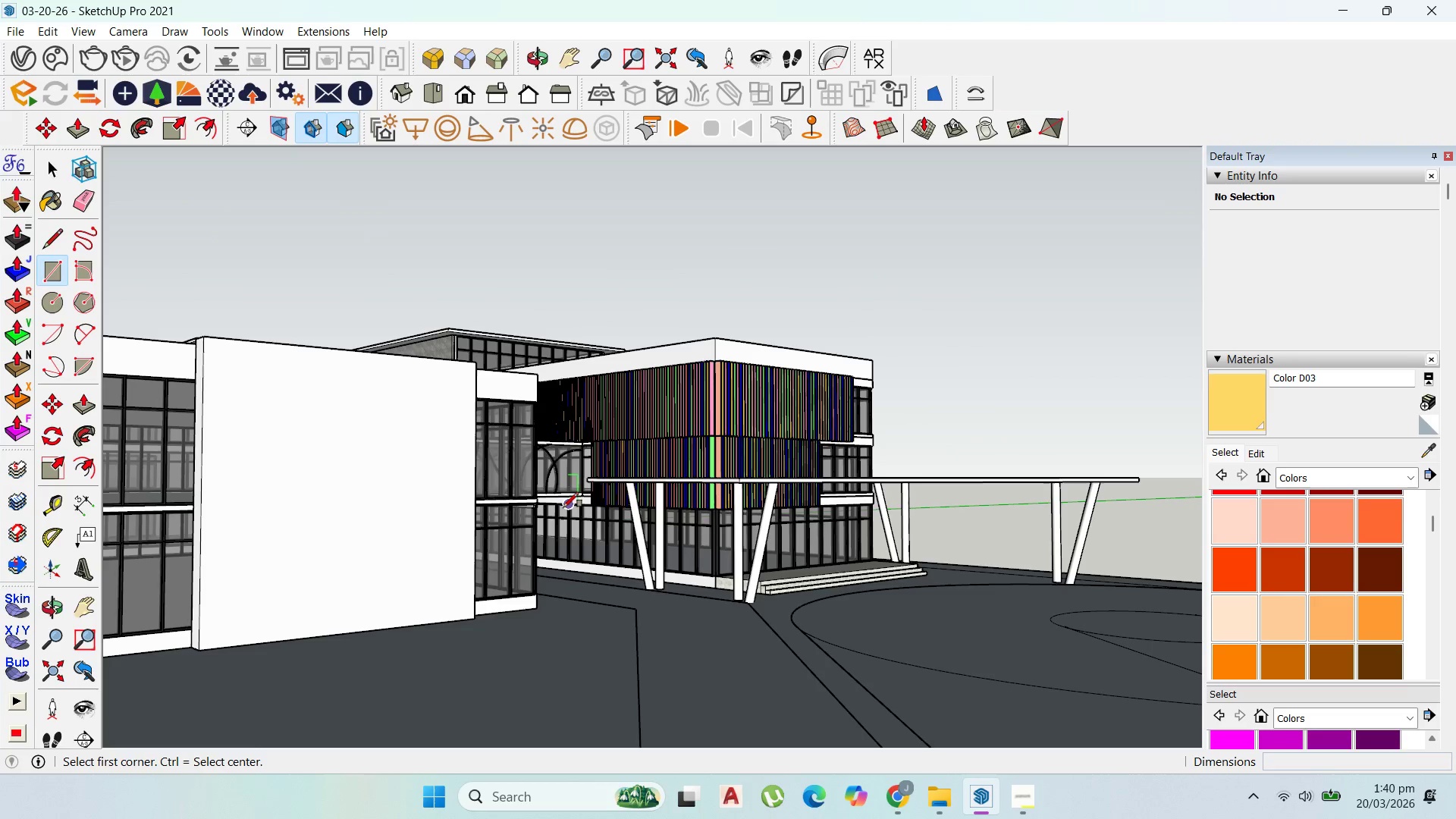 
scroll: coordinate [386, 494], scroll_direction: up, amount: 23.0
 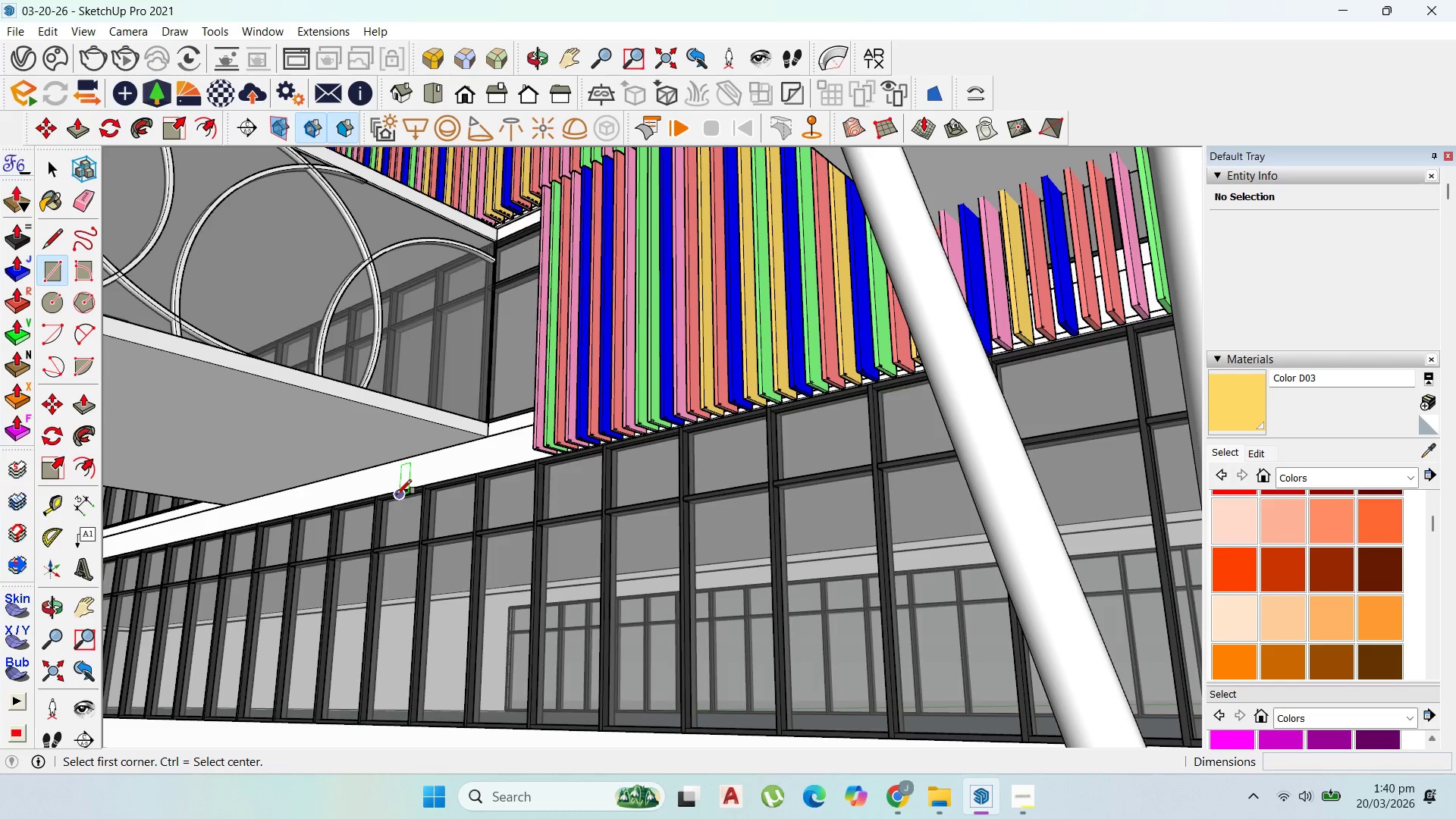 
left_click([397, 494])
 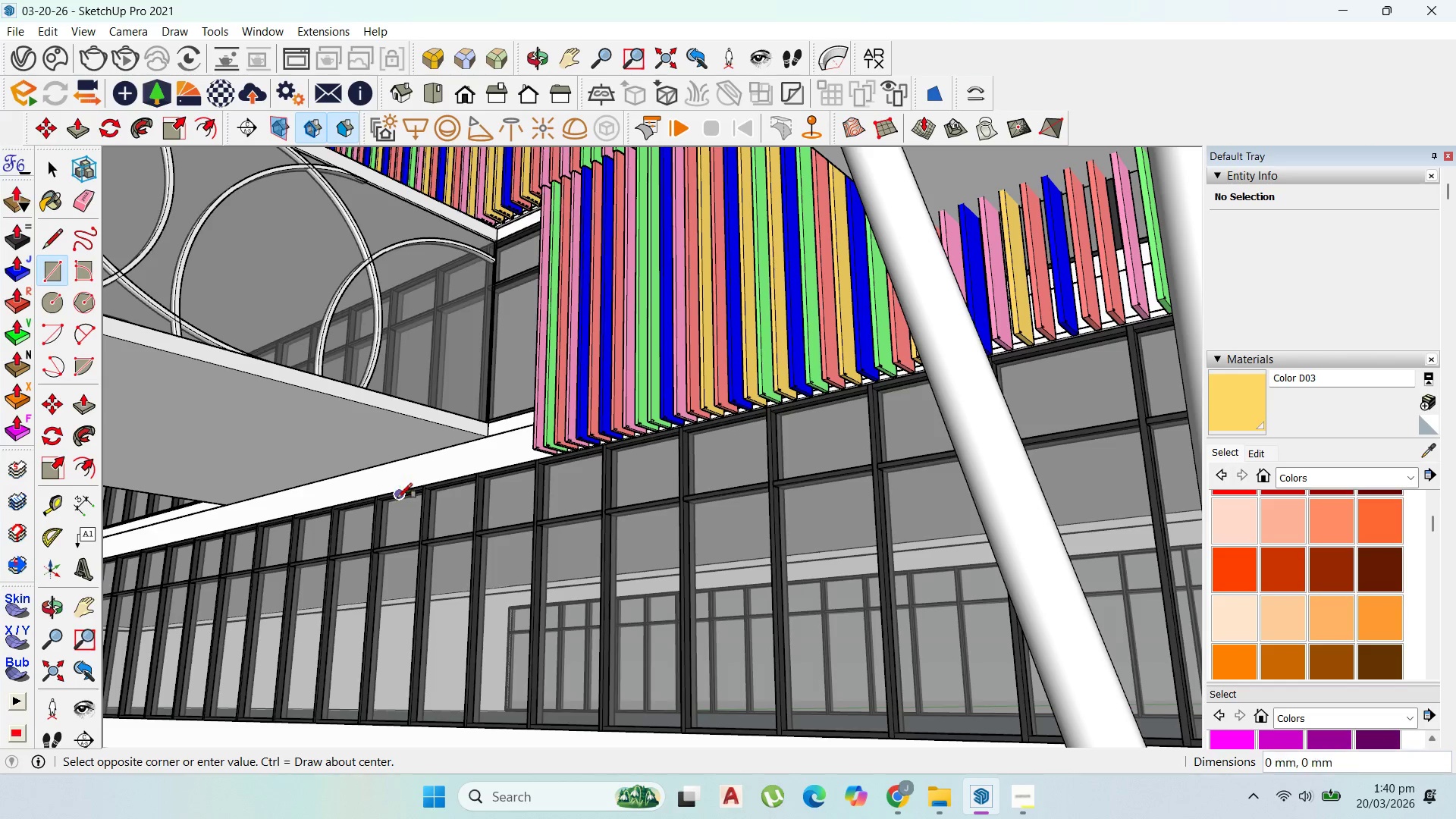 
scroll: coordinate [397, 504], scroll_direction: up, amount: 2.0
 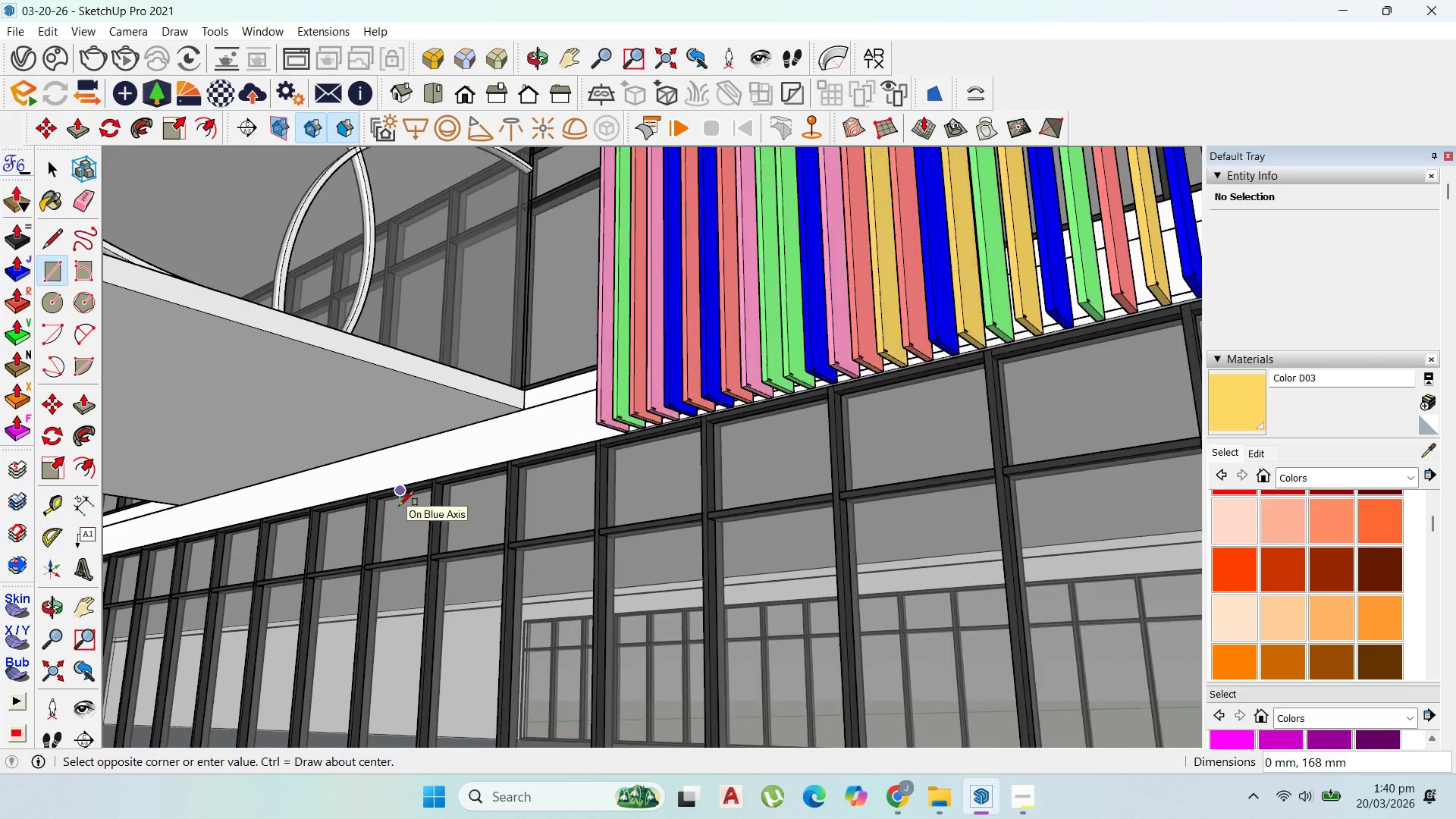 
key(Escape)
 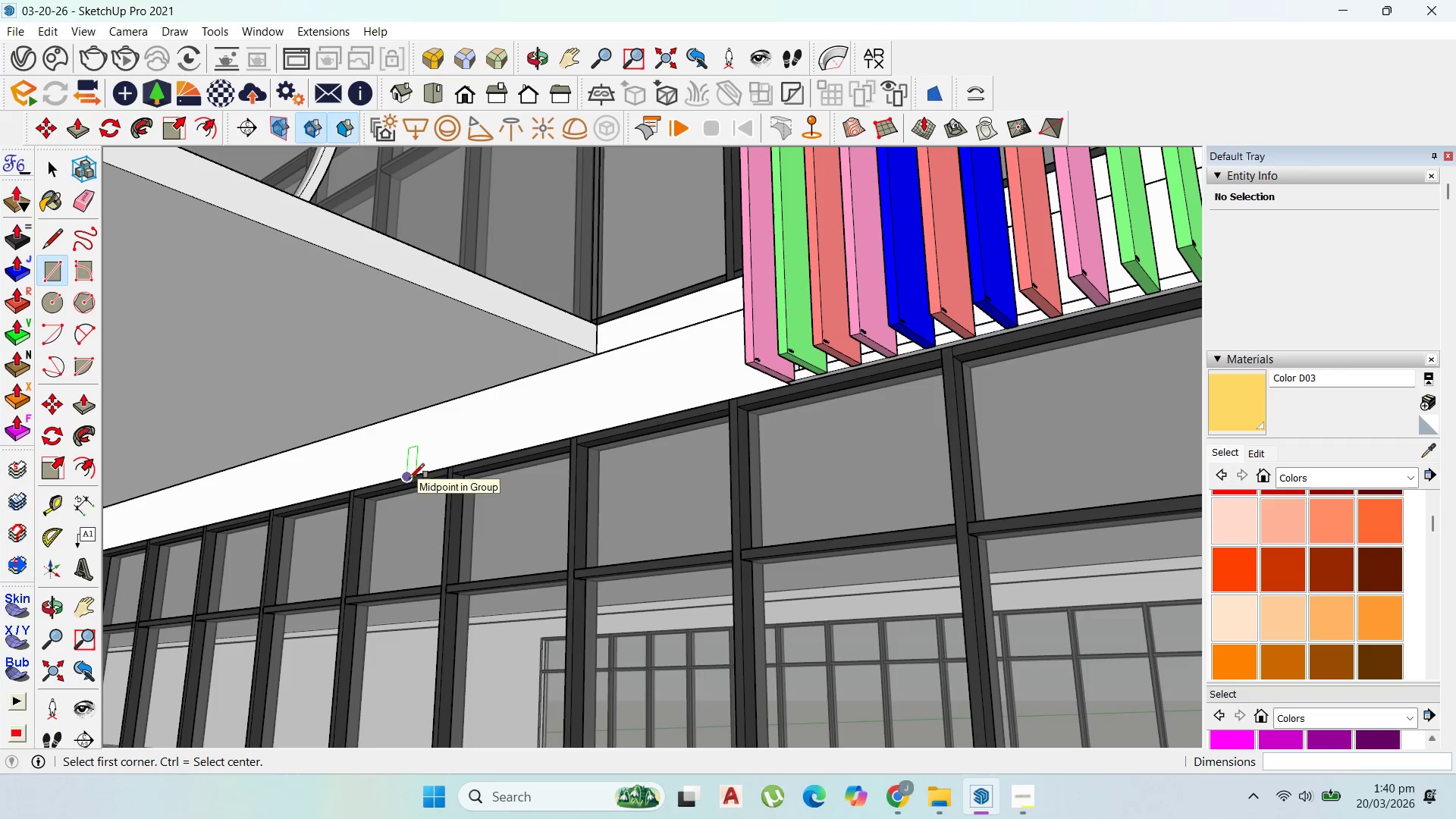 
scroll: coordinate [406, 495], scroll_direction: up, amount: 5.0
 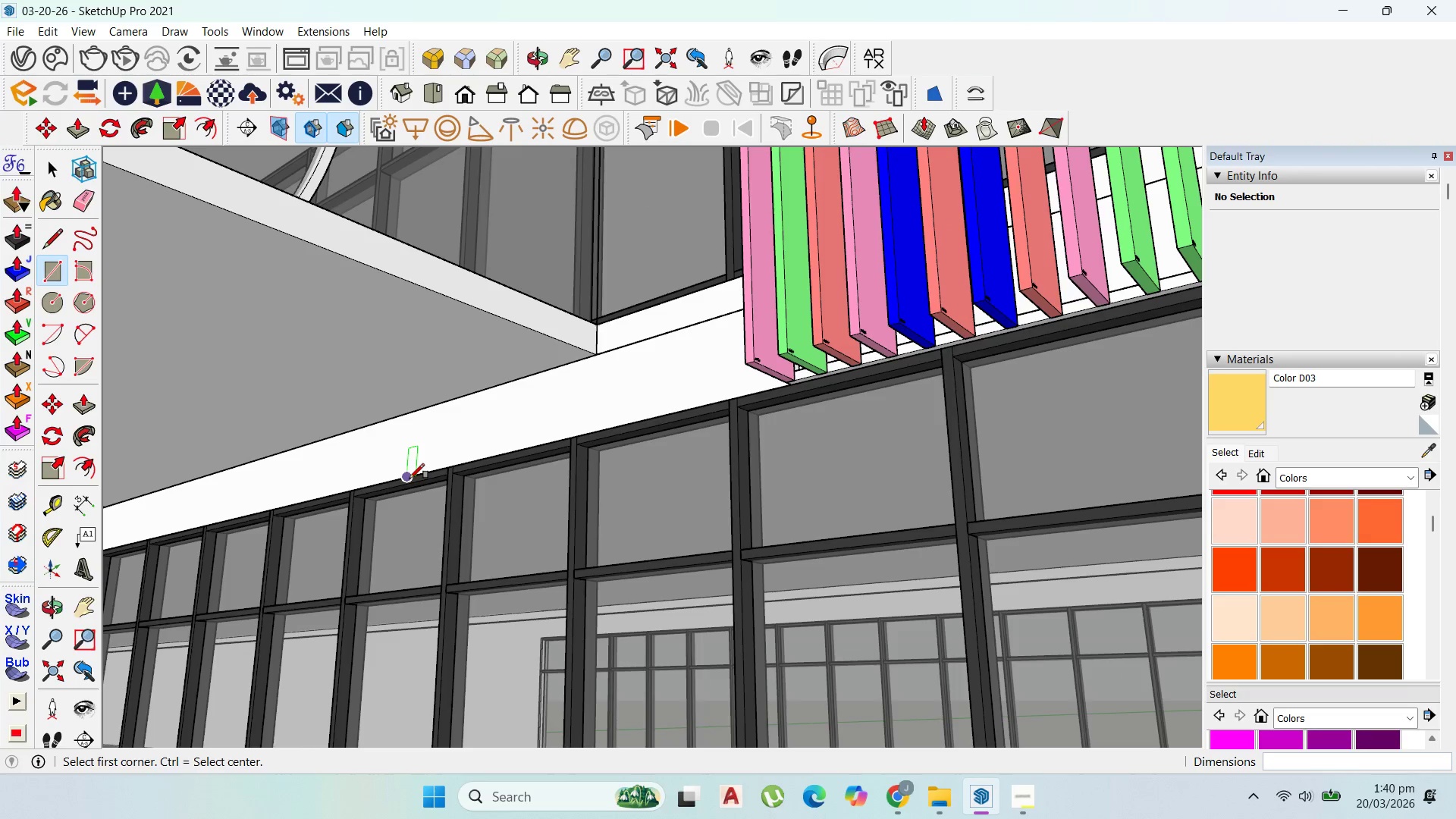 
left_click([410, 479])
 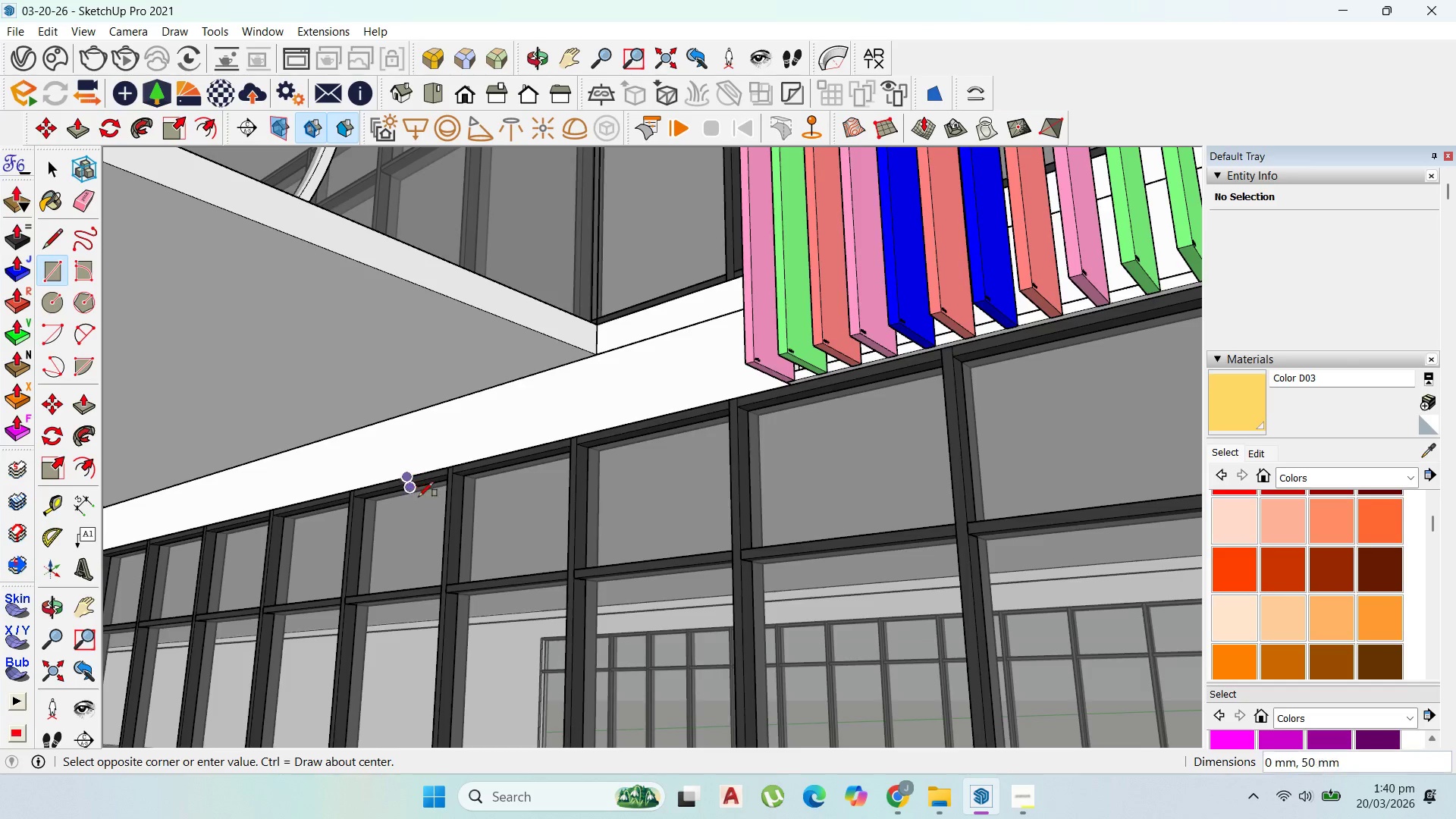 
scroll: coordinate [460, 471], scroll_direction: down, amount: 17.0
 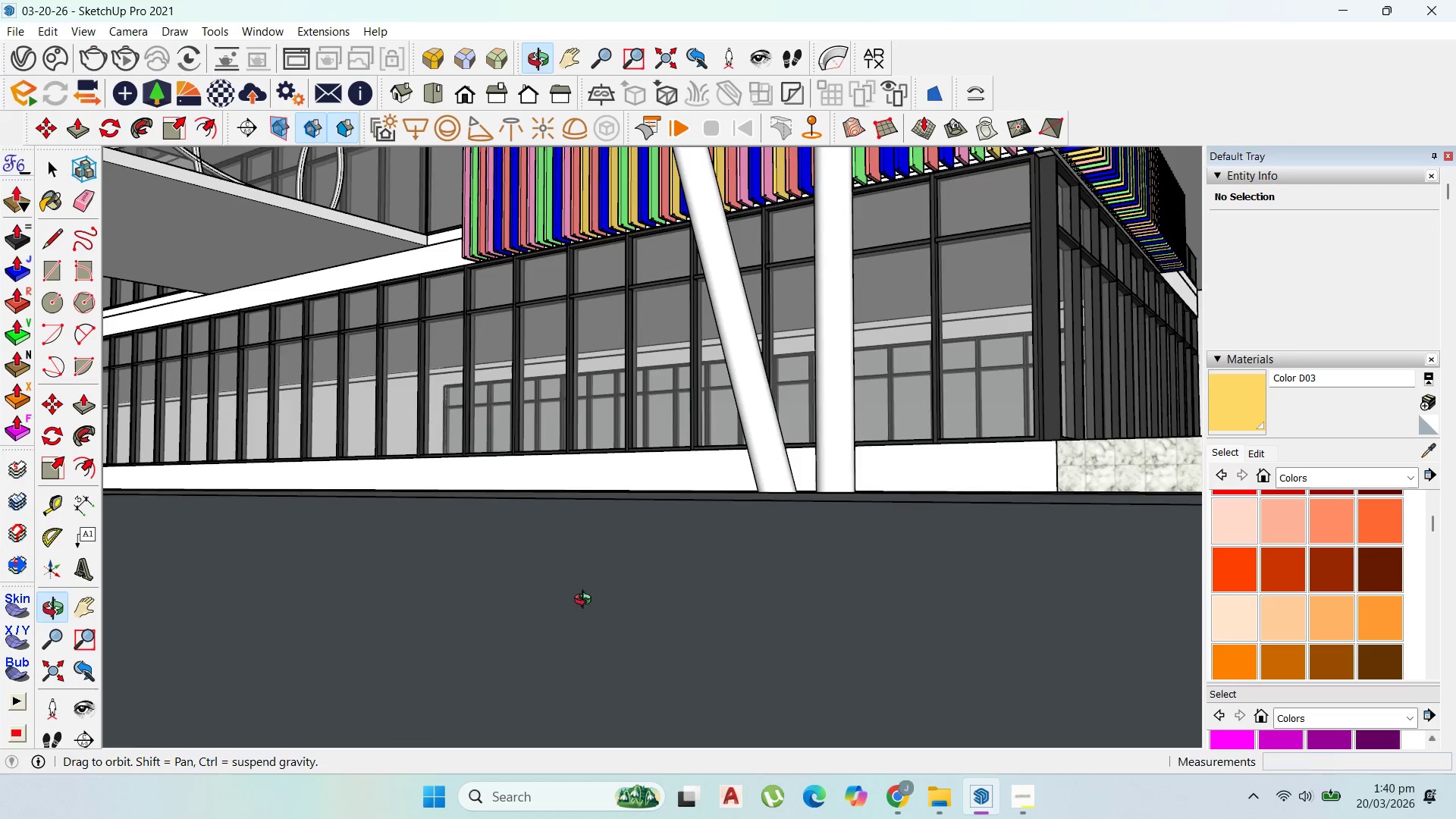 
scroll: coordinate [1021, 522], scroll_direction: up, amount: 3.0
 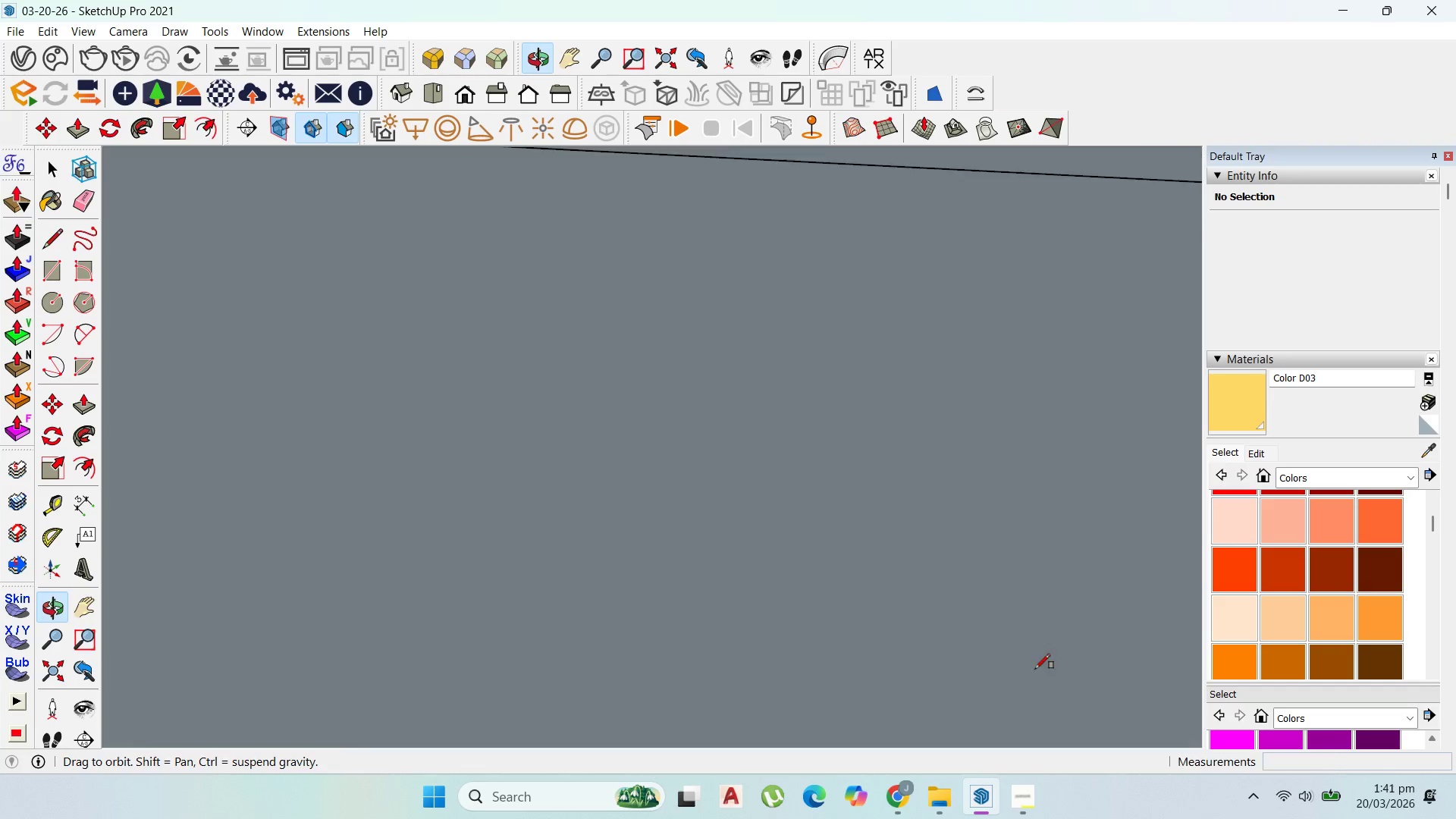 
left_click([912, 348])
 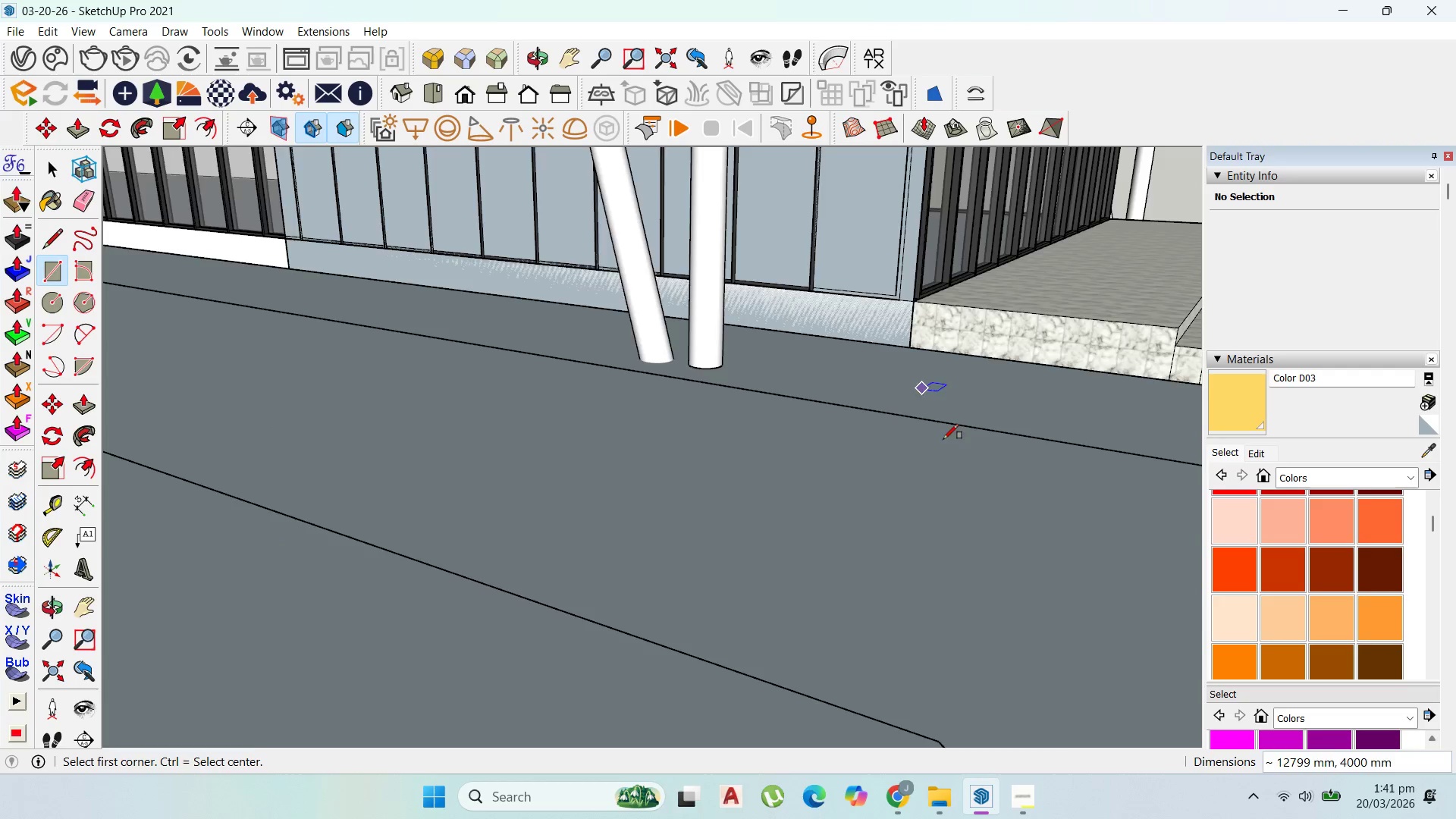 
scroll: coordinate [797, 451], scroll_direction: down, amount: 50.0
 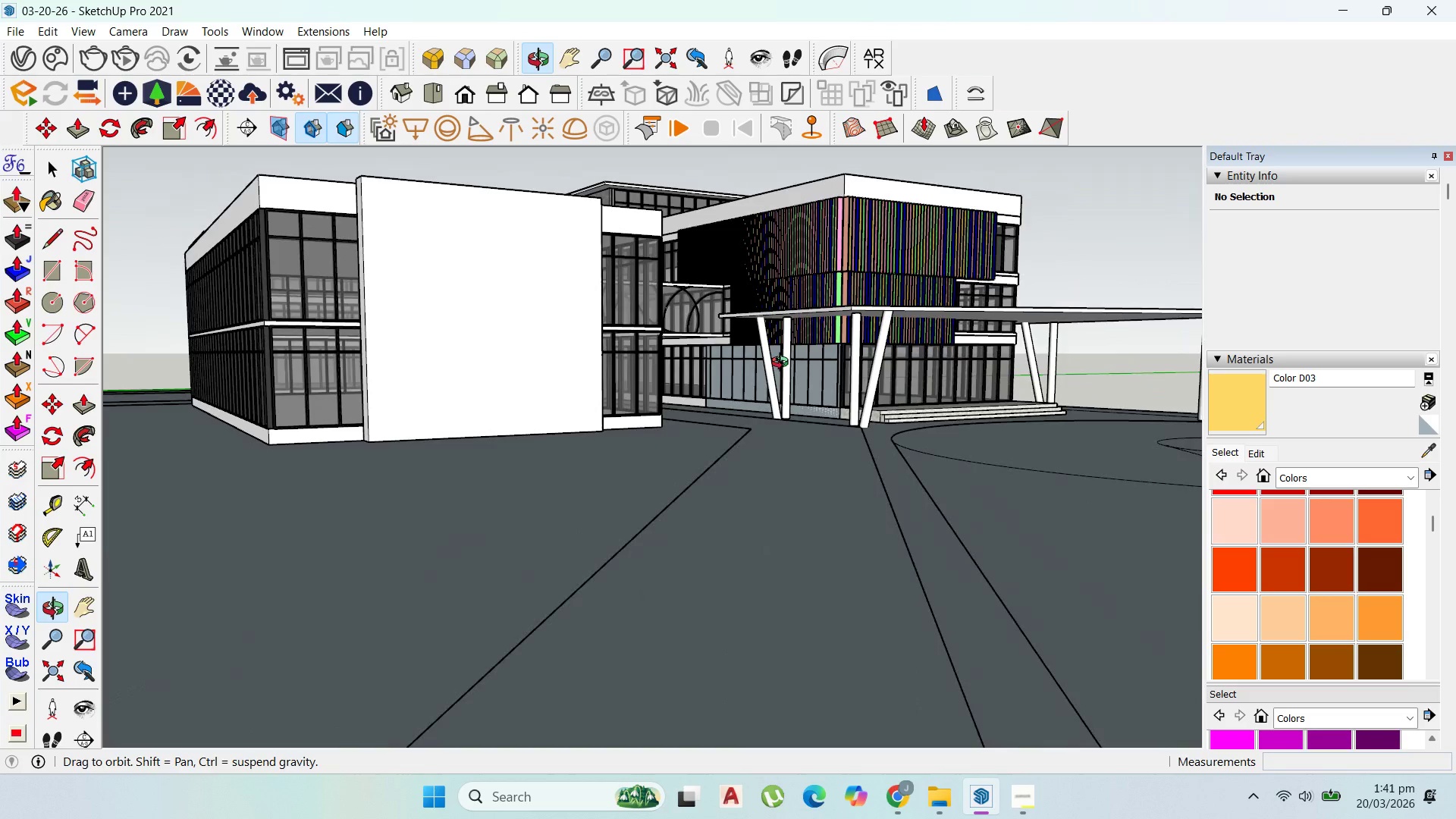 
scroll: coordinate [532, 337], scroll_direction: up, amount: 12.0
 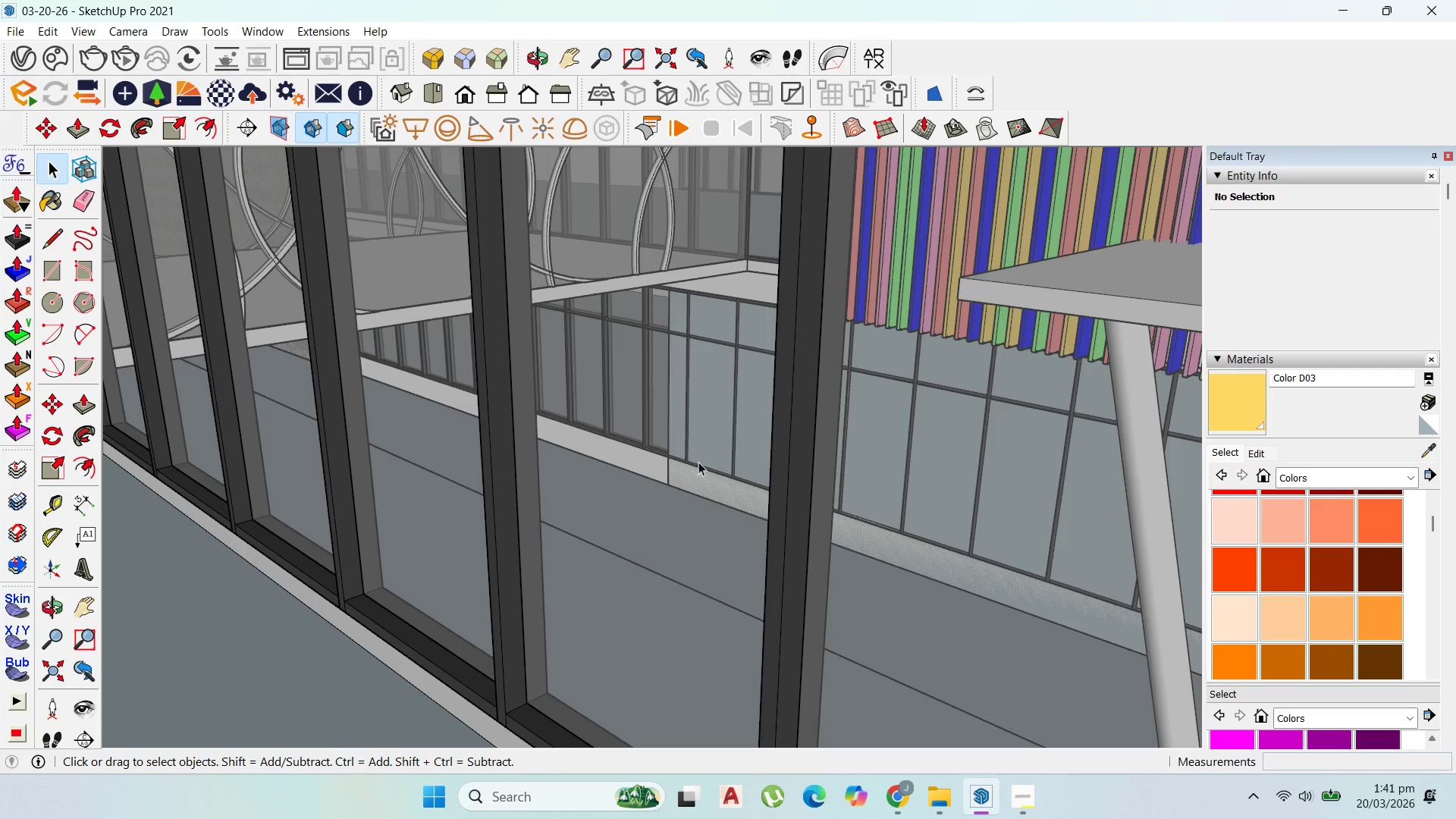 
double_click([930, 447])
 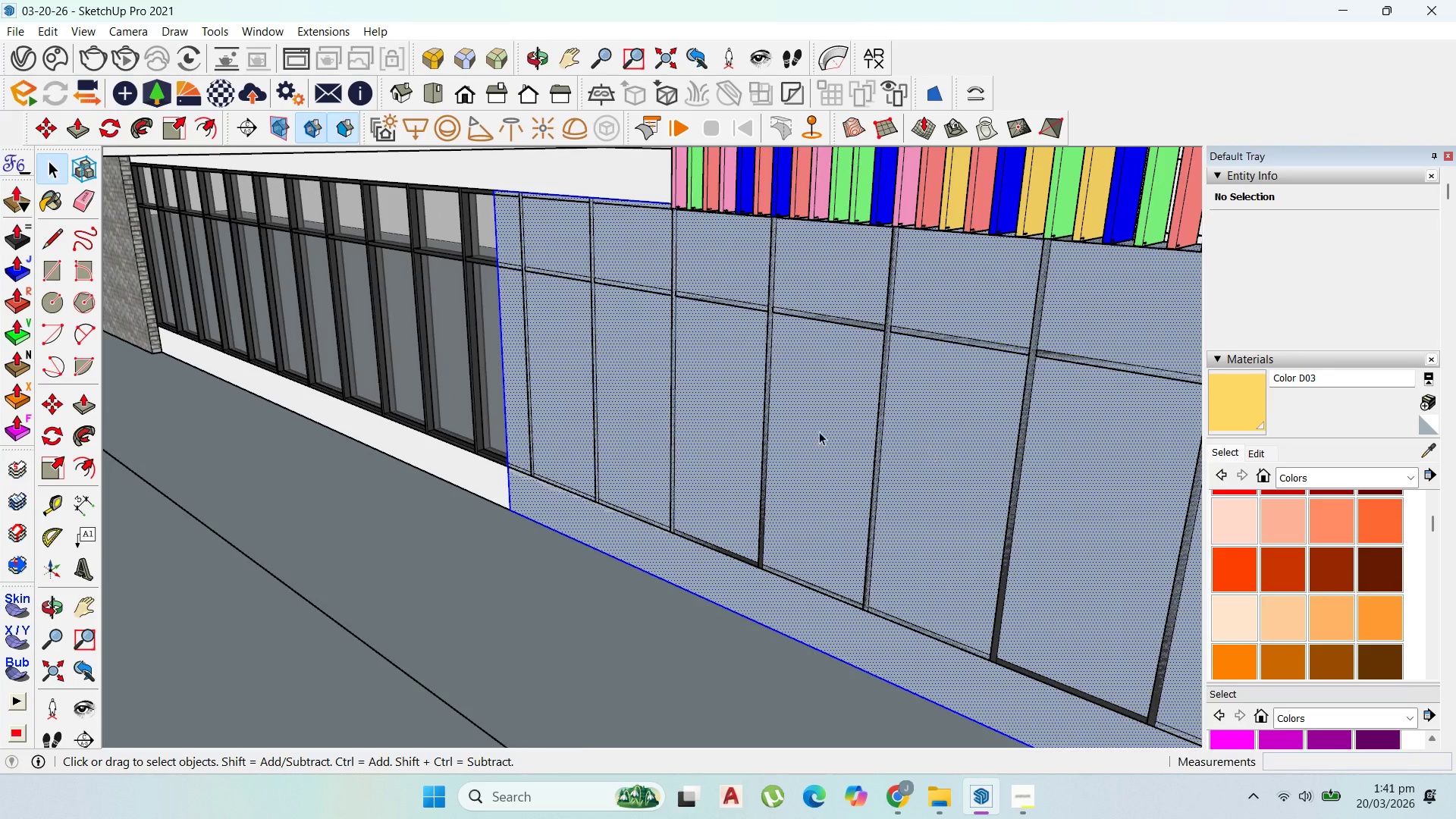 
scroll: coordinate [930, 444], scroll_direction: up, amount: 53.0
 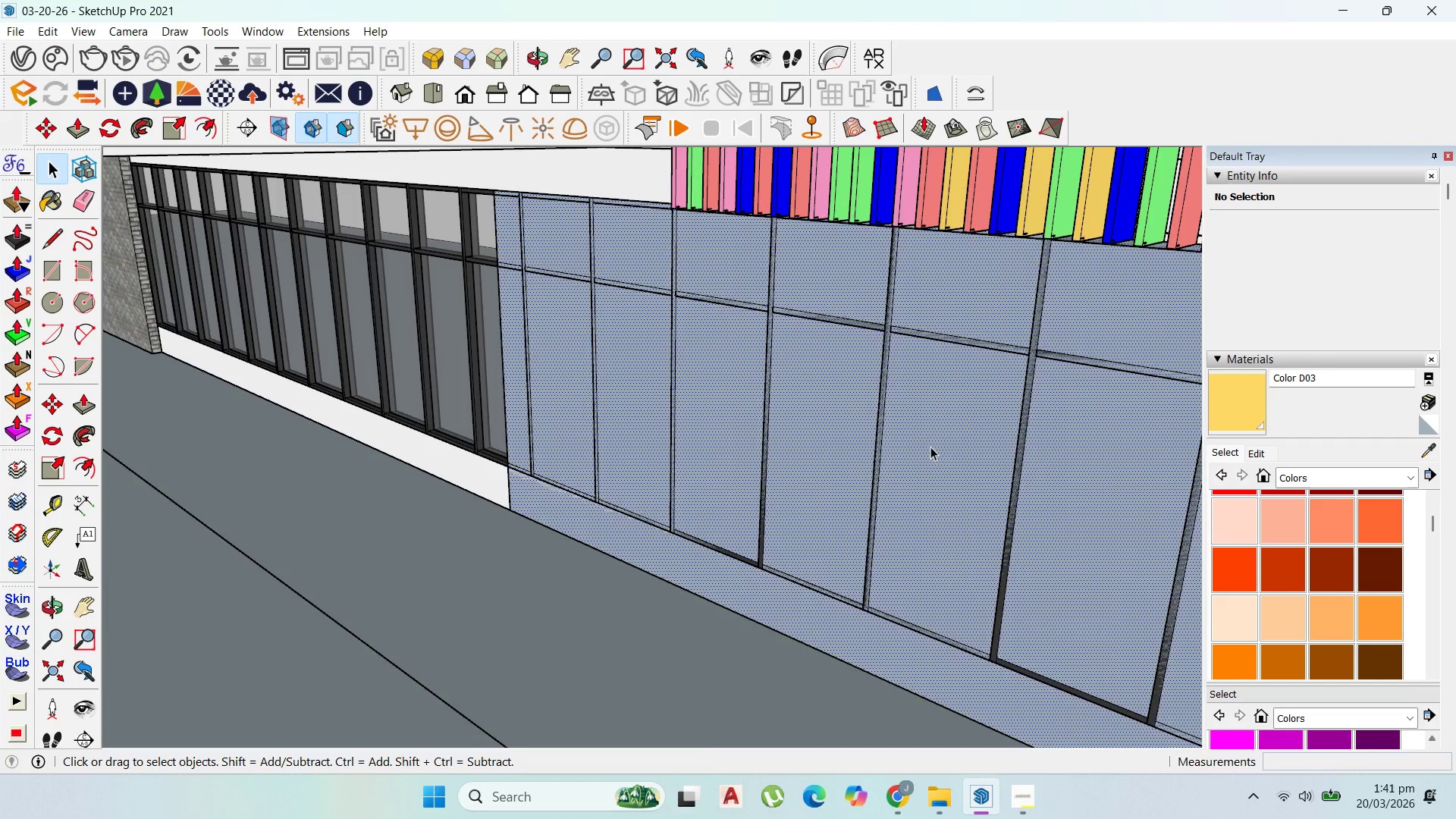 
scroll: coordinate [642, 394], scroll_direction: down, amount: 2.0
 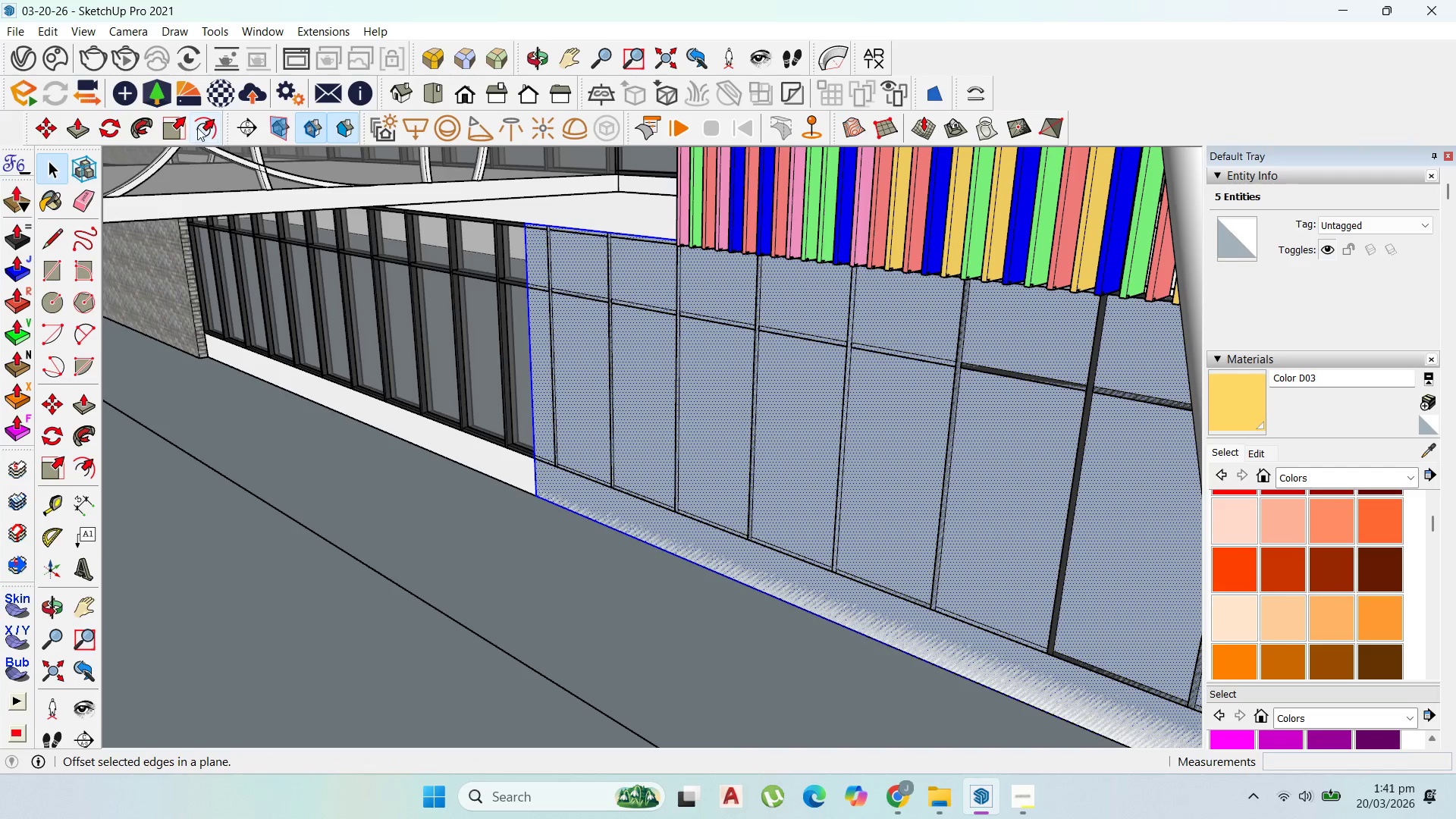 
left_click([178, 121])
 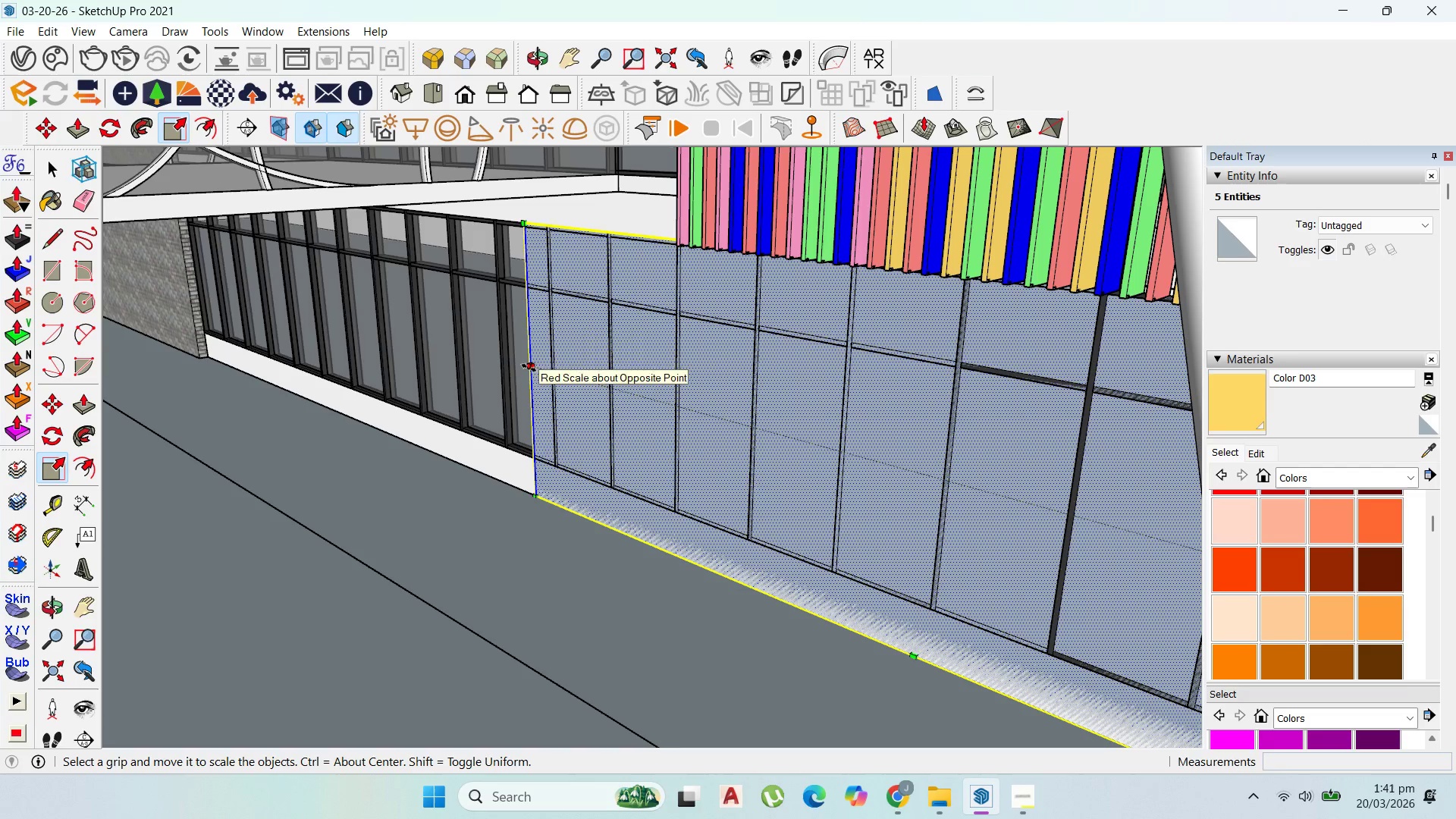 
scroll: coordinate [731, 434], scroll_direction: down, amount: 5.0
 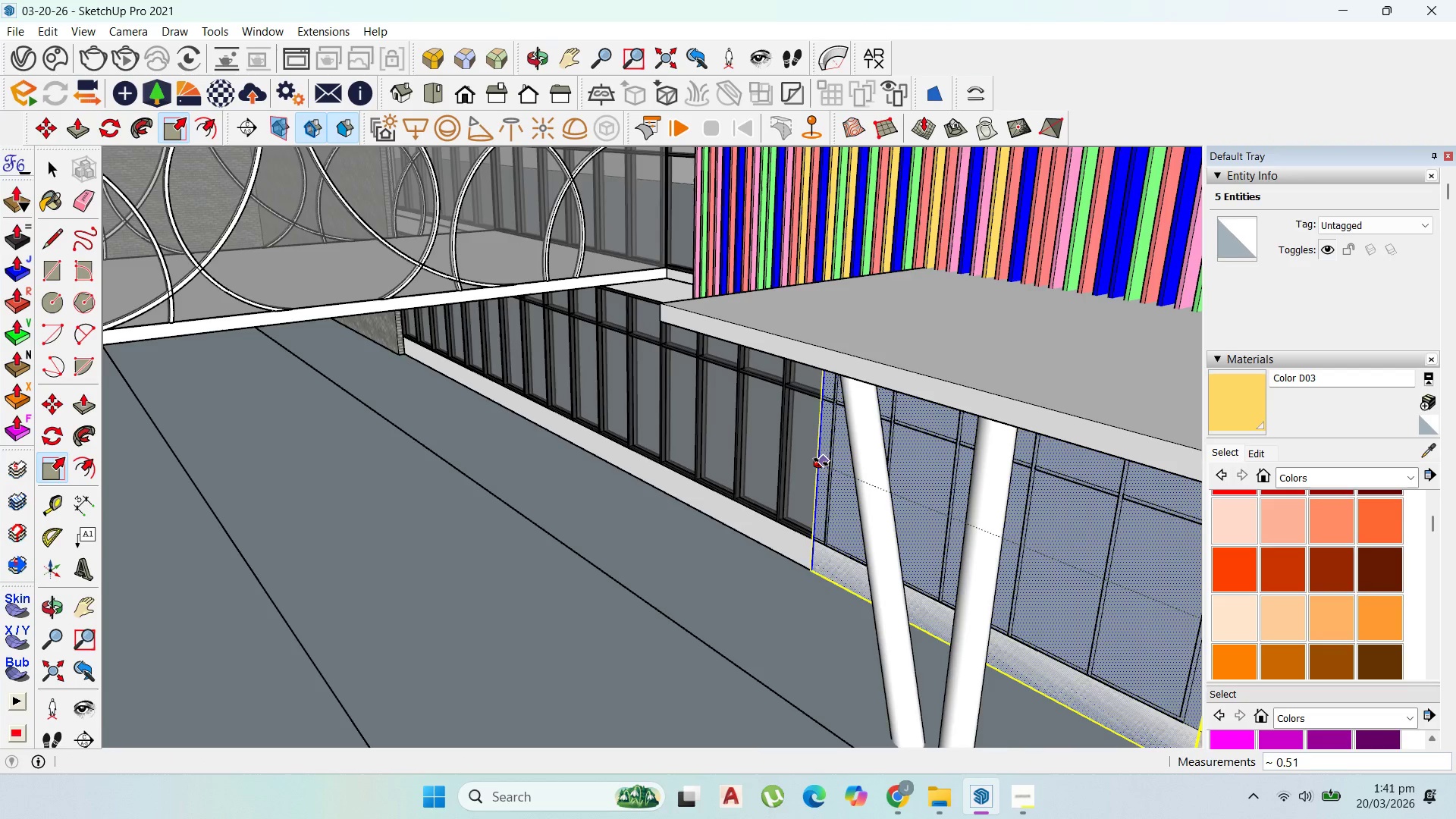 
left_click([821, 462])
 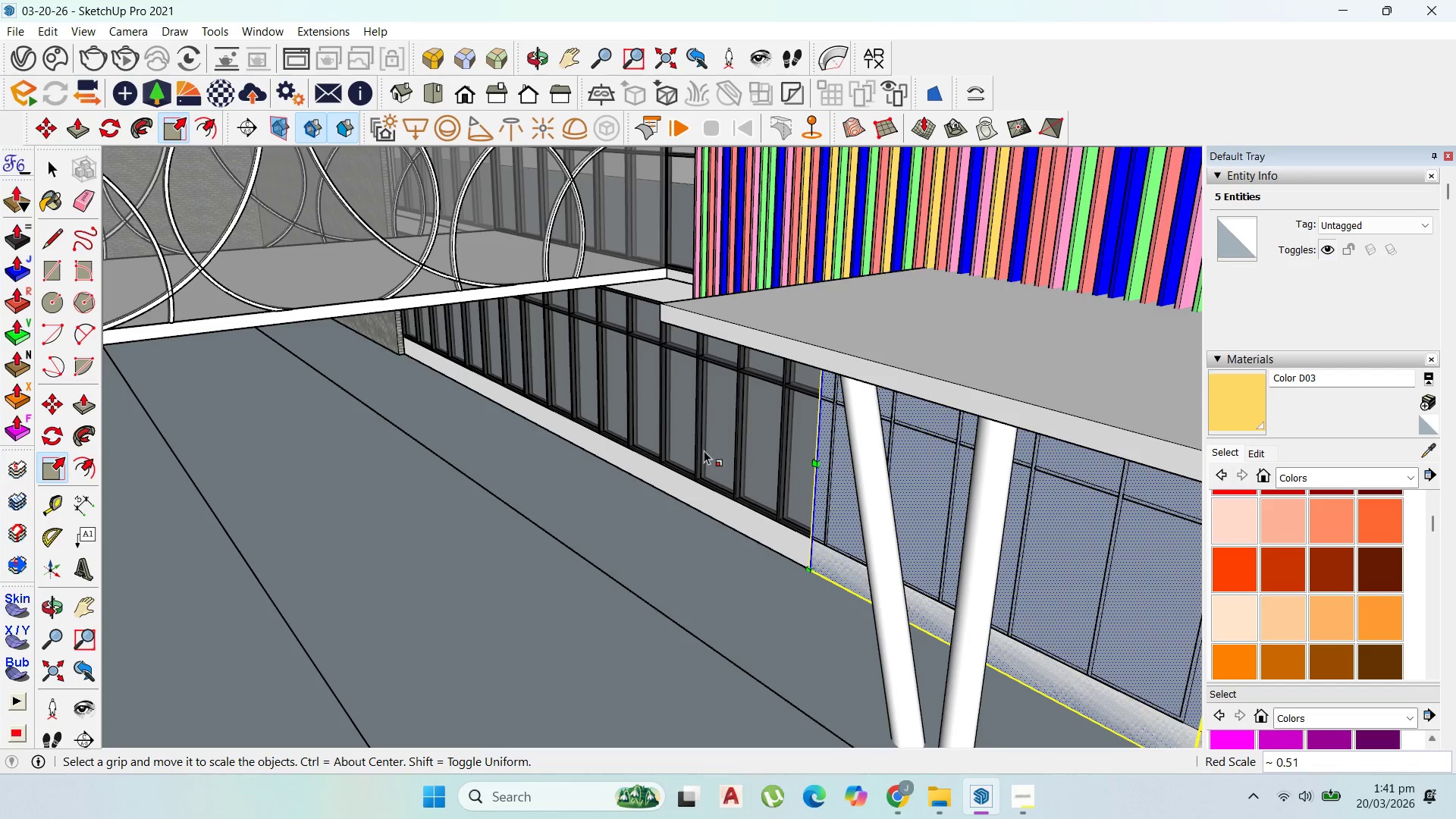 
scroll: coordinate [894, 472], scroll_direction: down, amount: 6.0
 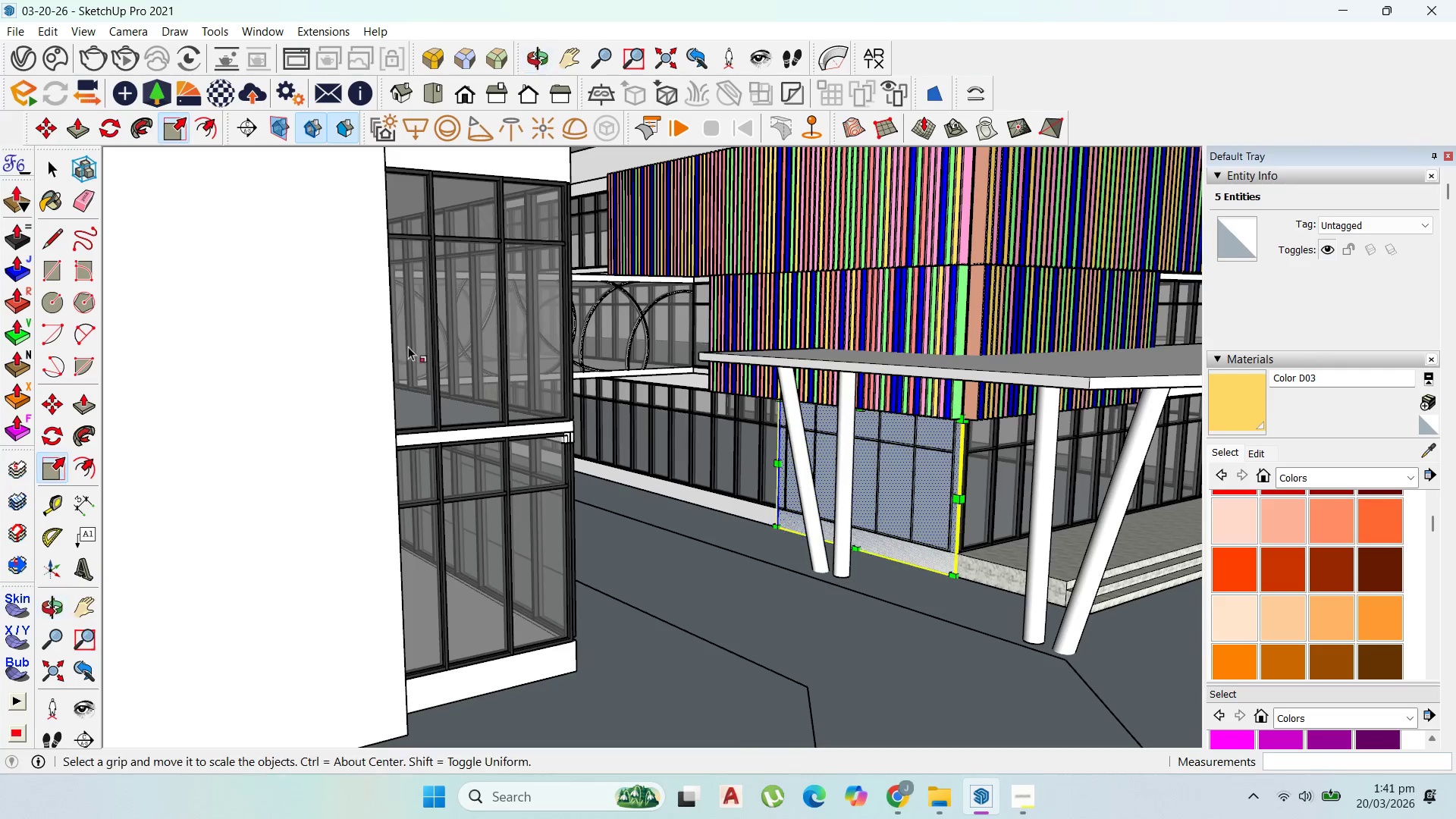 
scroll: coordinate [49, 238], scroll_direction: up, amount: 1.0
 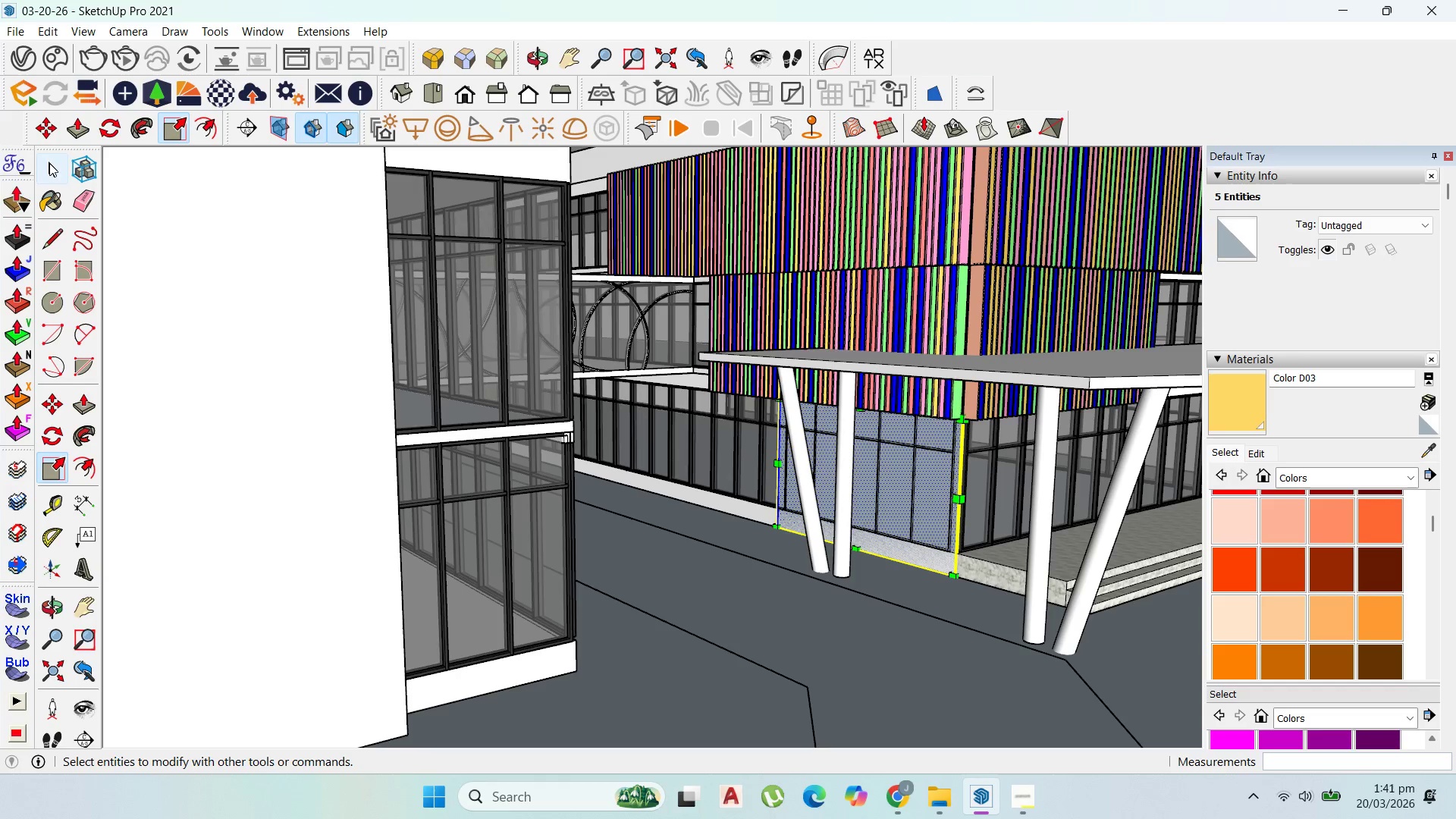 
left_click([49, 159])
 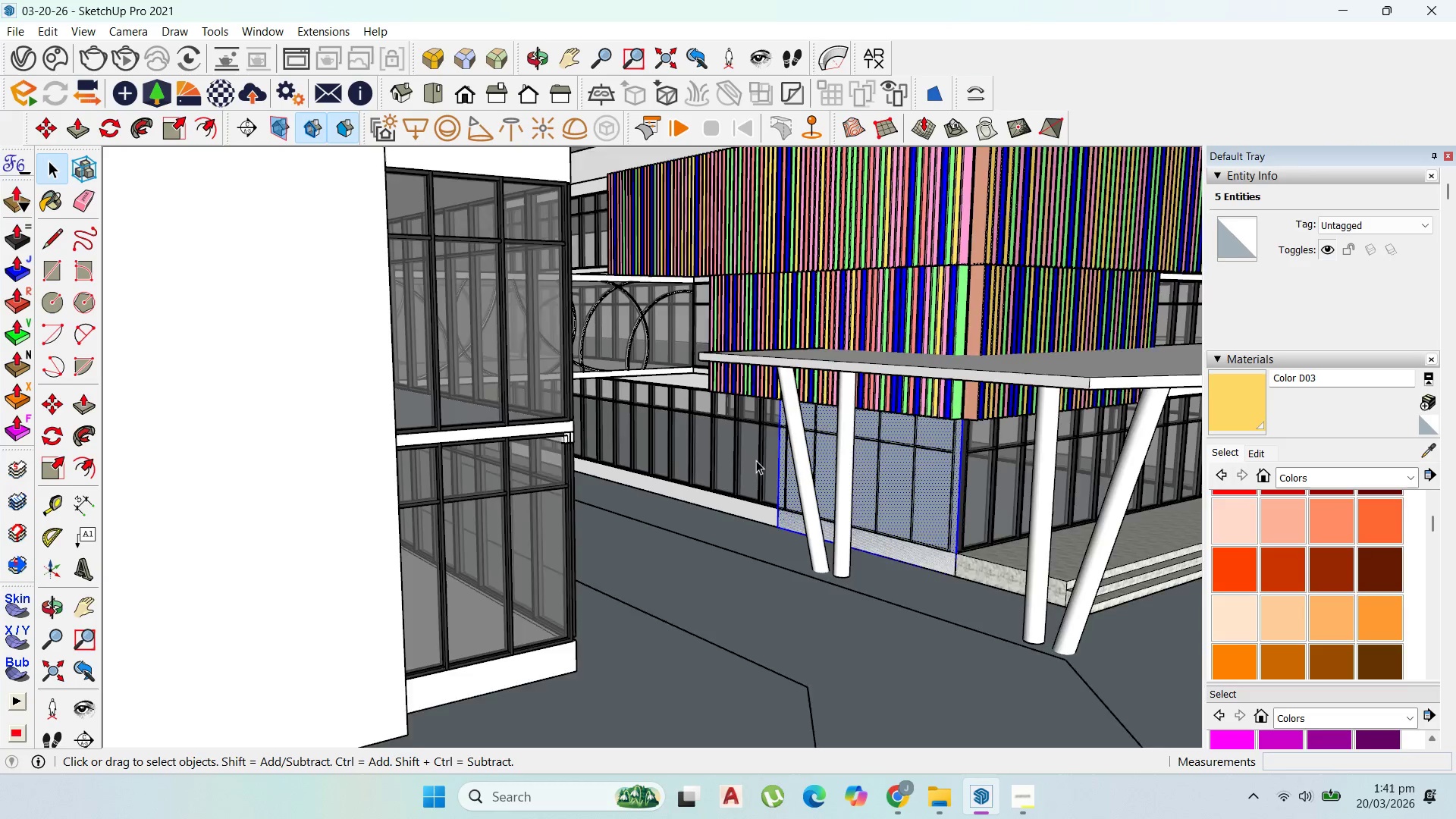 
scroll: coordinate [795, 472], scroll_direction: up, amount: 2.0
 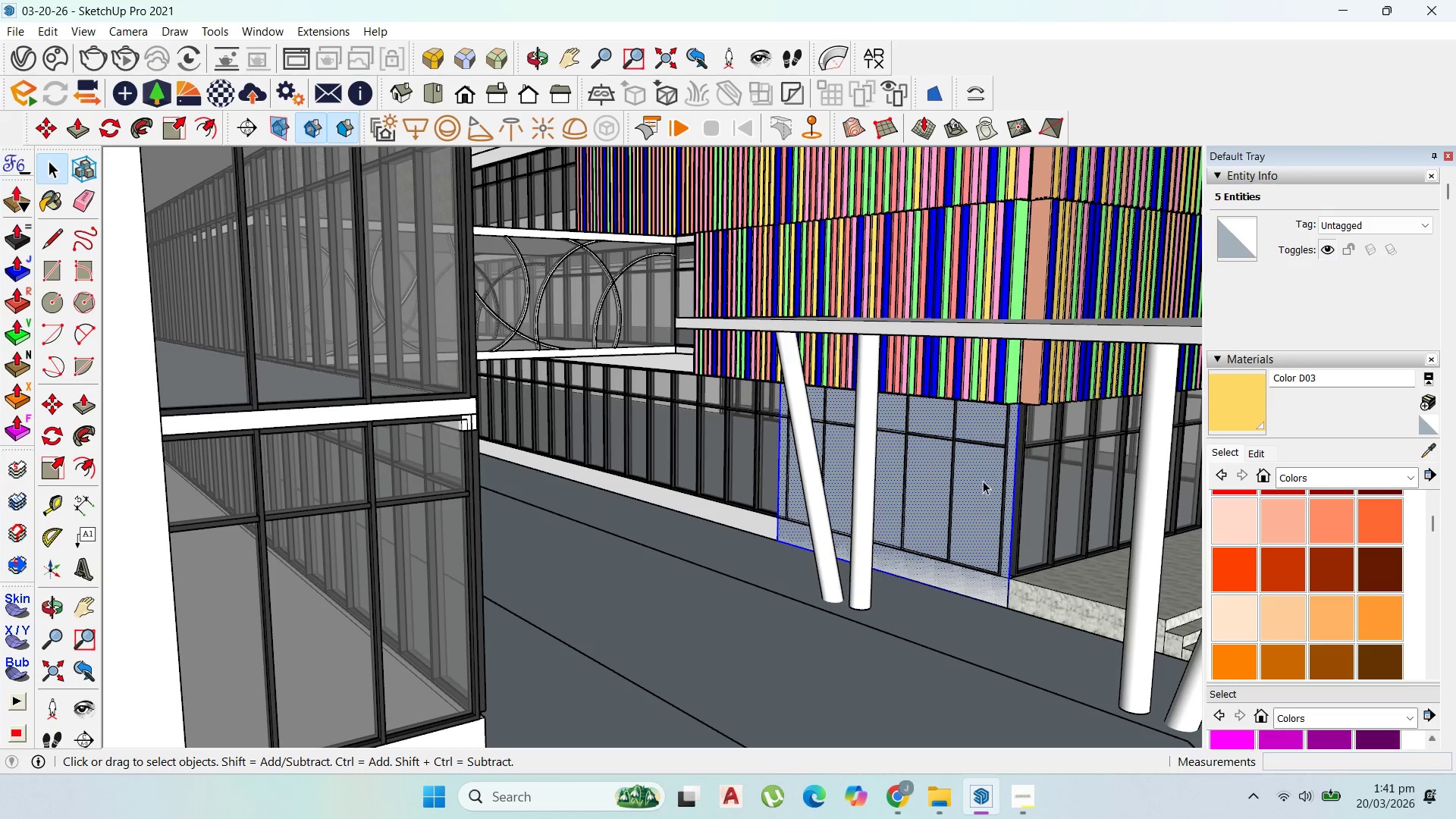 
left_click([983, 481])
 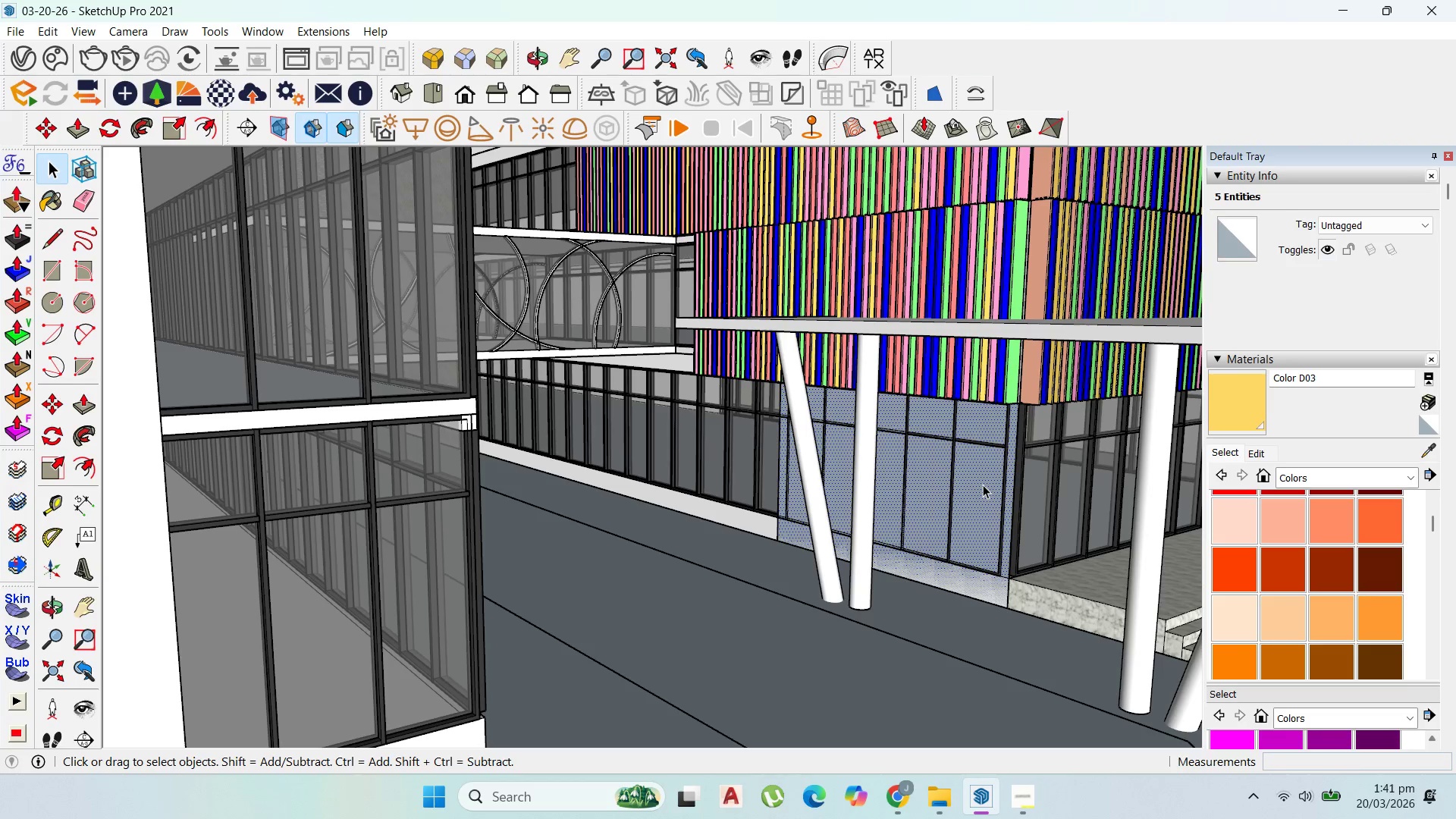 
double_click([983, 485])
 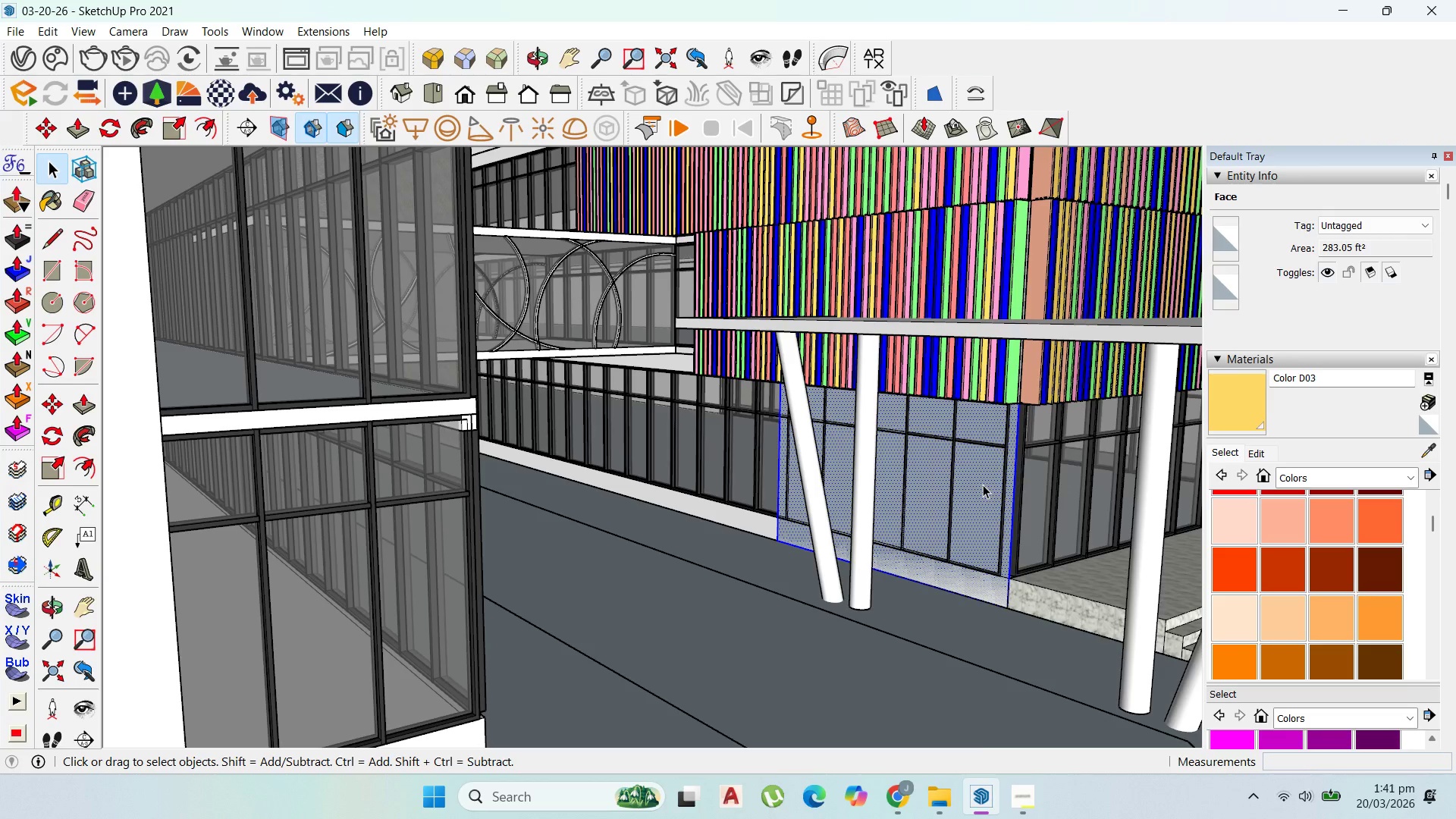 
right_click([983, 485])
 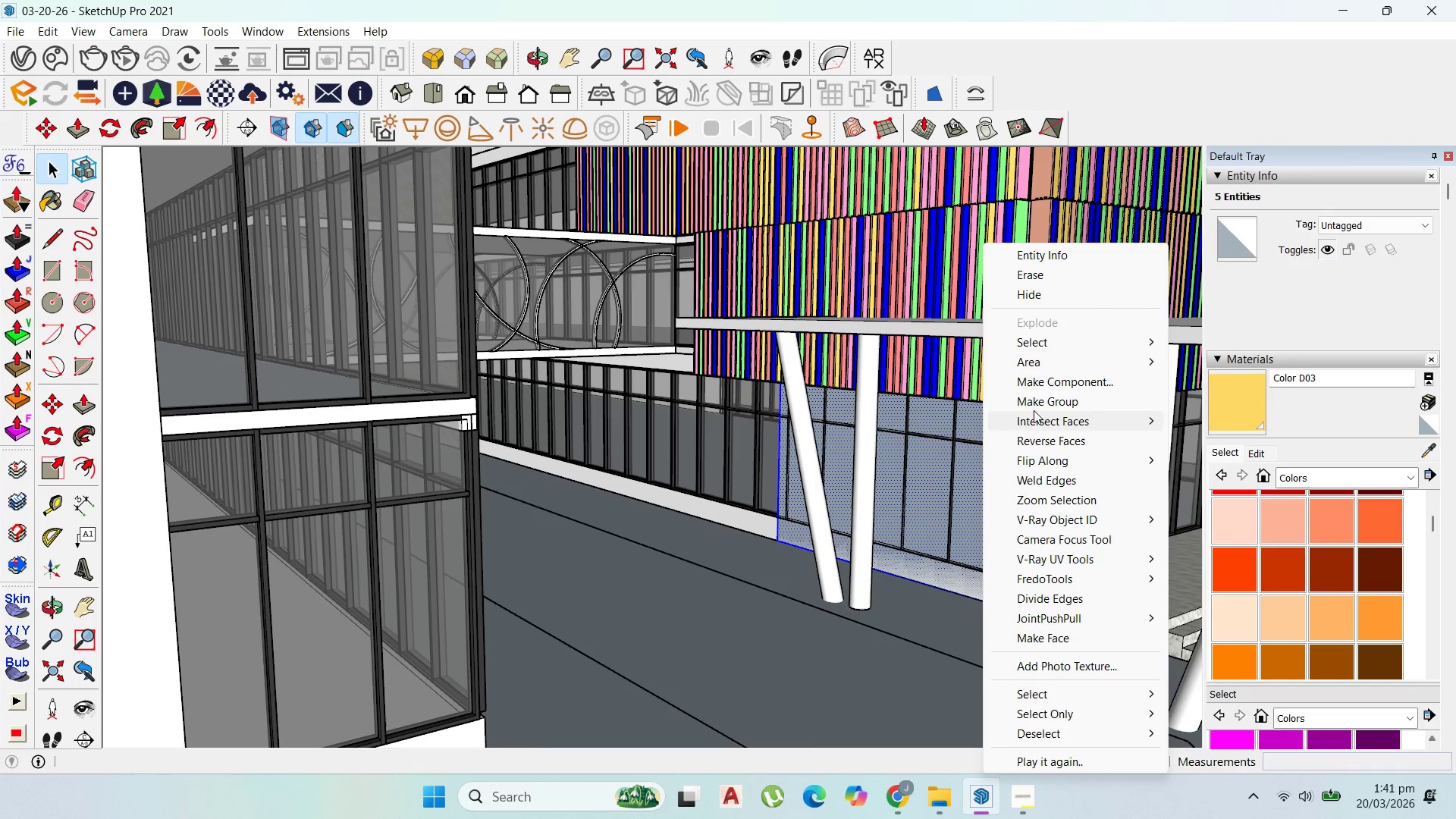 
left_click([1038, 400])
 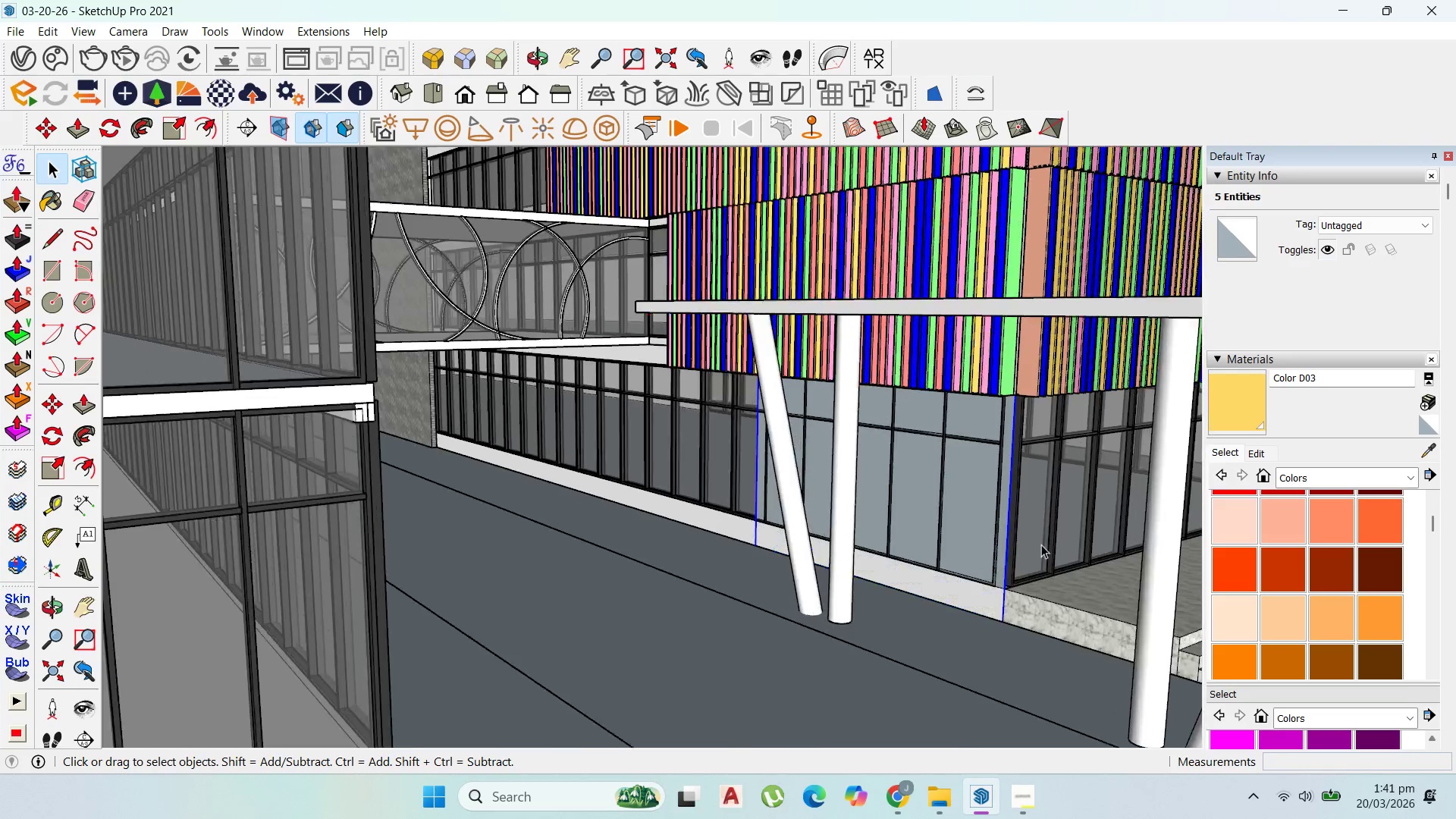 
scroll: coordinate [1012, 585], scroll_direction: up, amount: 7.0
 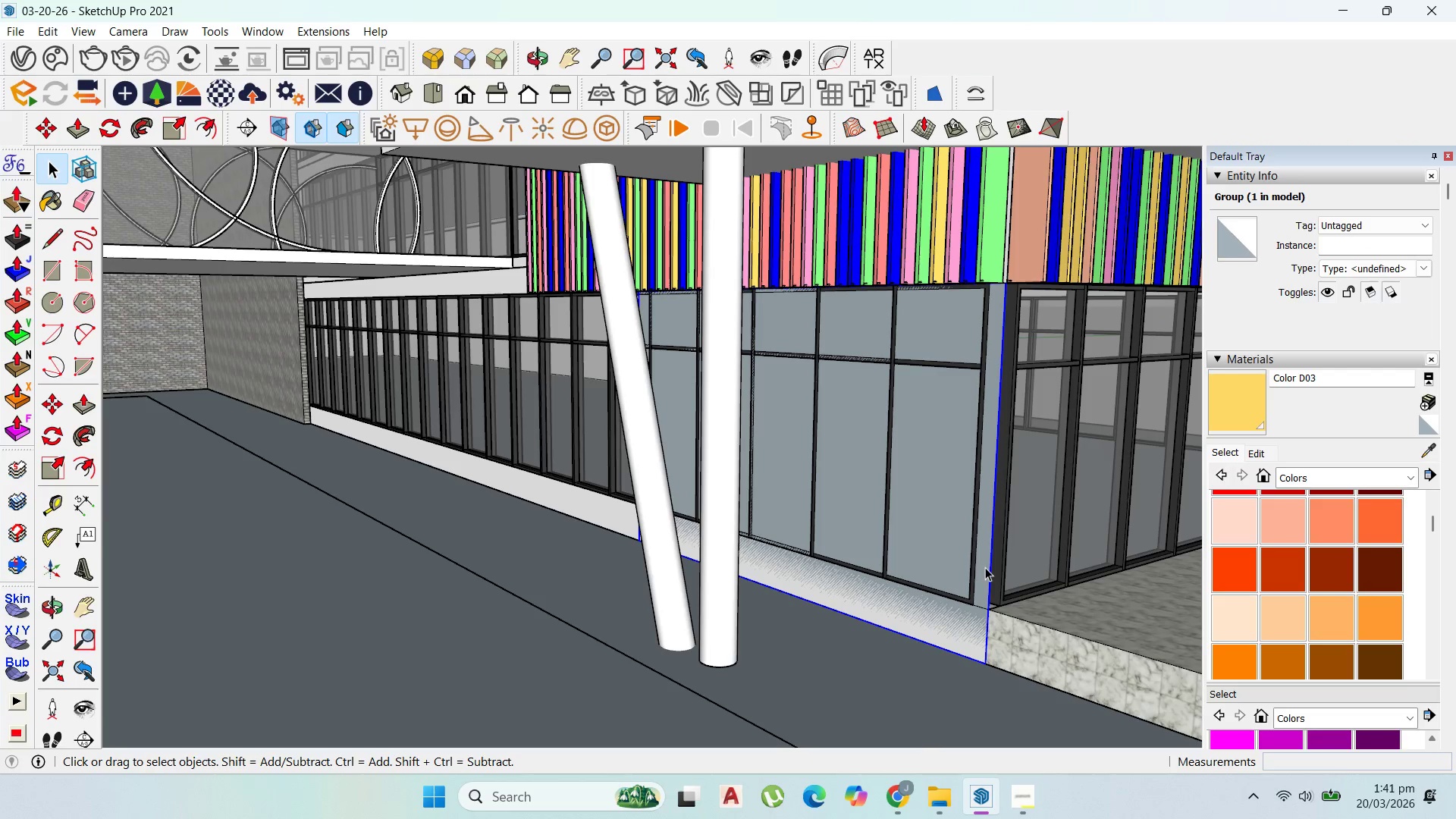 
double_click([985, 567])
 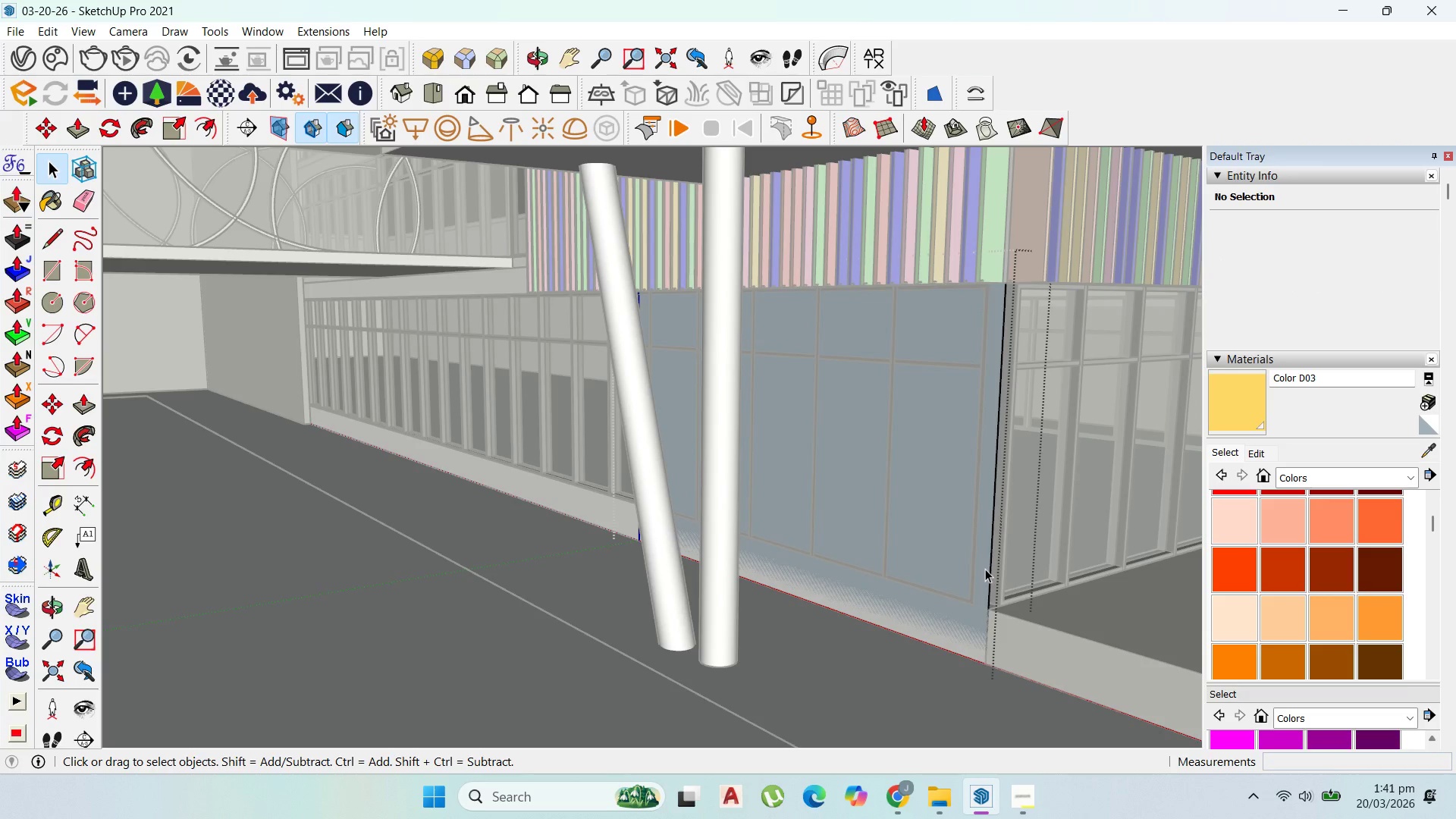 
key(BracketLeft)
 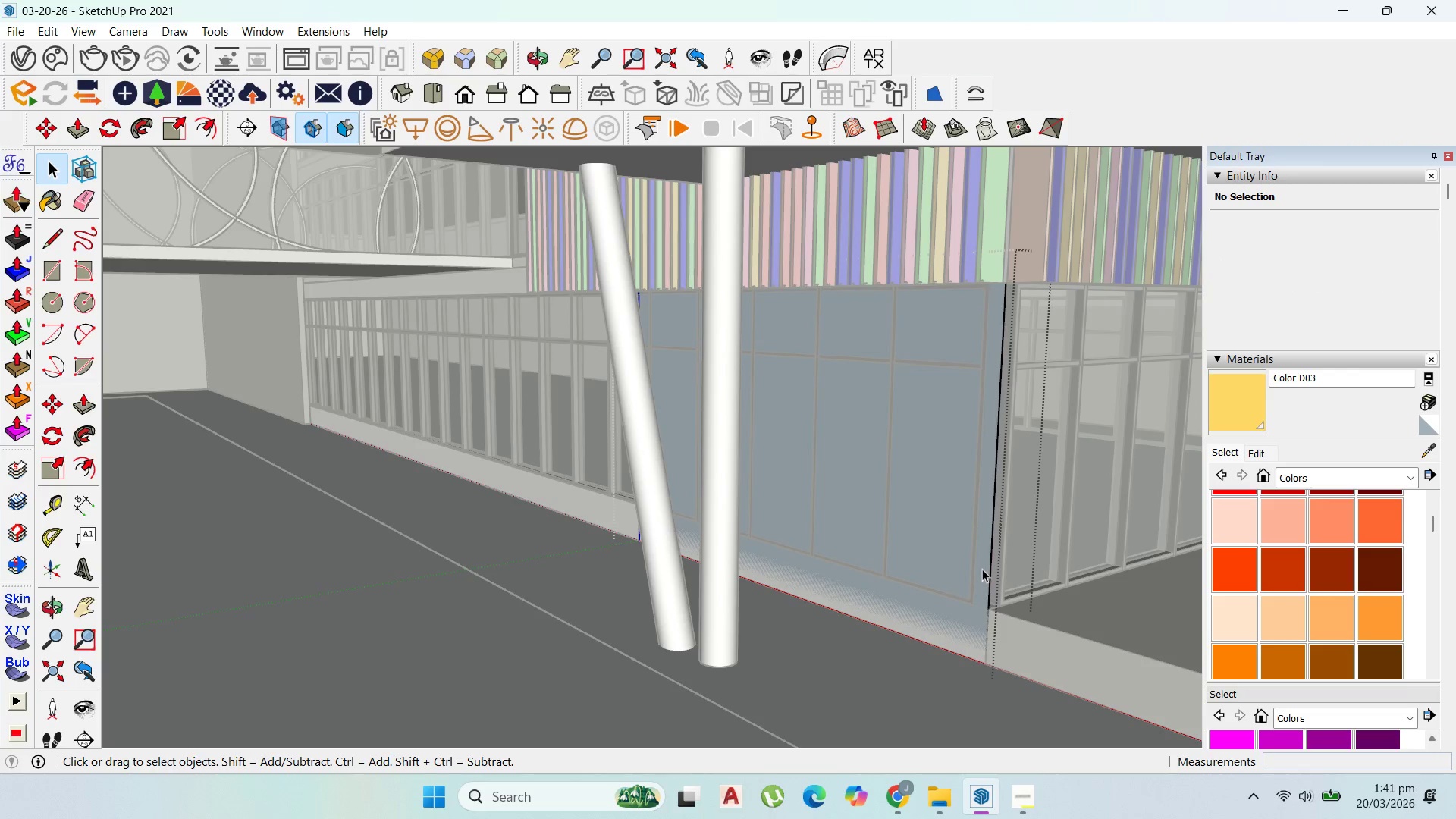 
left_click_drag(start_coordinate=[982, 569], to_coordinate=[970, 570])
 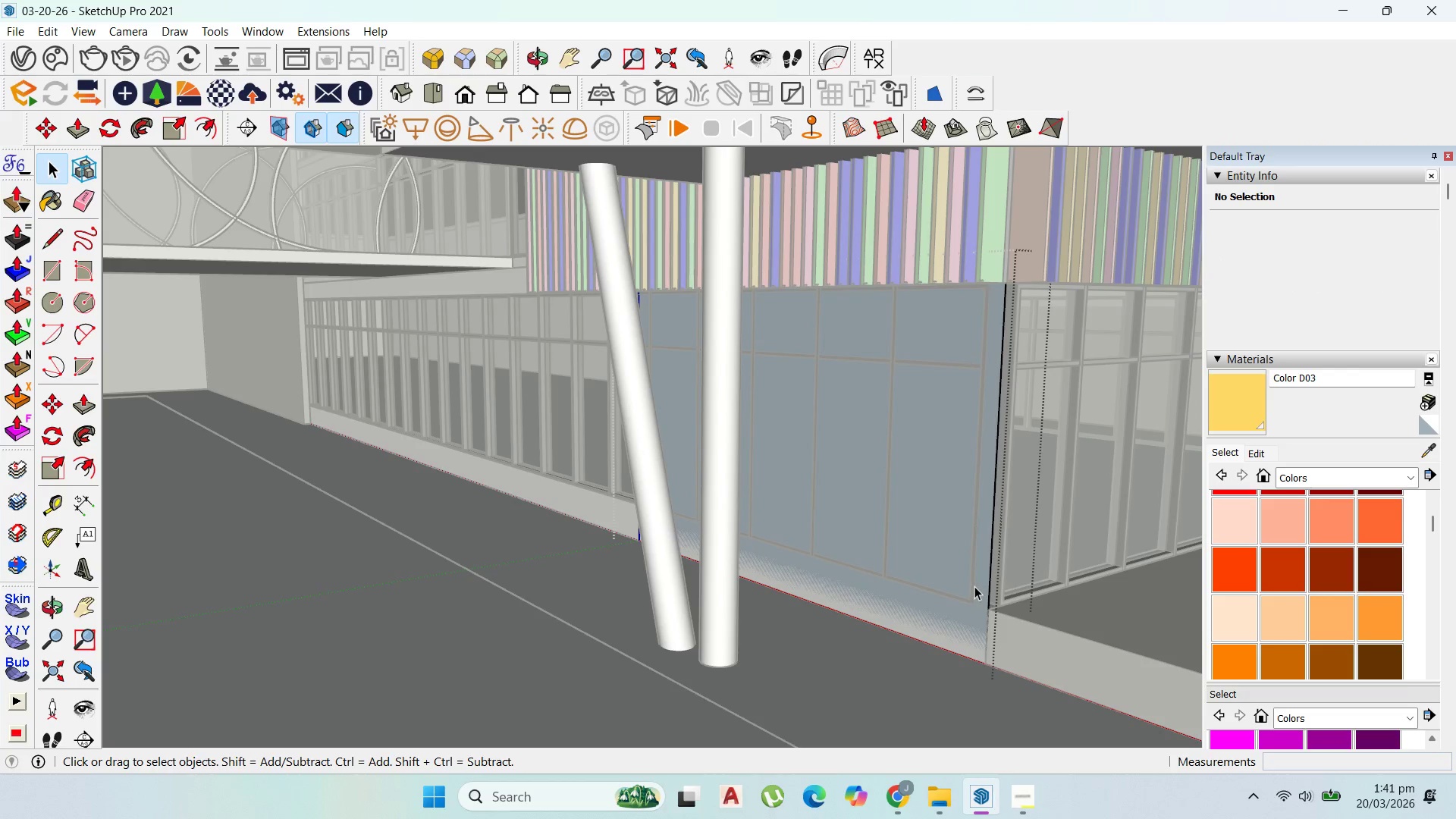 
key(P)
 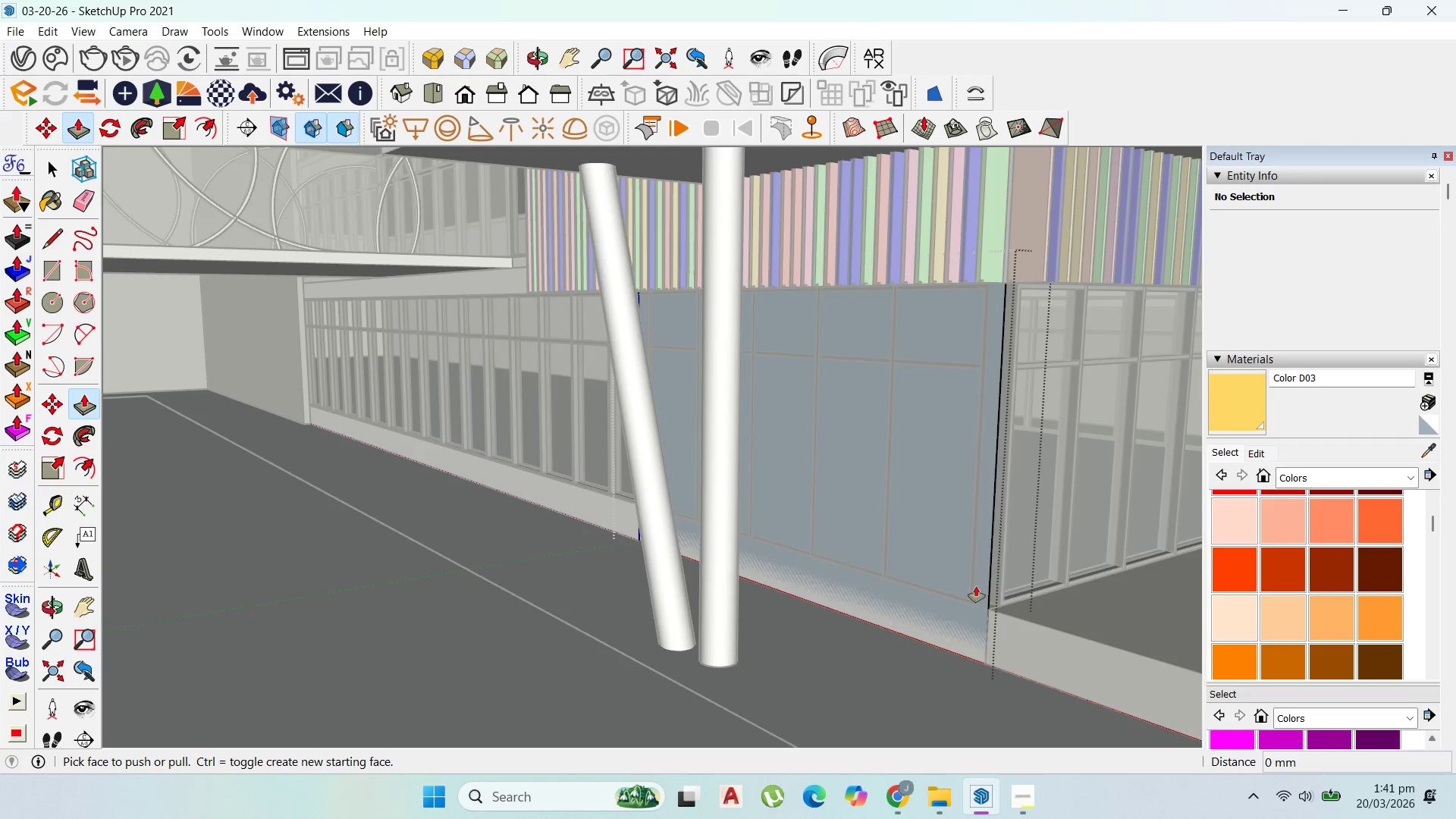 
left_click([975, 584])
 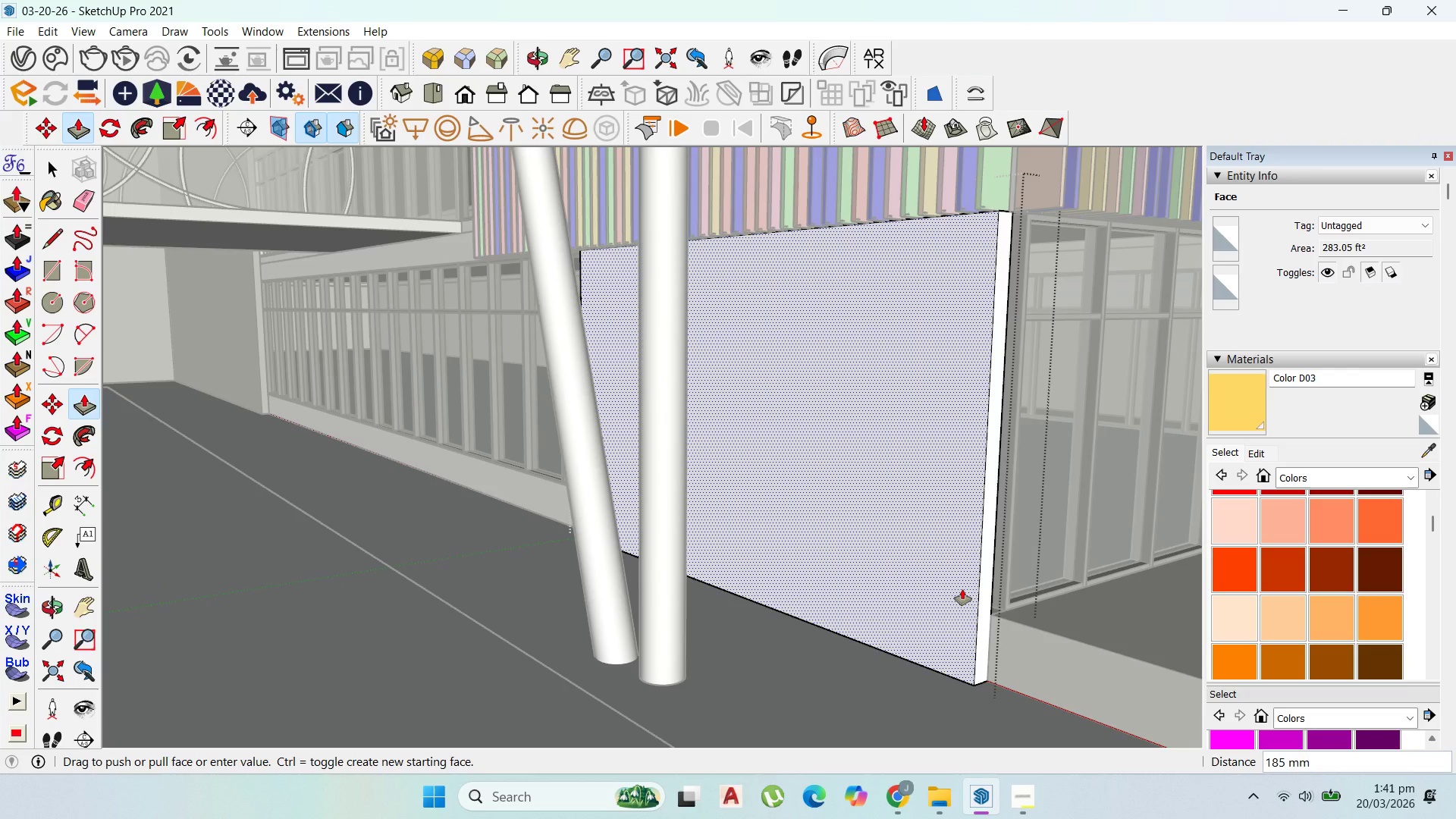 
scroll: coordinate [977, 585], scroll_direction: up, amount: 2.0
 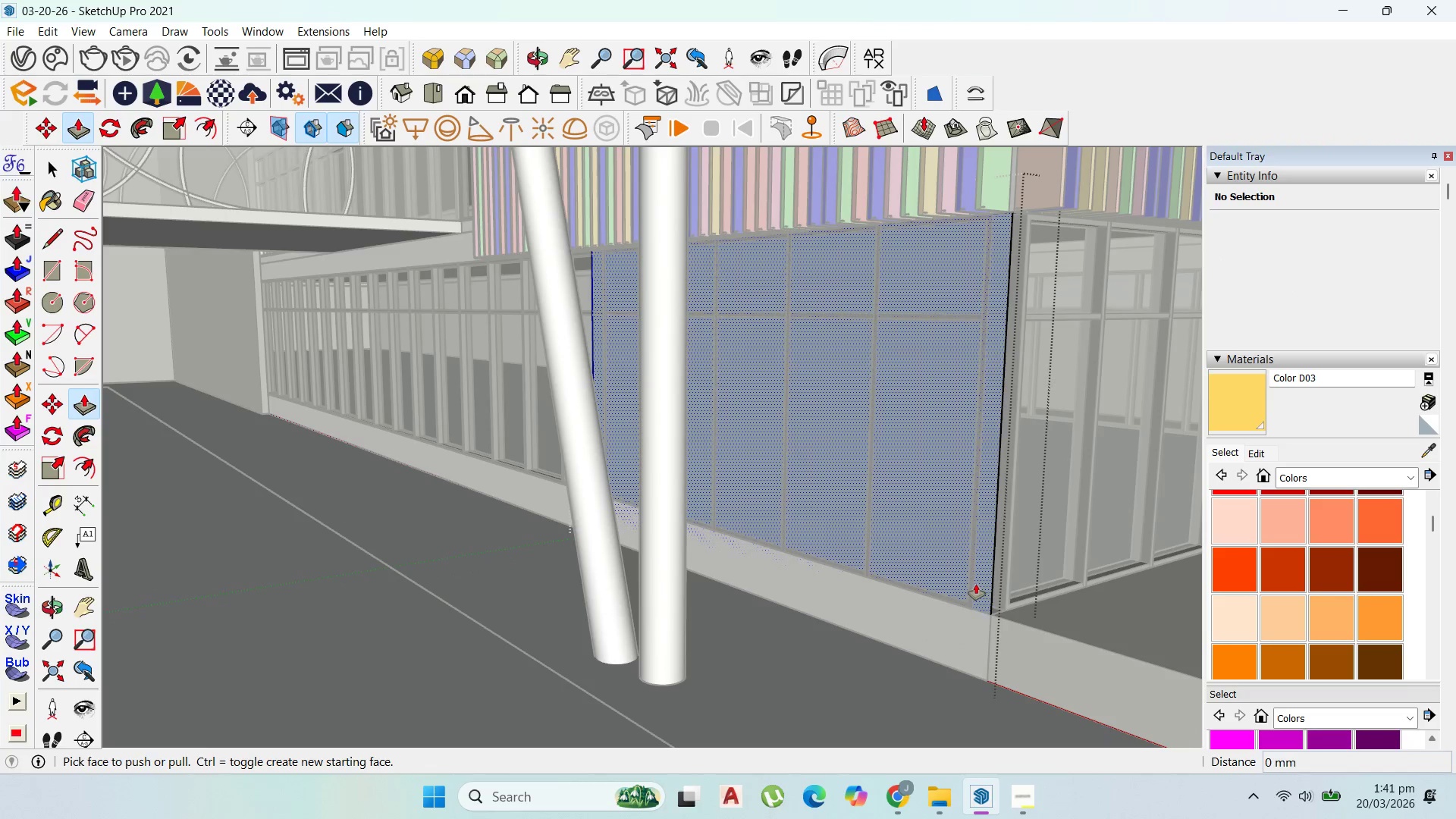 
type(50)
 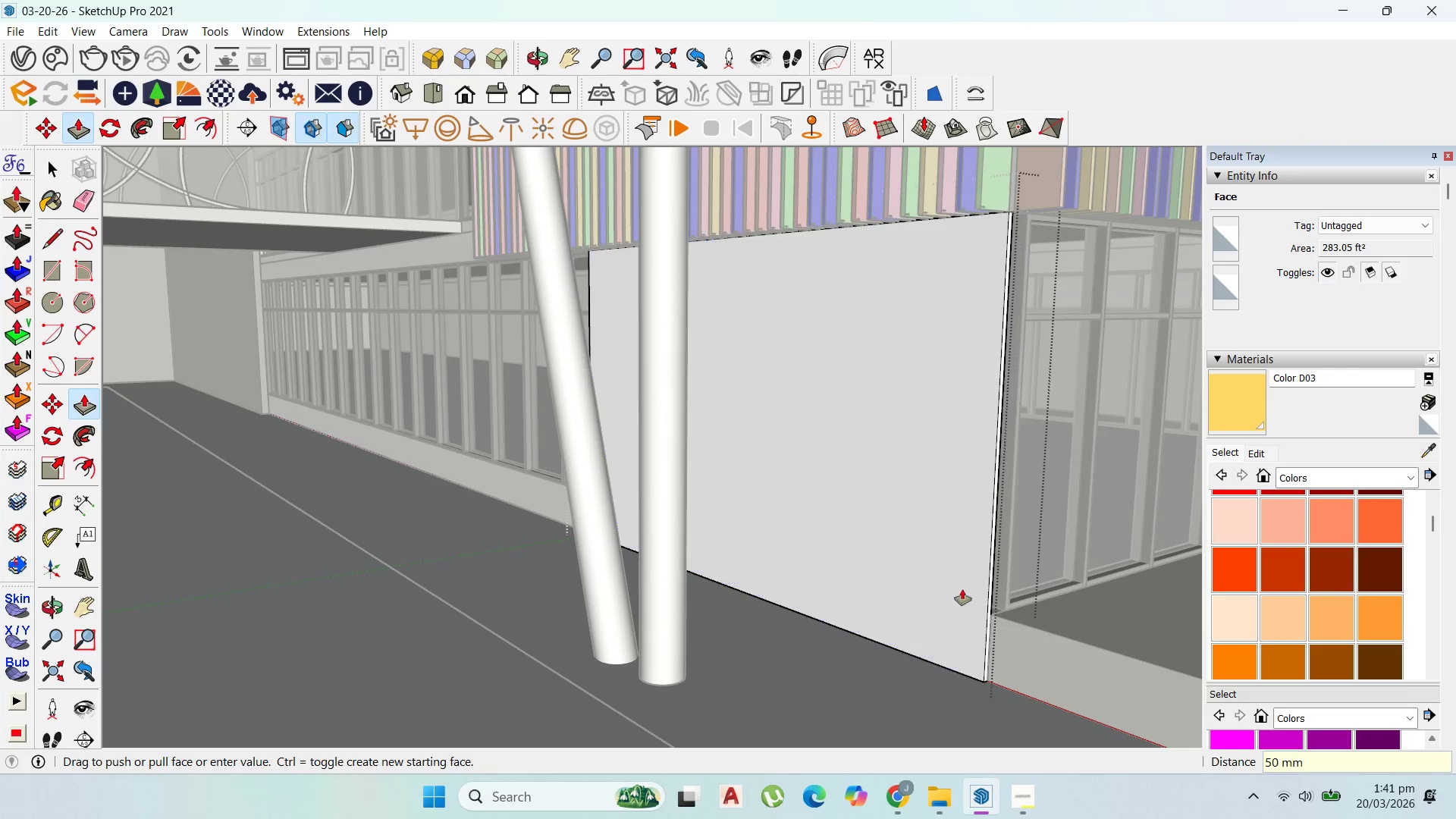 
key(Enter)
 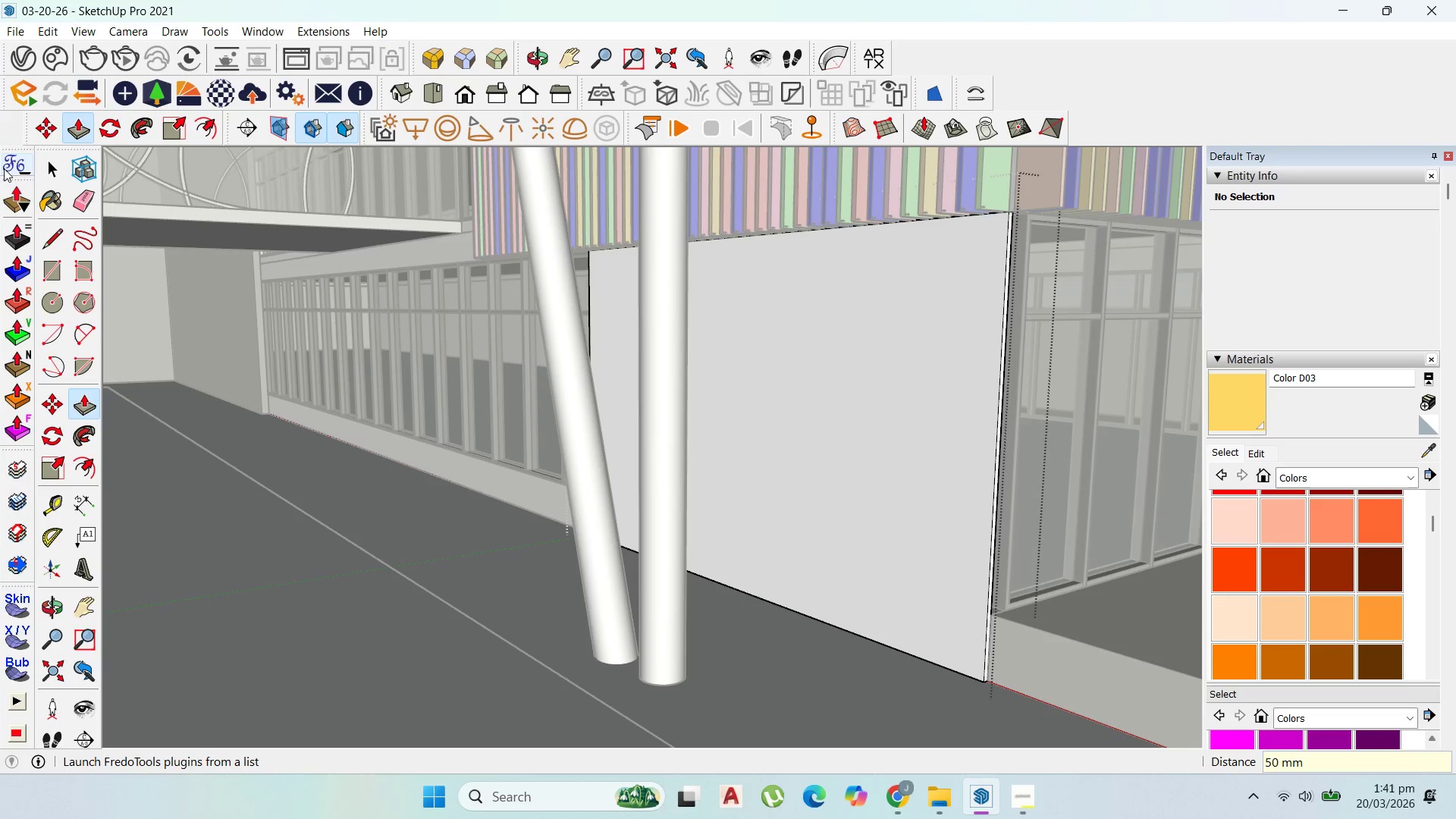 
key(Escape)
 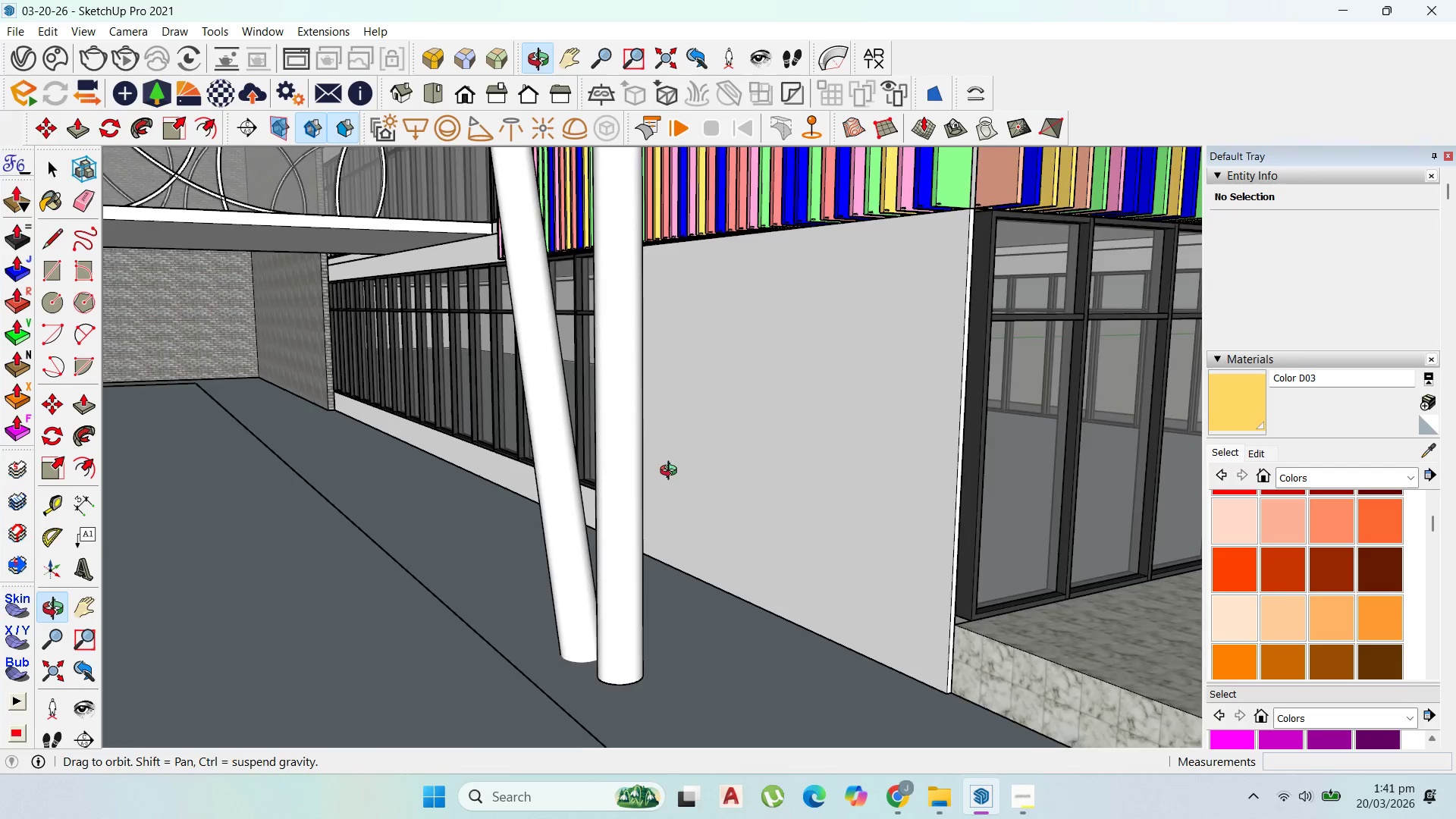 
scroll: coordinate [578, 483], scroll_direction: down, amount: 3.0
 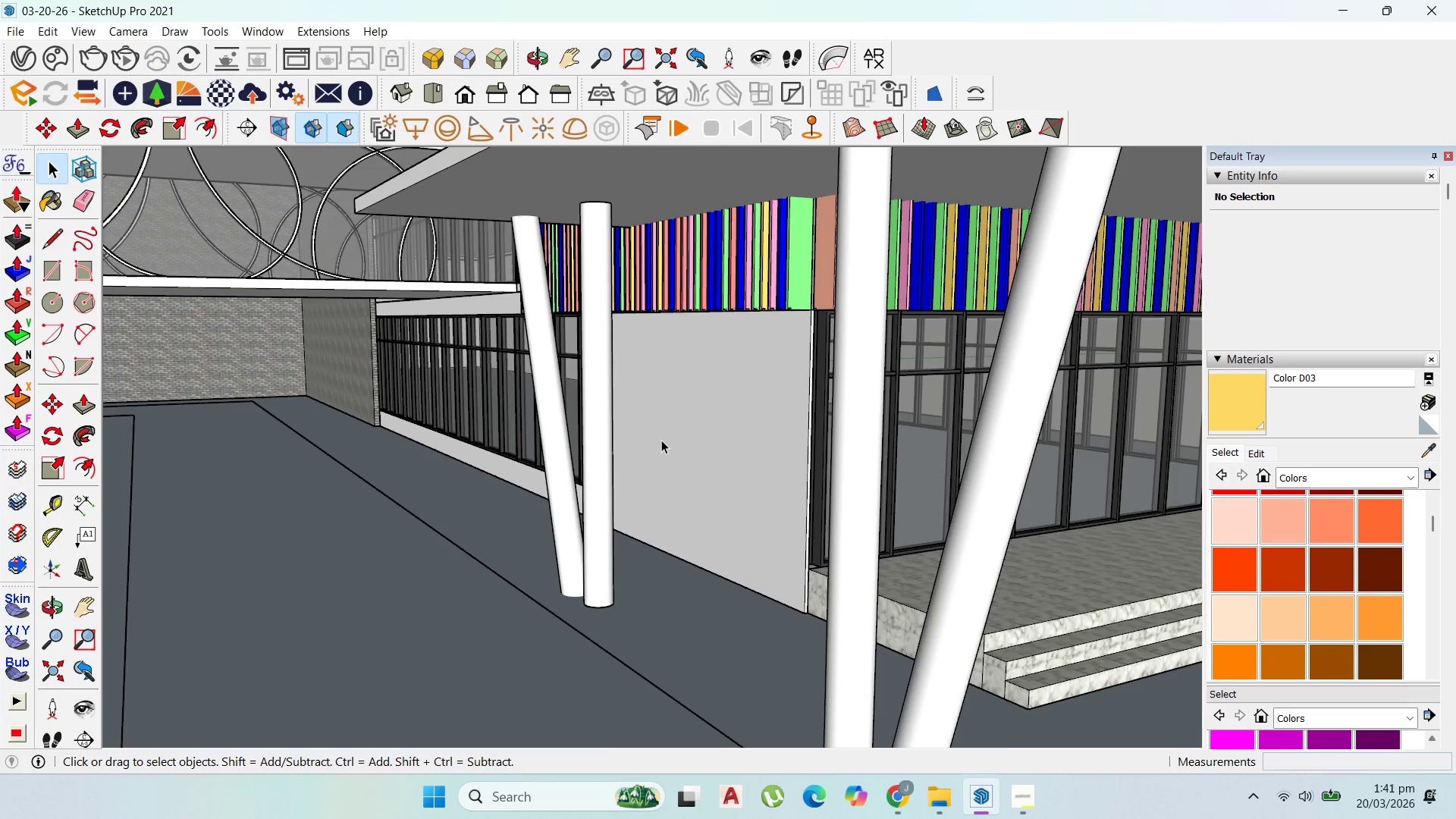 
scroll: coordinate [668, 425], scroll_direction: up, amount: 3.0
 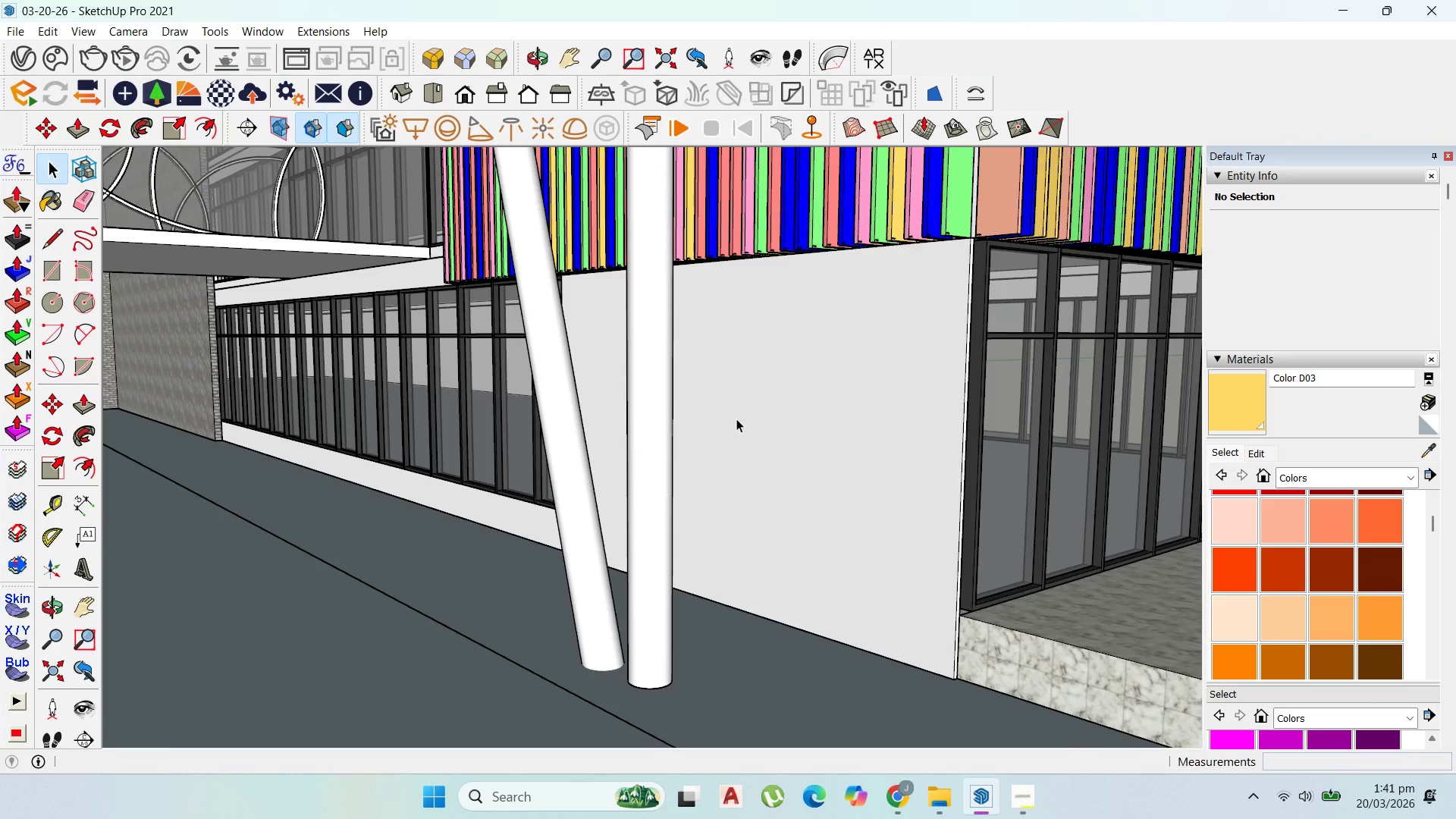 
scroll: coordinate [737, 421], scroll_direction: down, amount: 1.0
 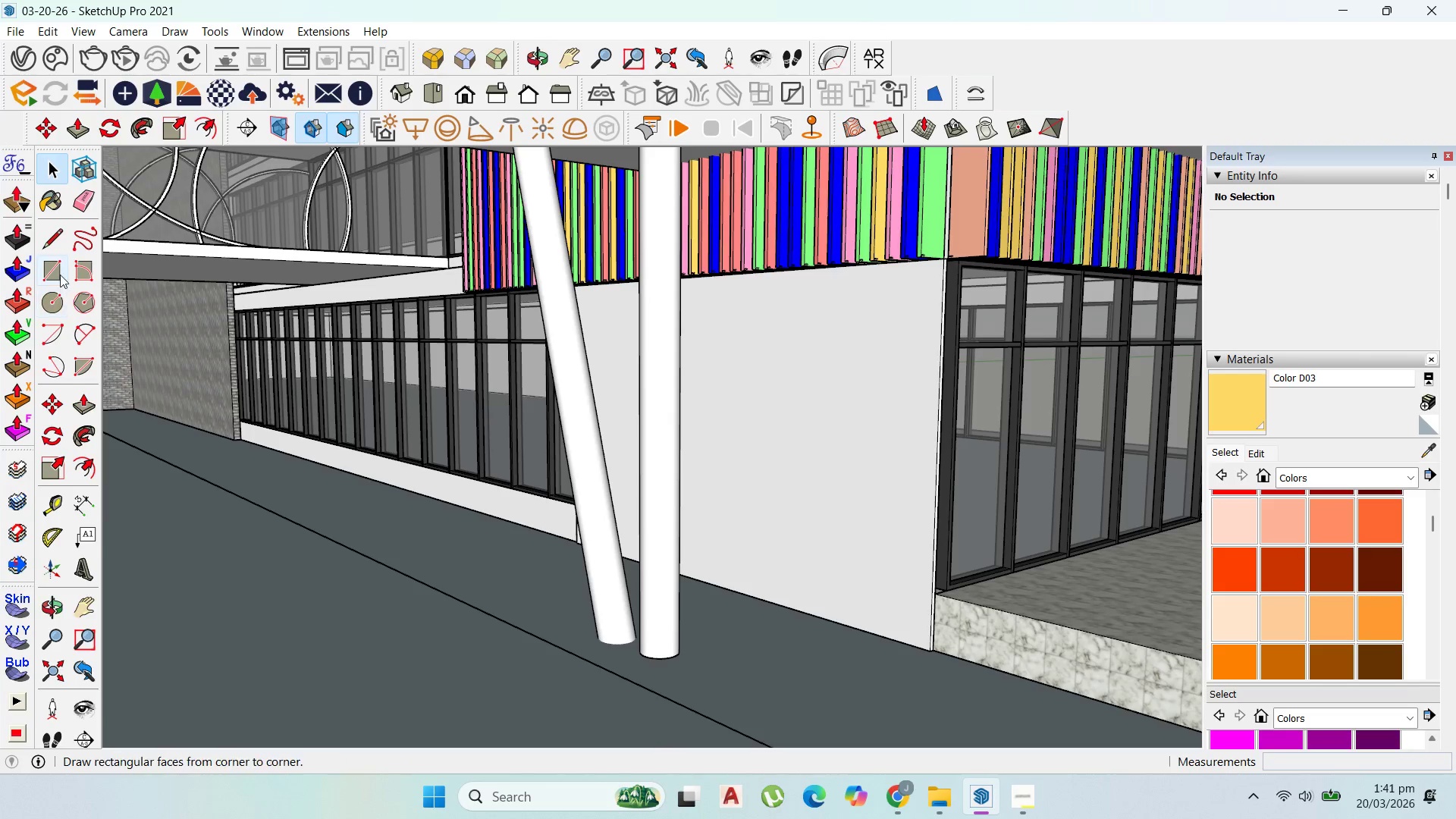 
scroll: coordinate [1050, 594], scroll_direction: up, amount: 12.0
 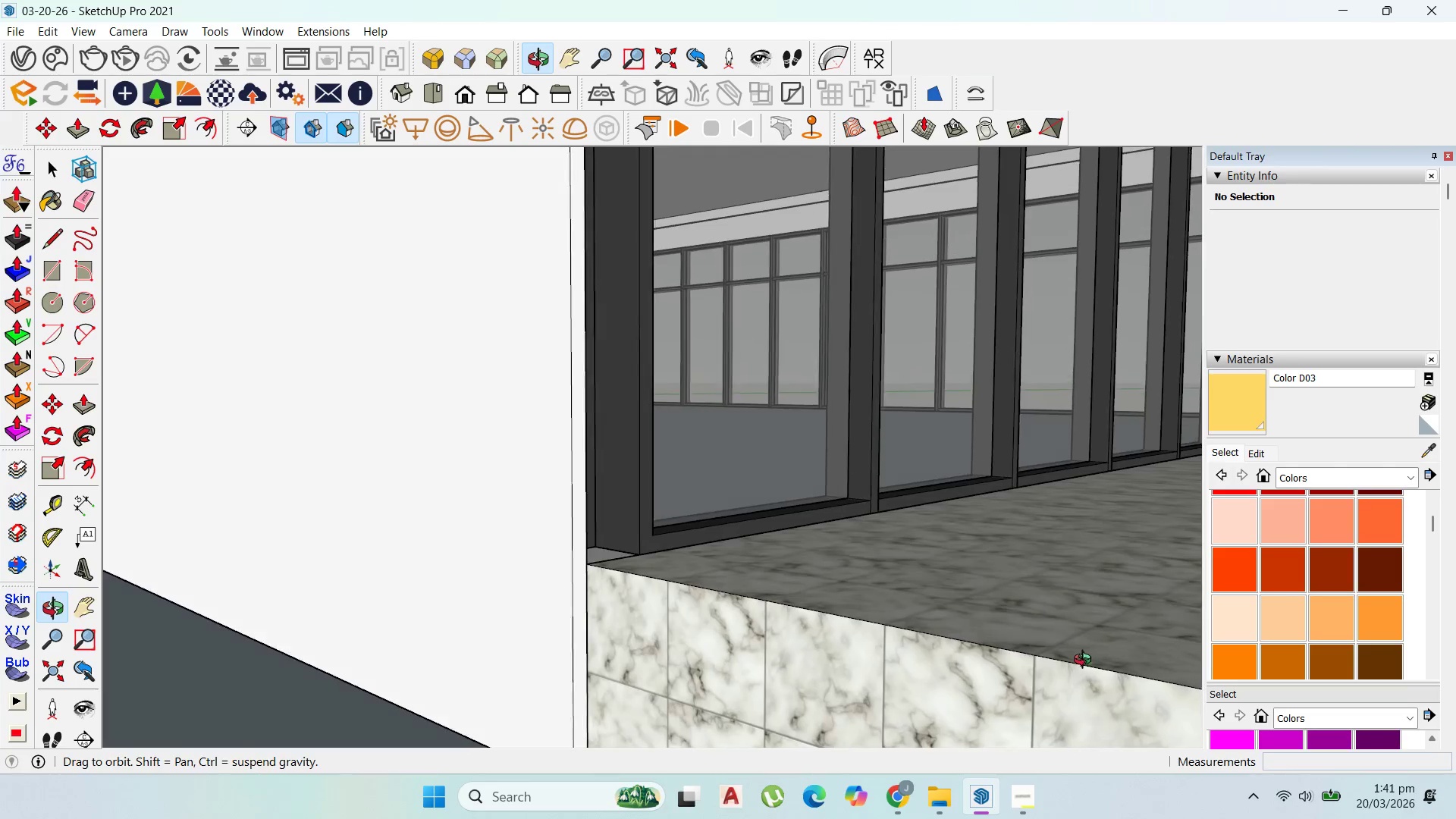 
scroll: coordinate [781, 567], scroll_direction: down, amount: 12.0
 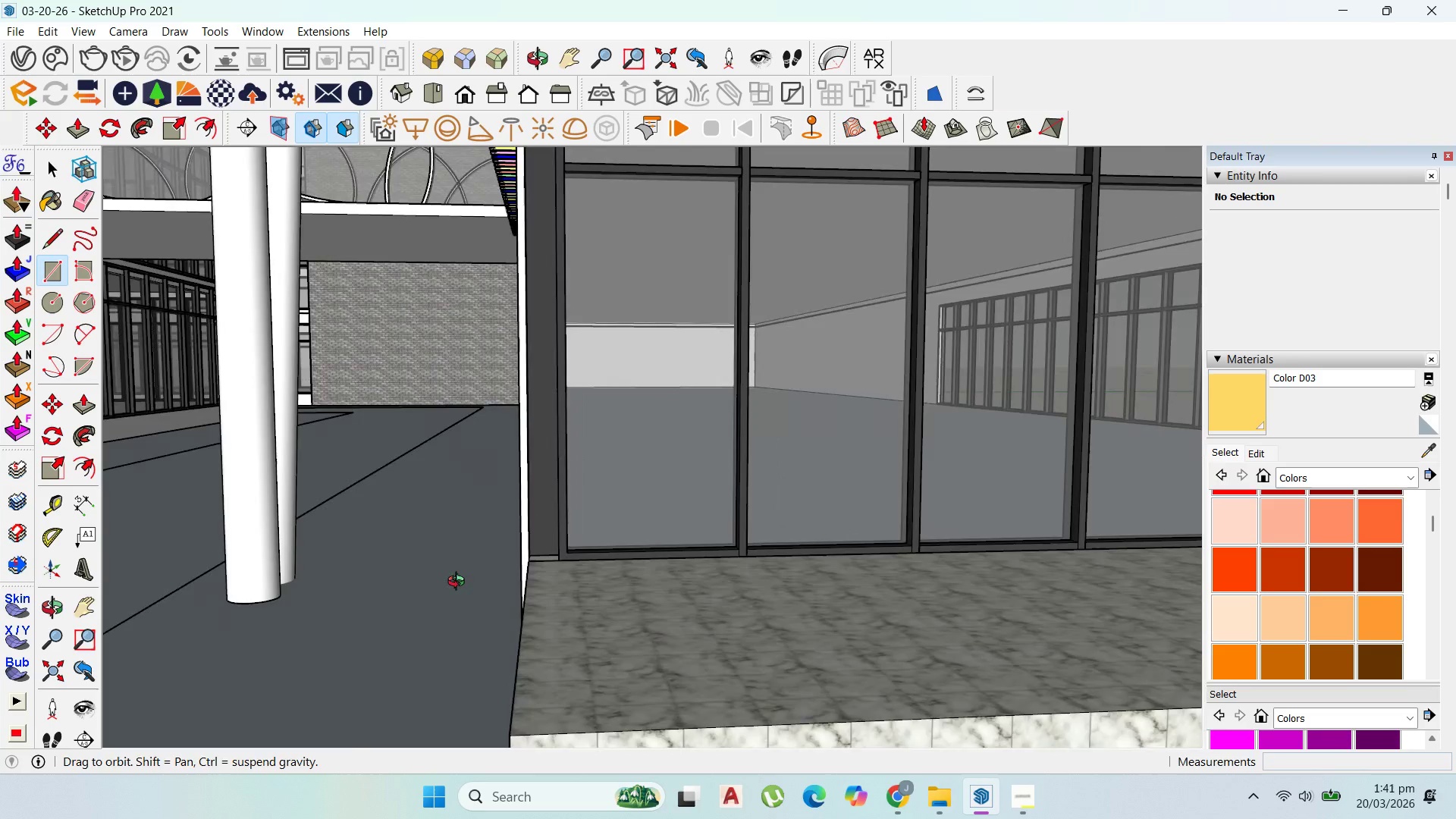 
scroll: coordinate [922, 632], scroll_direction: up, amount: 7.0
 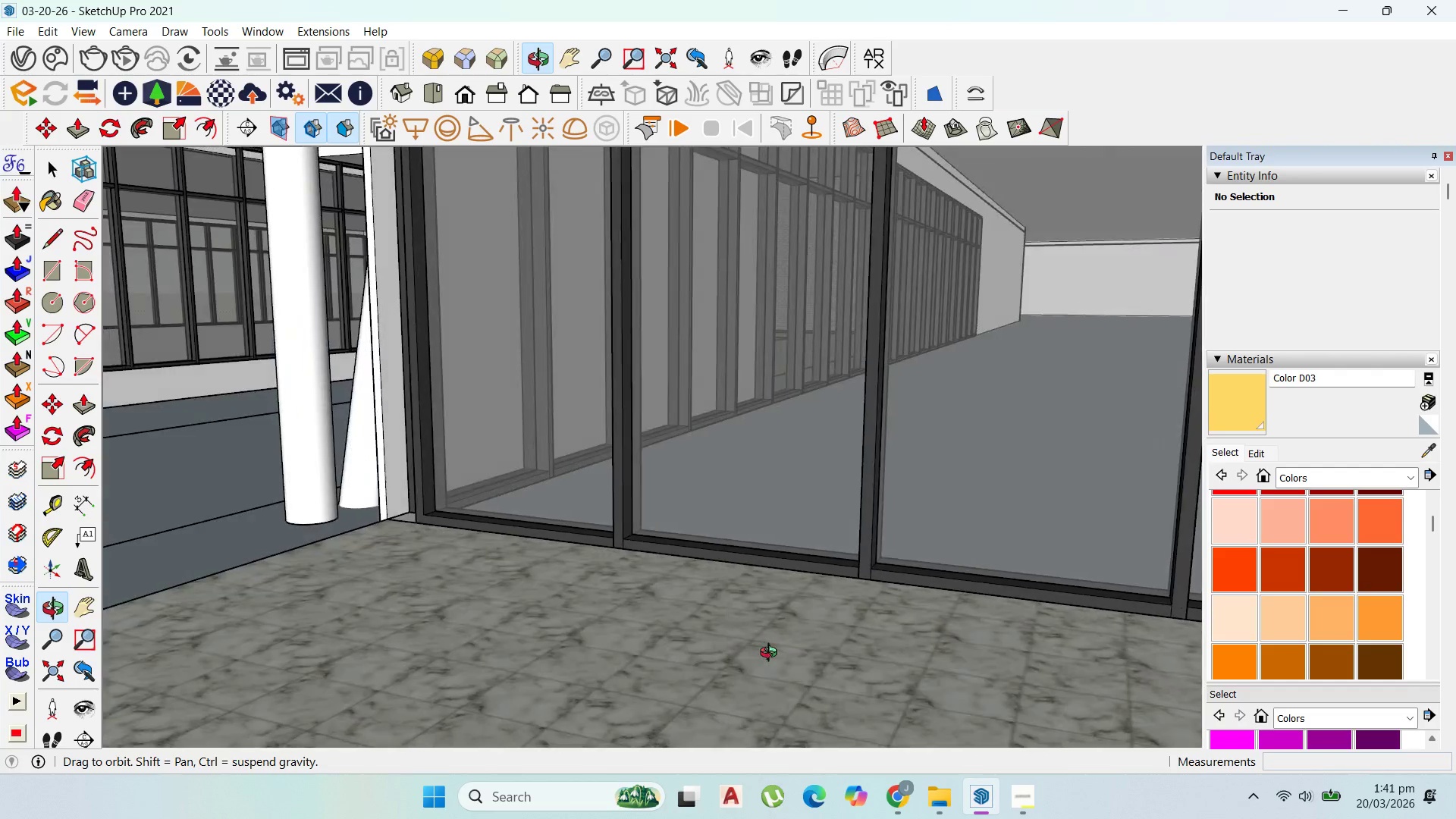 
scroll: coordinate [626, 541], scroll_direction: down, amount: 13.0
 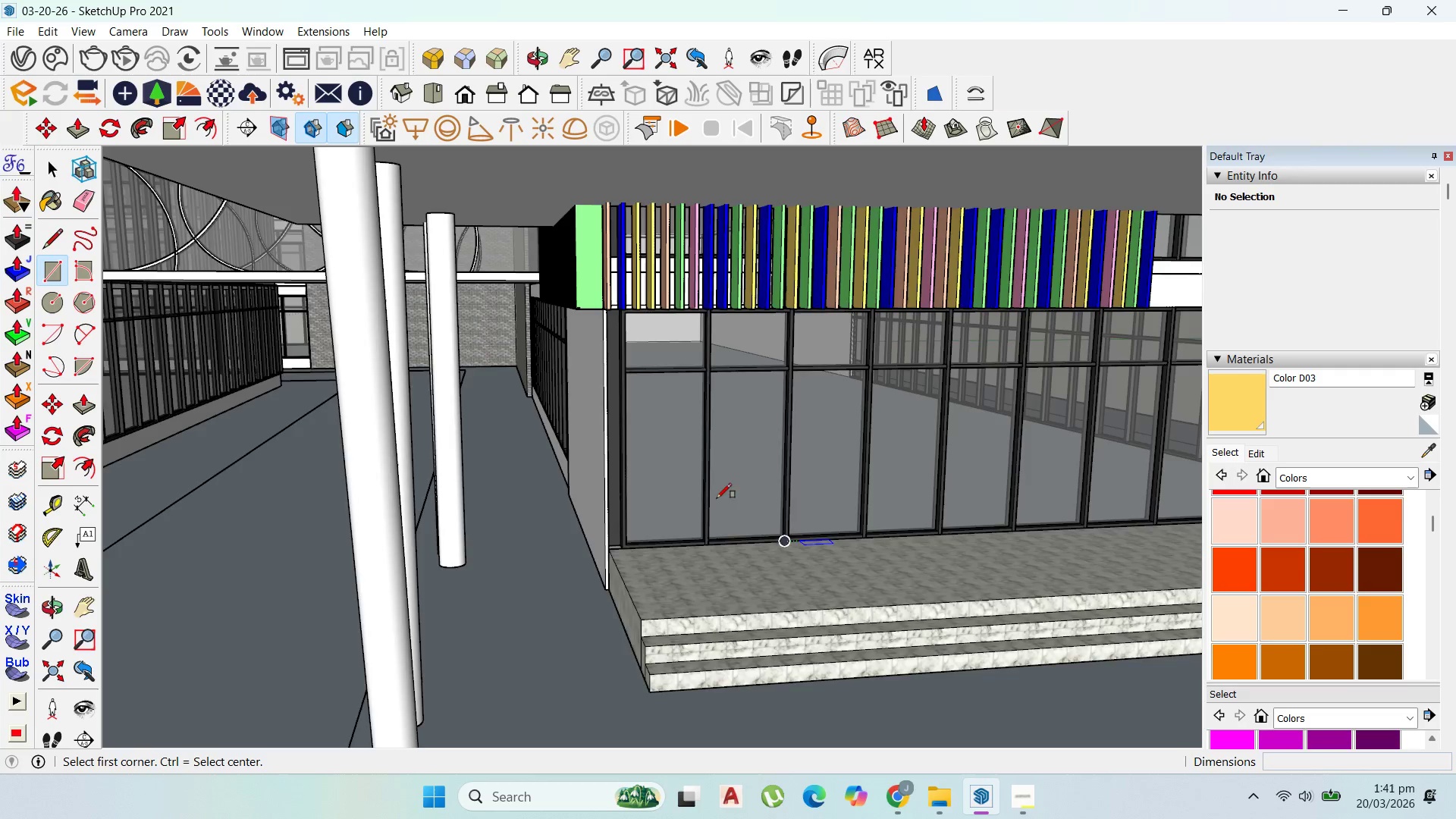 
left_click([592, 298])
 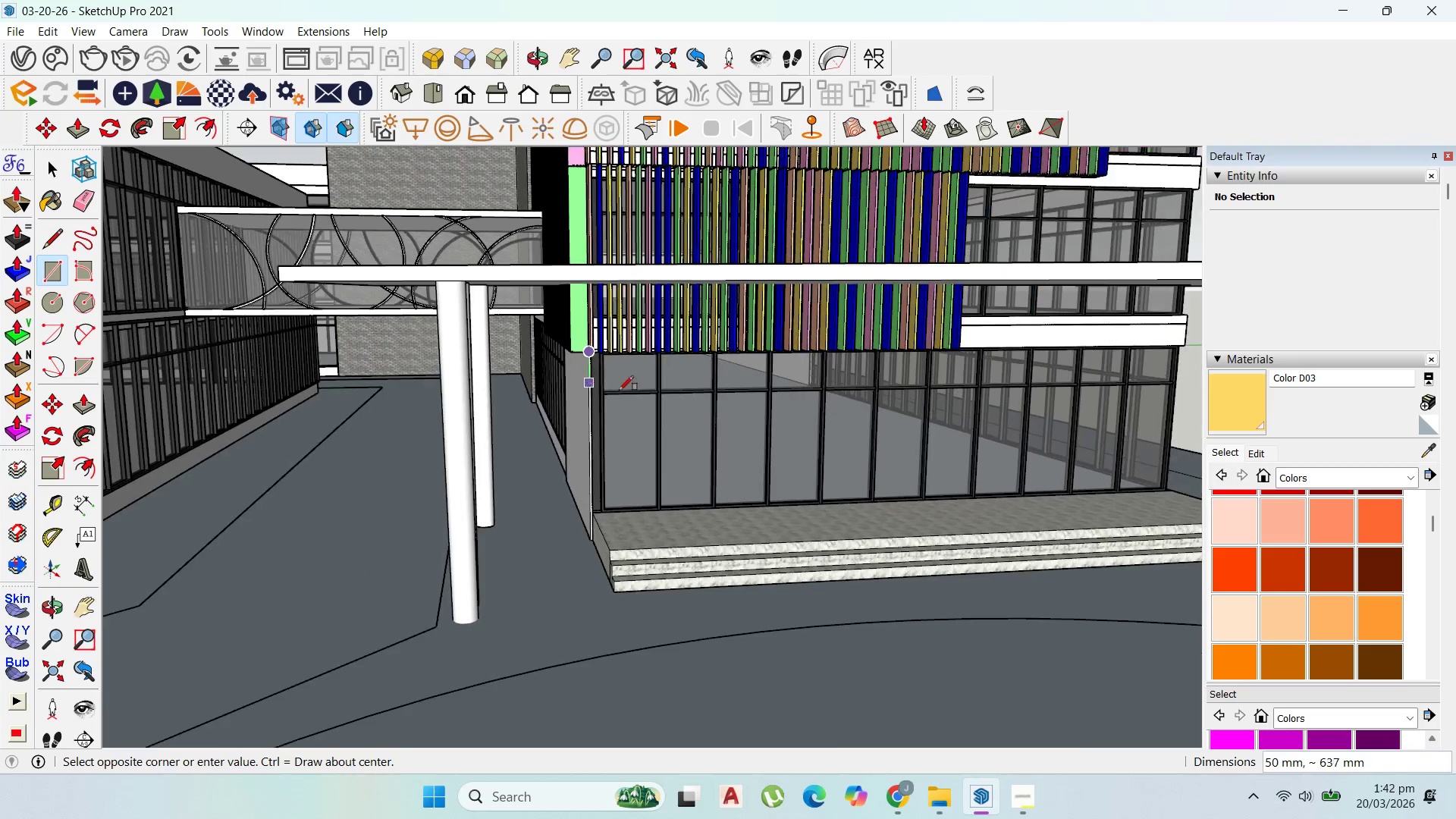 
scroll: coordinate [587, 380], scroll_direction: down, amount: 9.0
 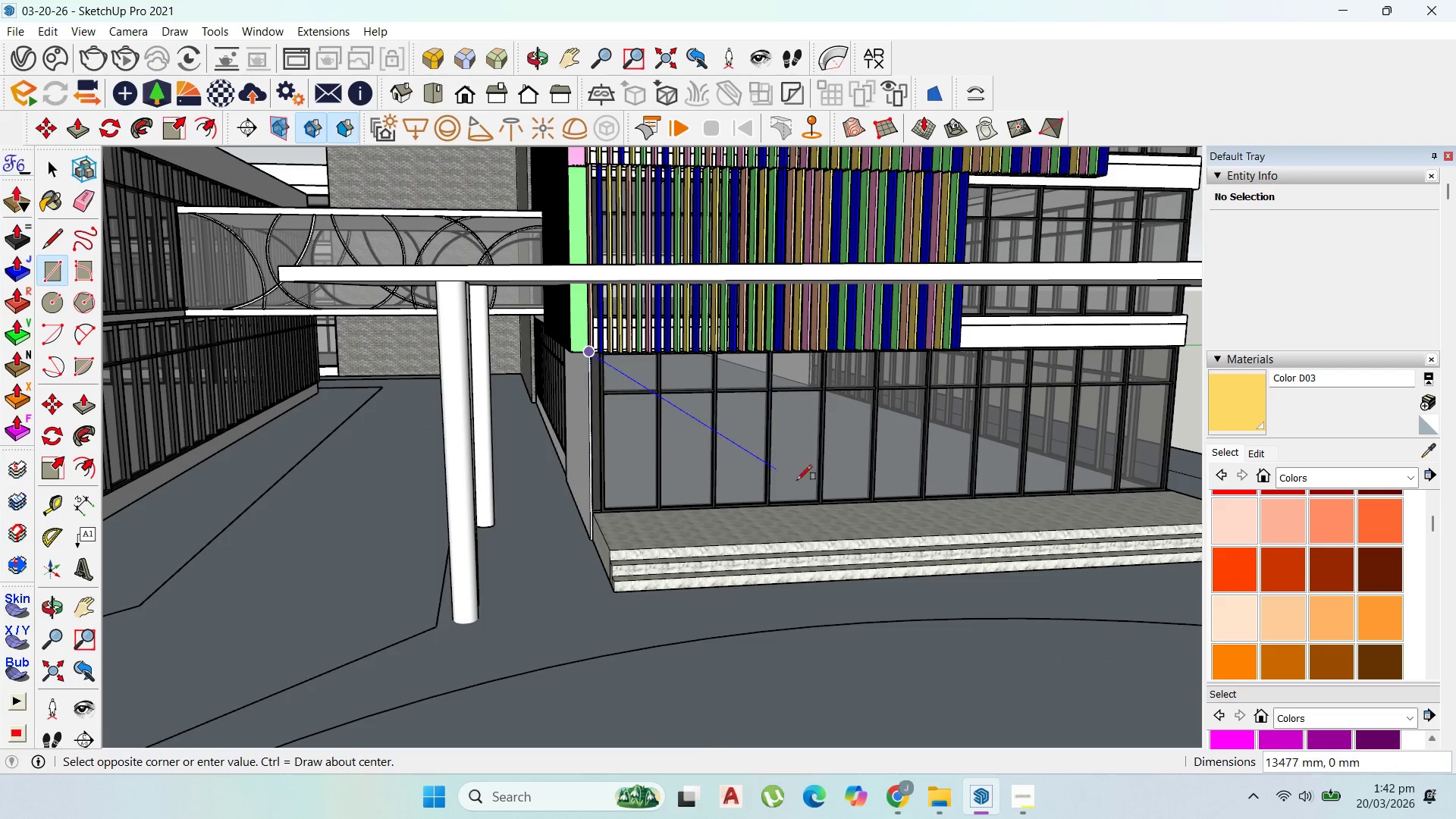 
scroll: coordinate [820, 529], scroll_direction: up, amount: 9.0
 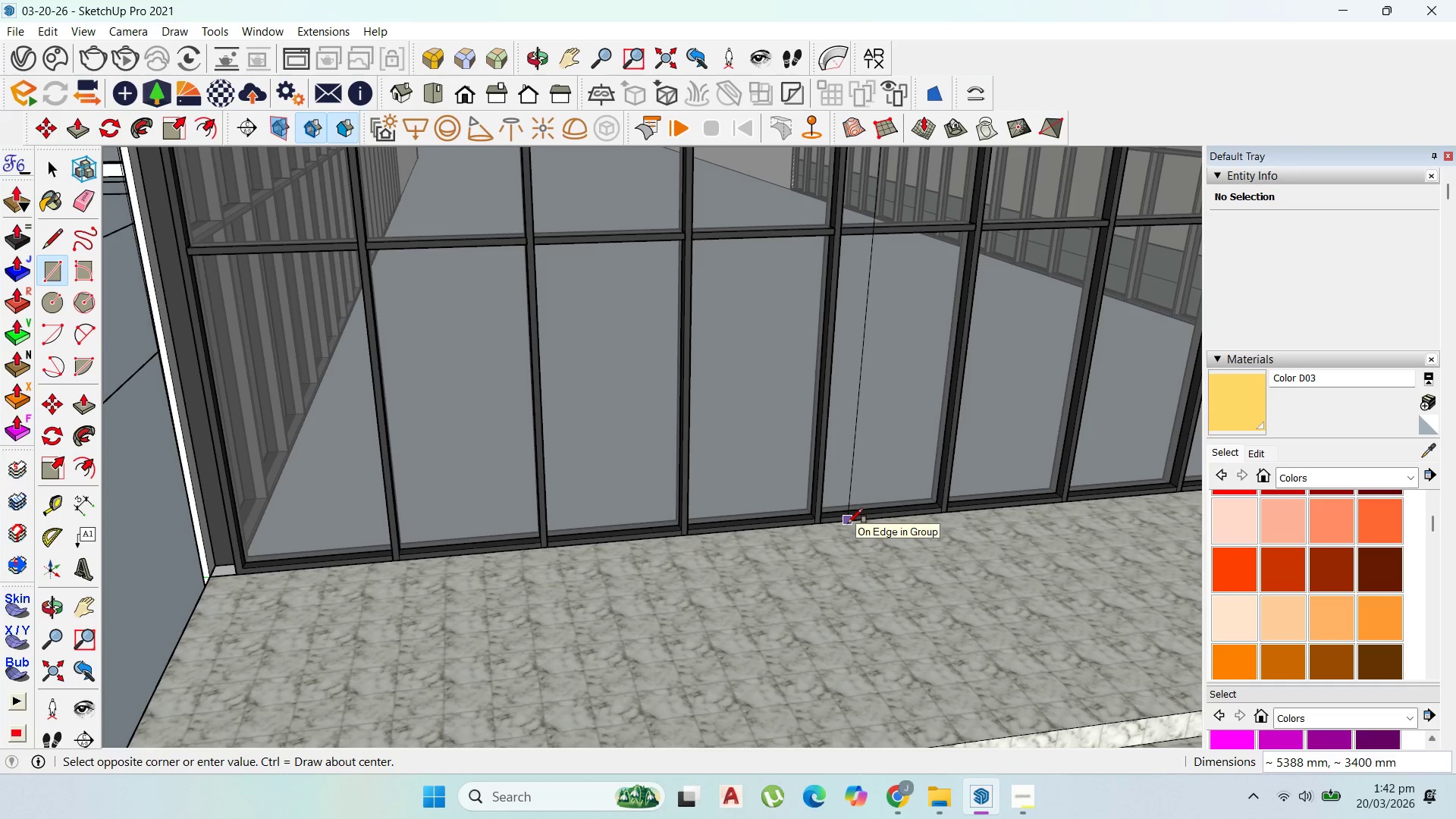 
wait(7.12)
 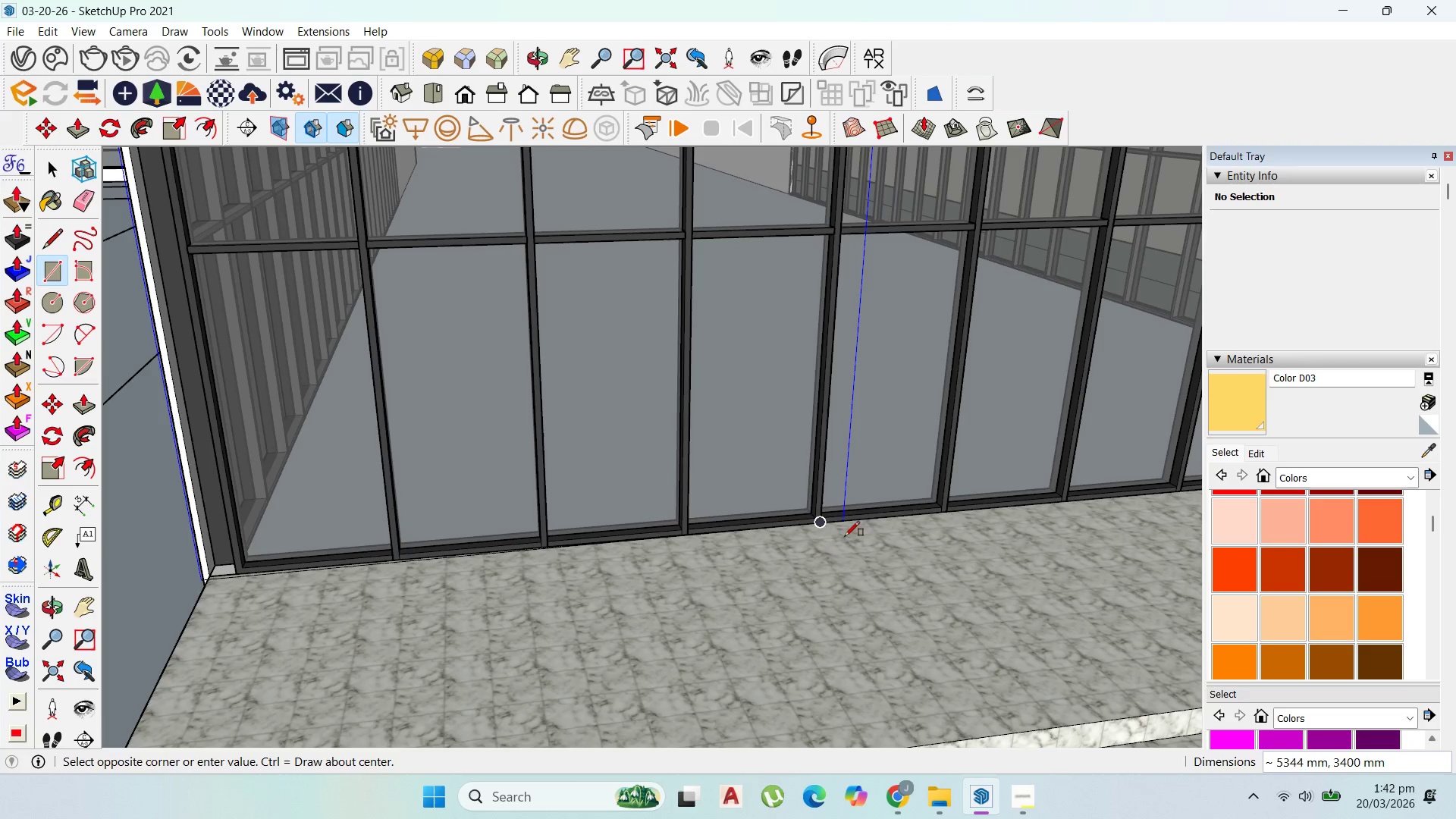 
key(ArrowLeft)
 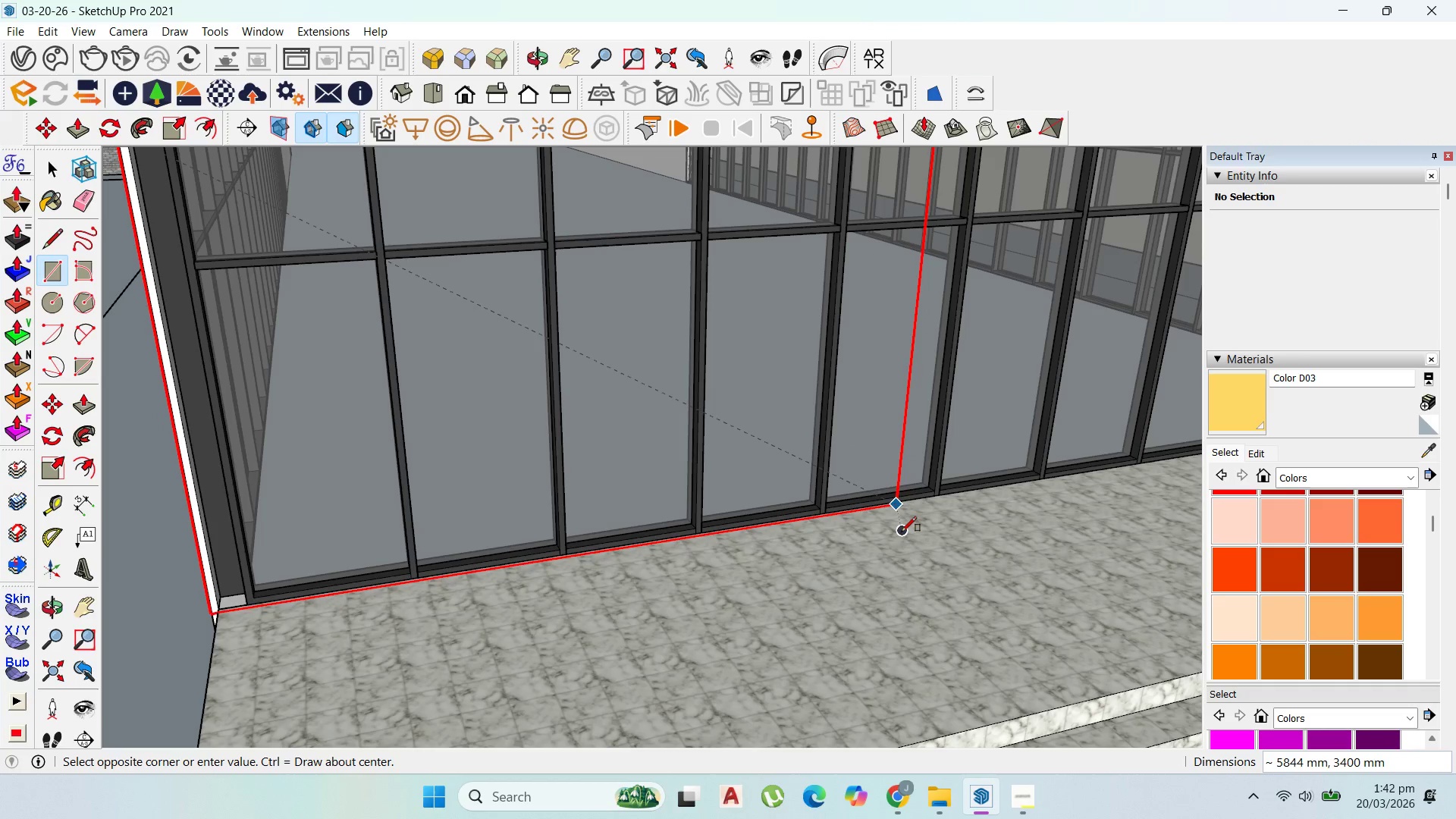 
key(ArrowRight)
 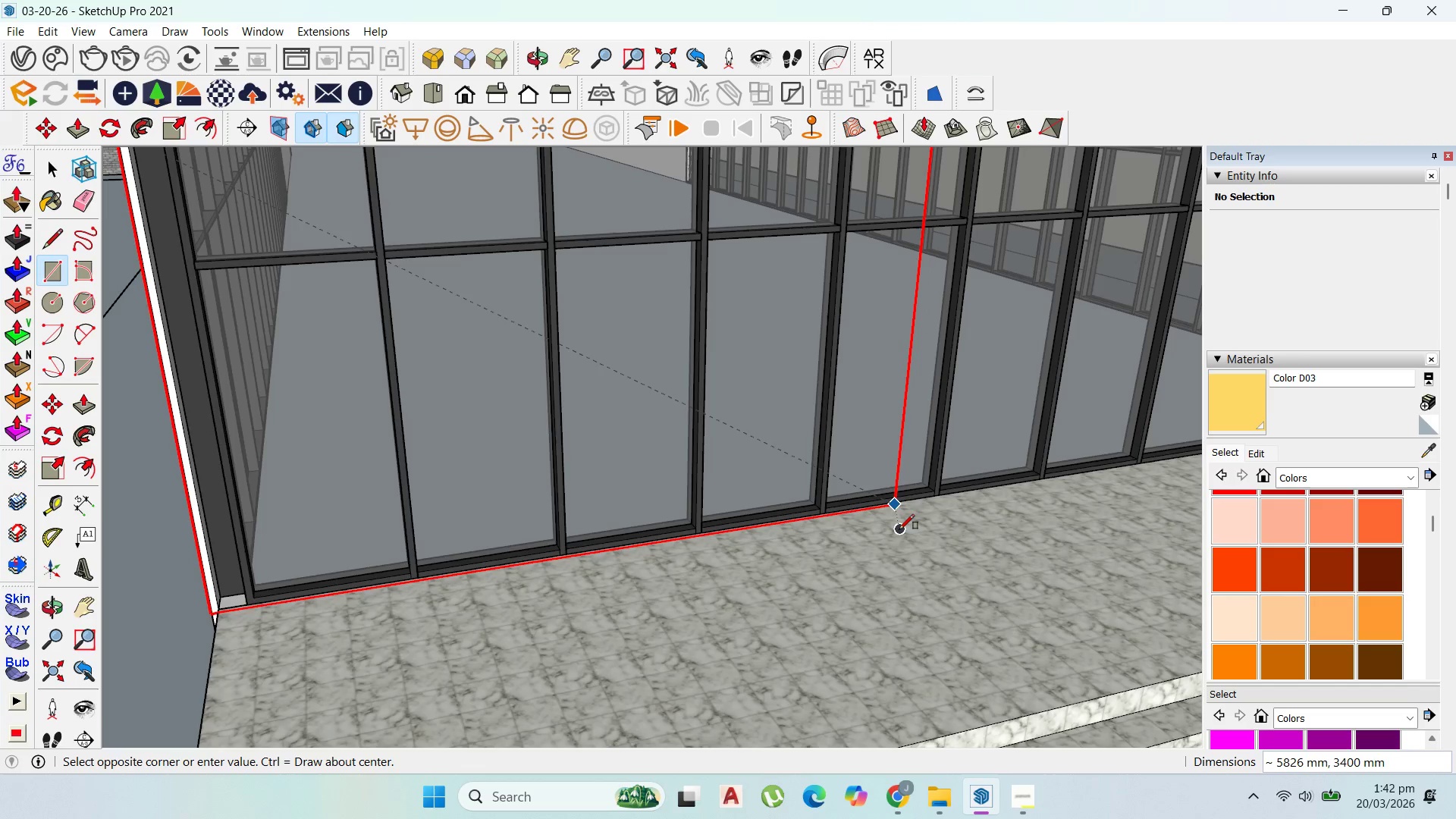 
scroll: coordinate [899, 528], scroll_direction: down, amount: 4.0
 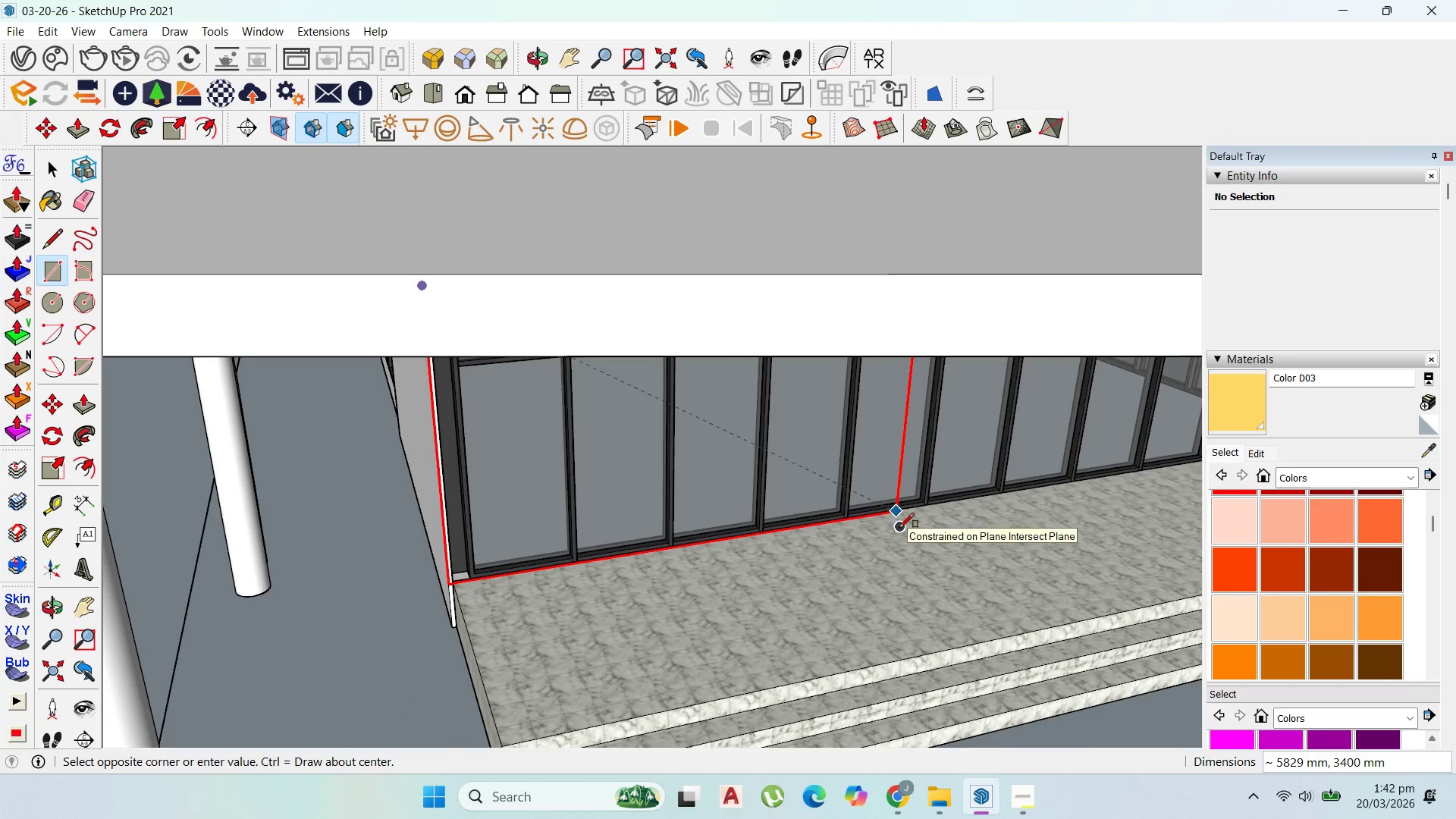 
left_click([899, 528])
 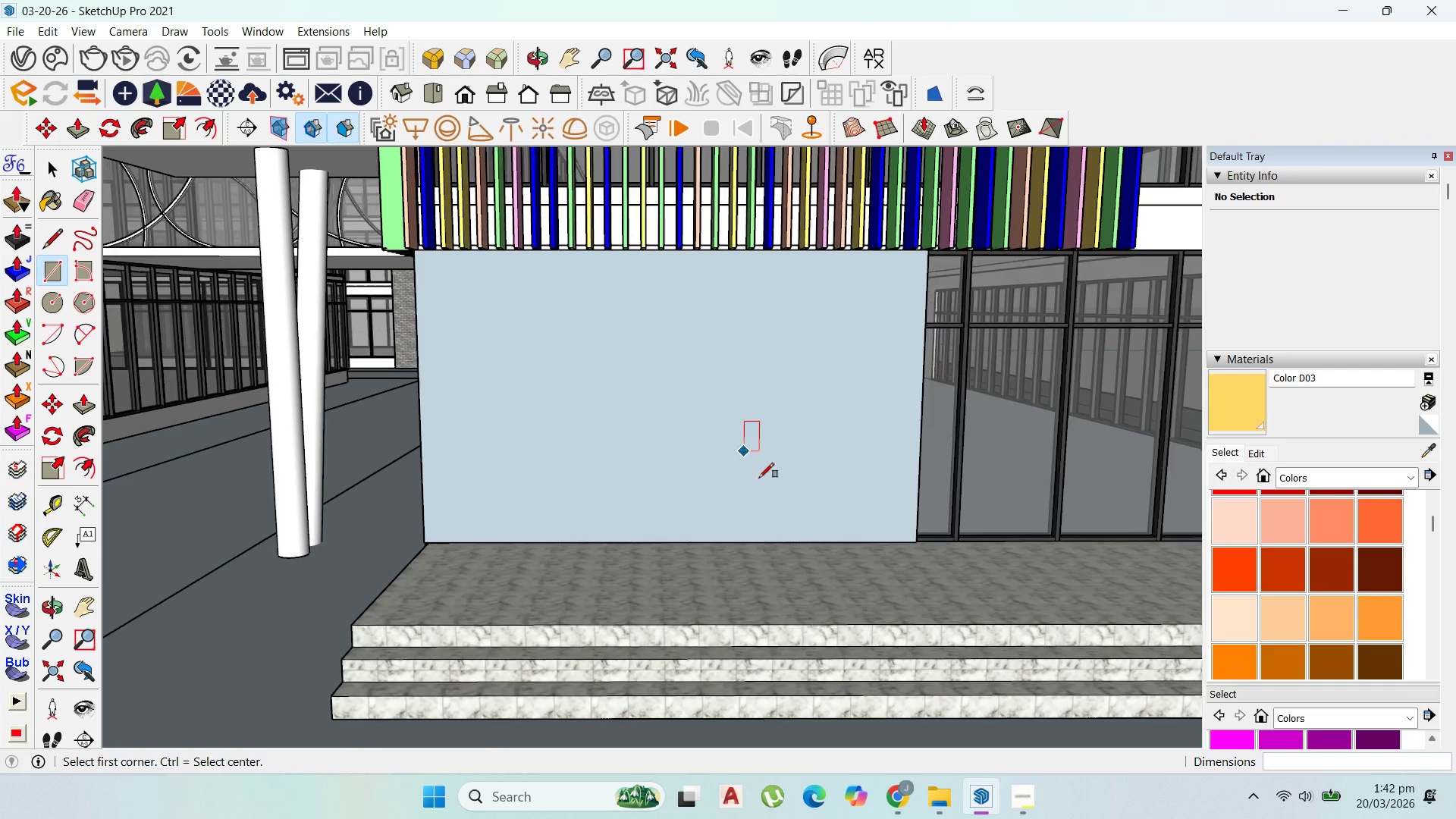 
scroll: coordinate [805, 543], scroll_direction: down, amount: 5.0
 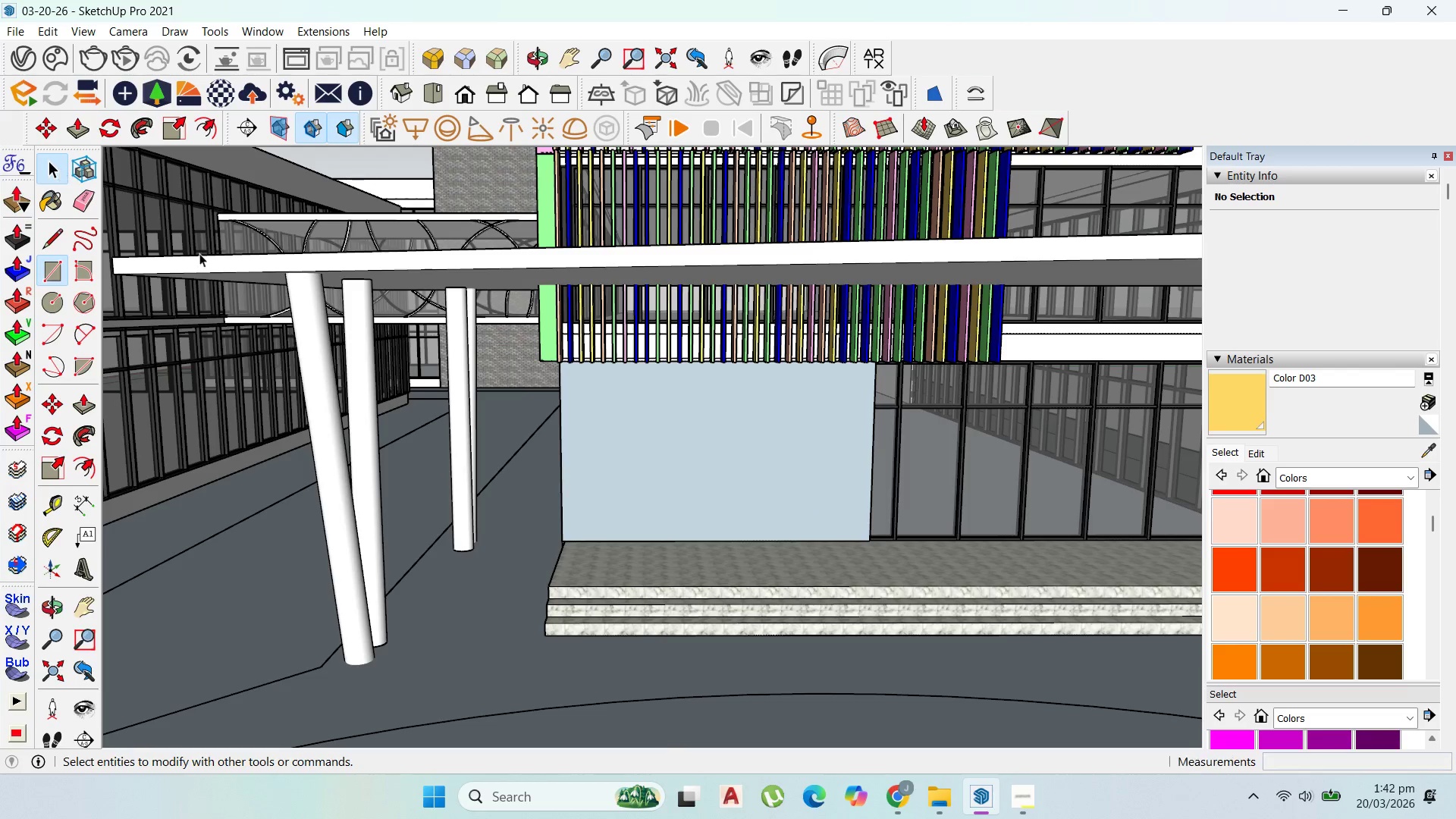 
double_click([711, 446])
 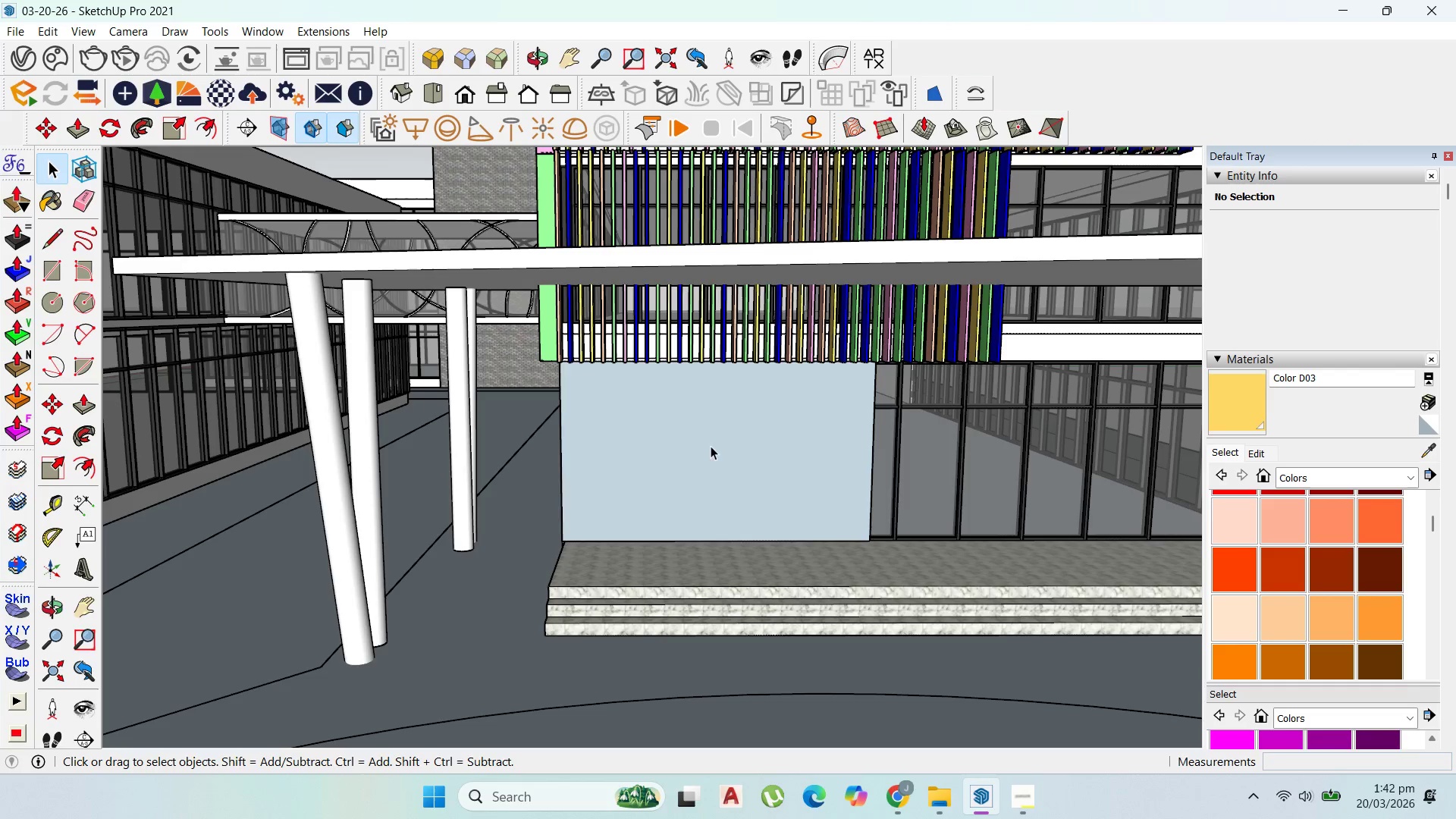 
triple_click([711, 446])
 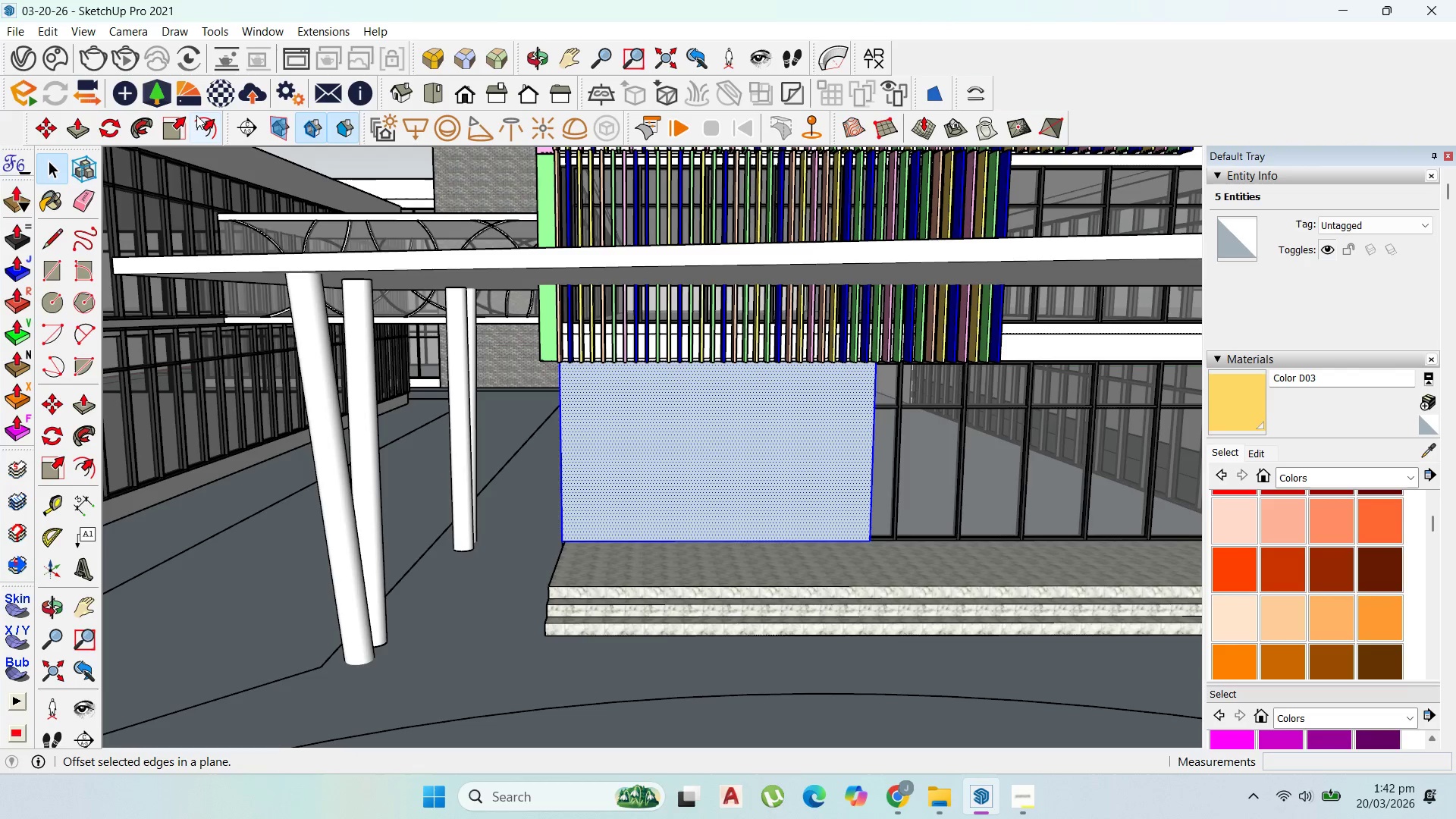 
left_click([171, 122])
 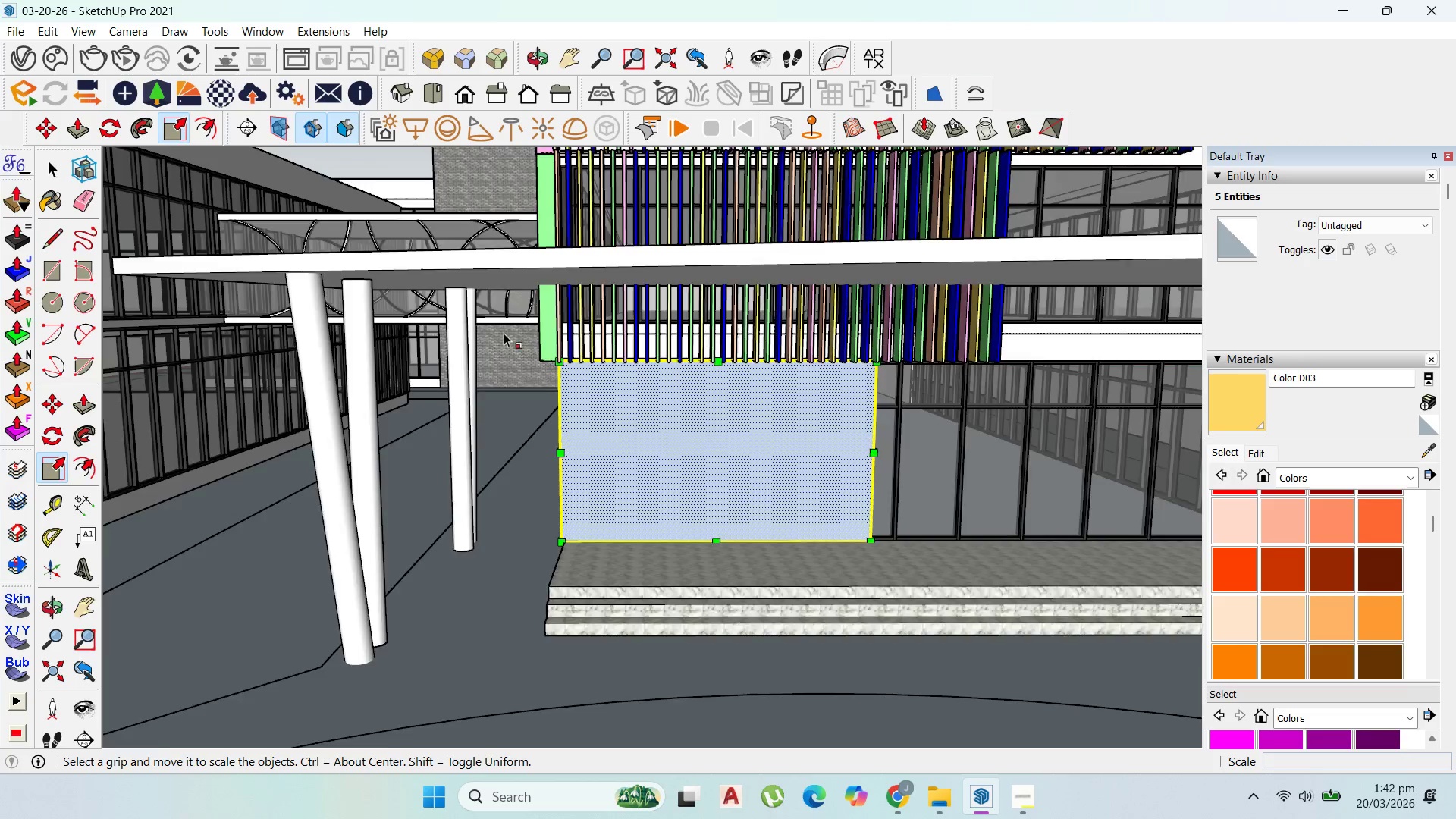 
scroll: coordinate [563, 378], scroll_direction: down, amount: 3.0
 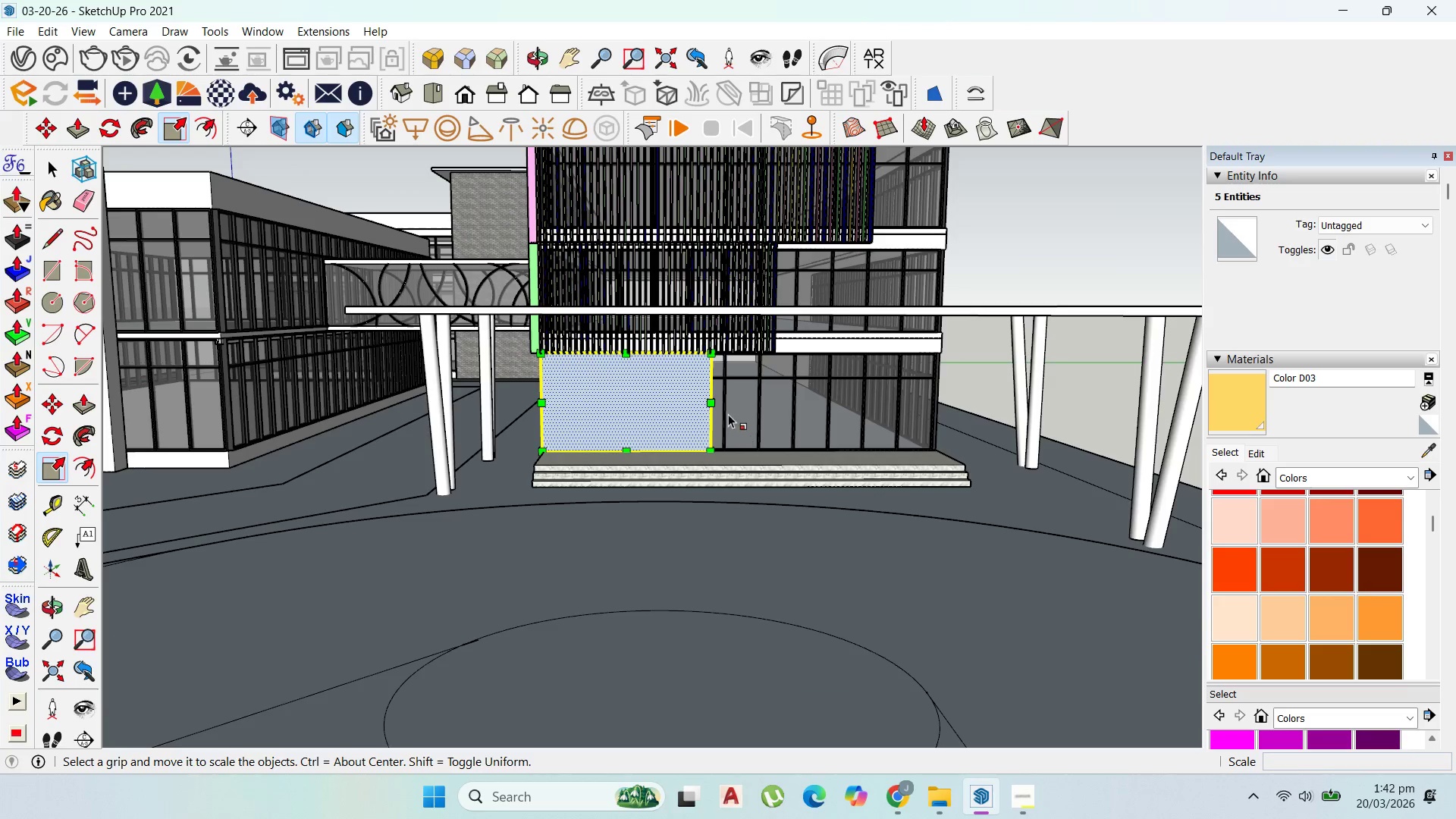 
scroll: coordinate [726, 411], scroll_direction: up, amount: 1.0
 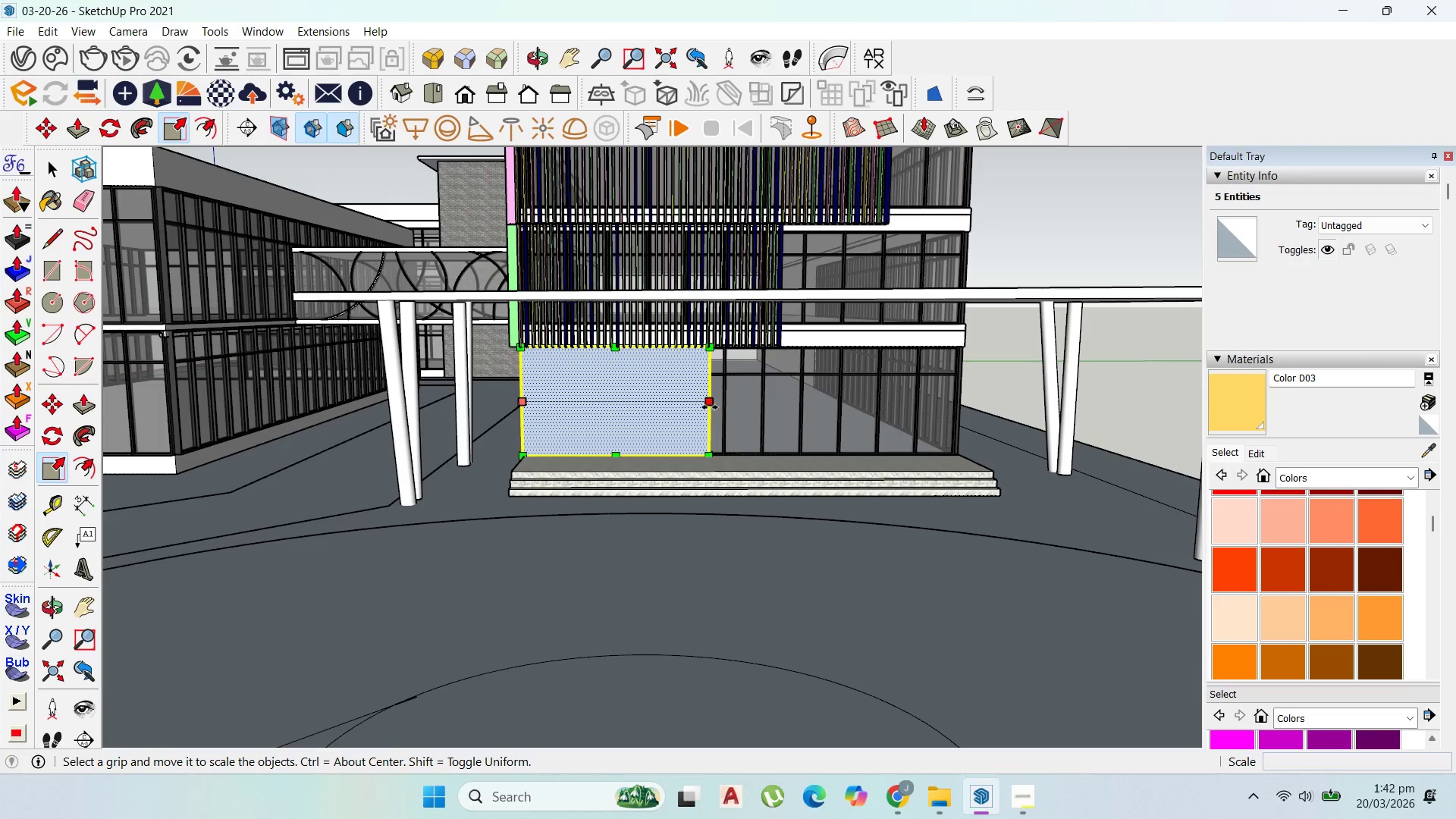 
left_click_drag(start_coordinate=[708, 406], to_coordinate=[683, 404])
 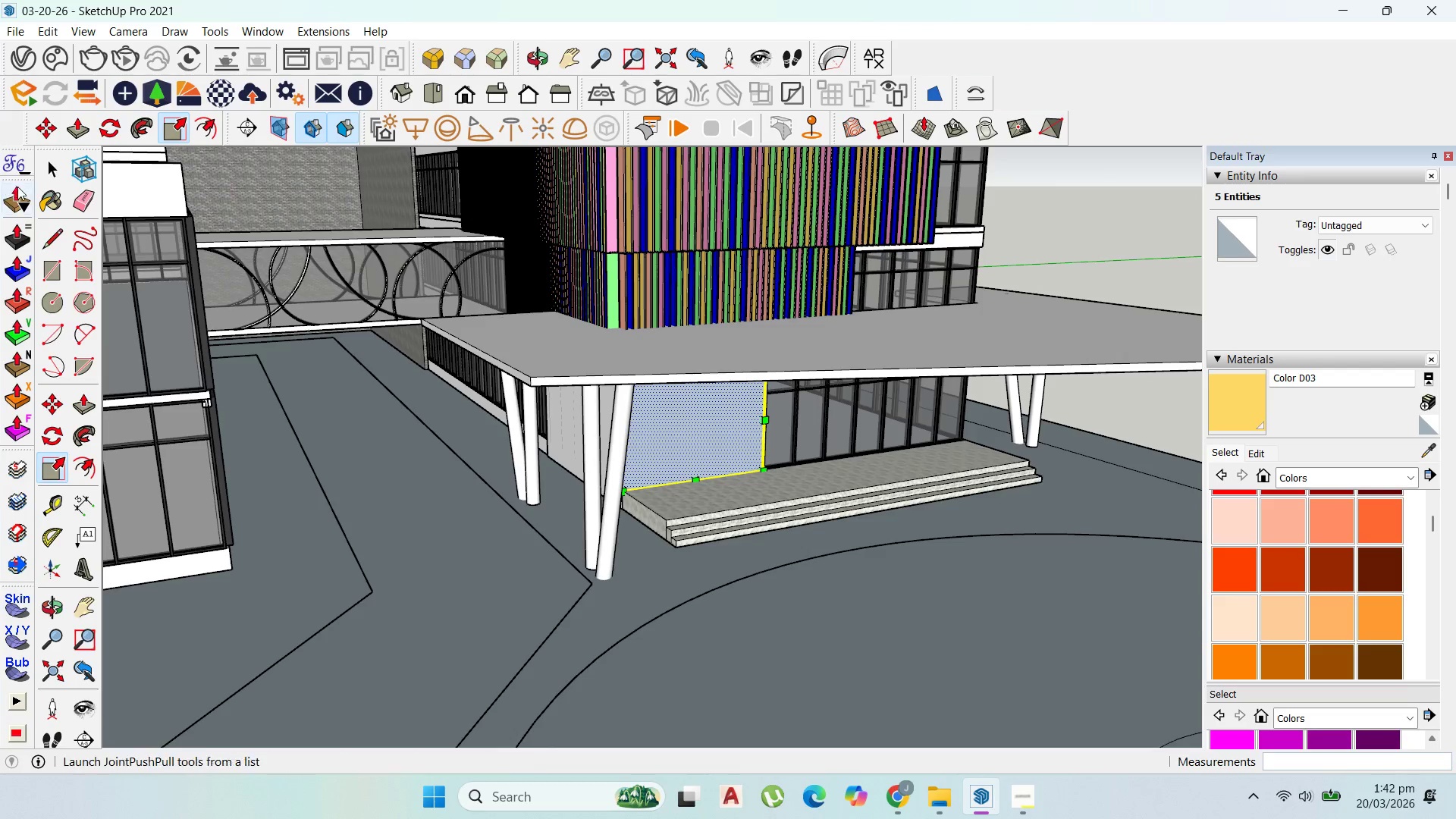 
scroll: coordinate [707, 465], scroll_direction: up, amount: 6.0
 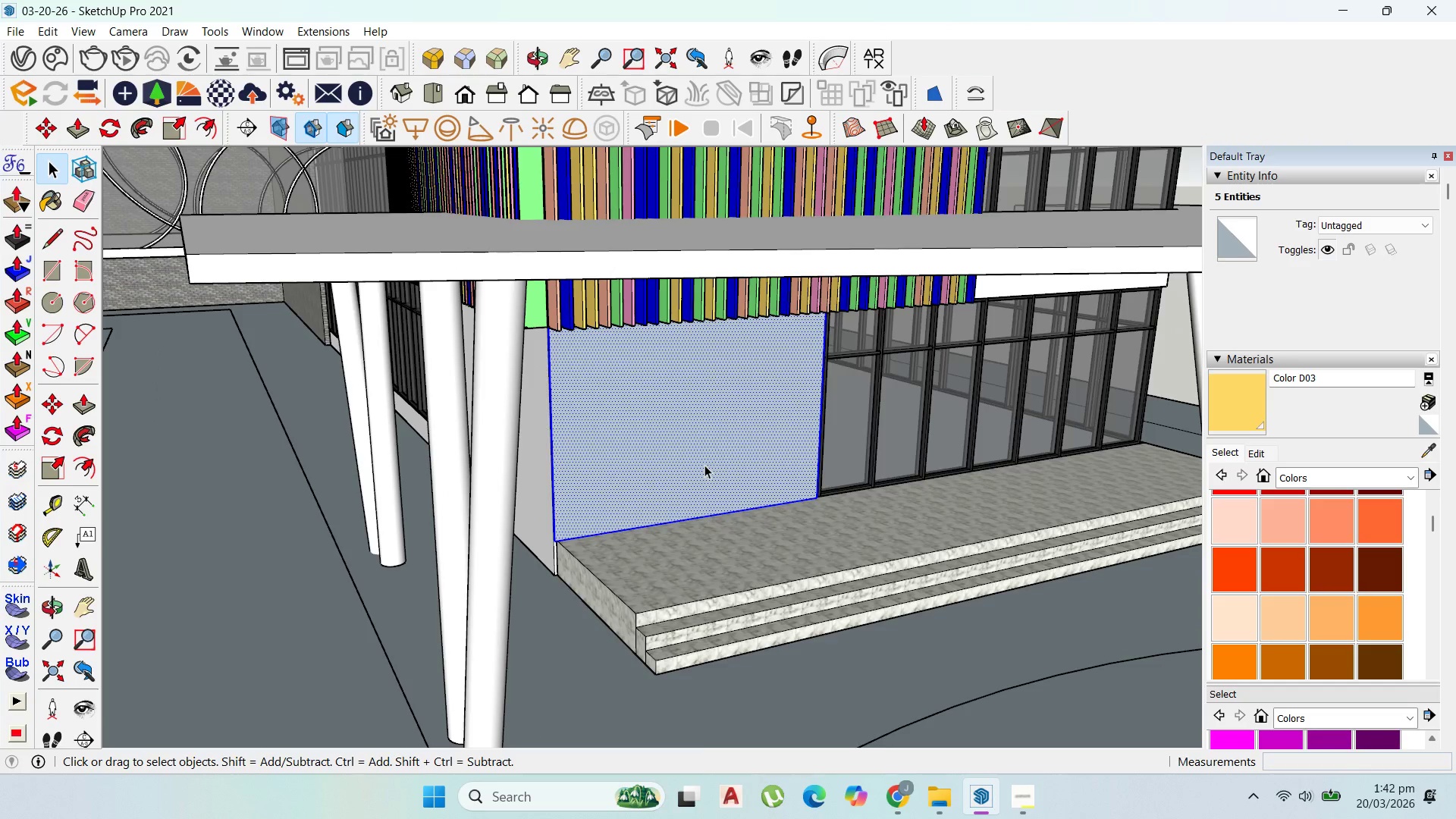 
right_click([704, 465])
 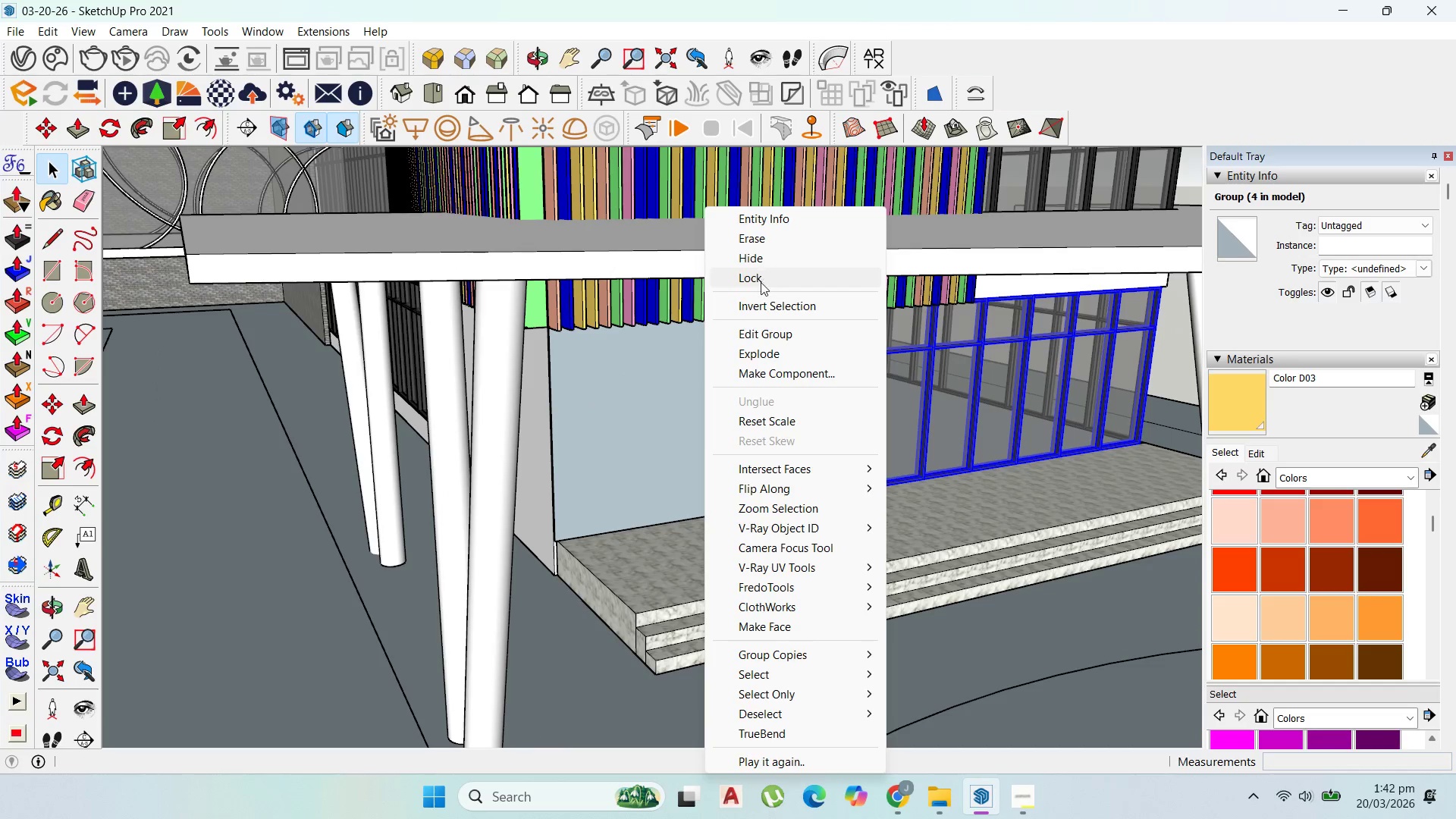 
double_click([673, 422])
 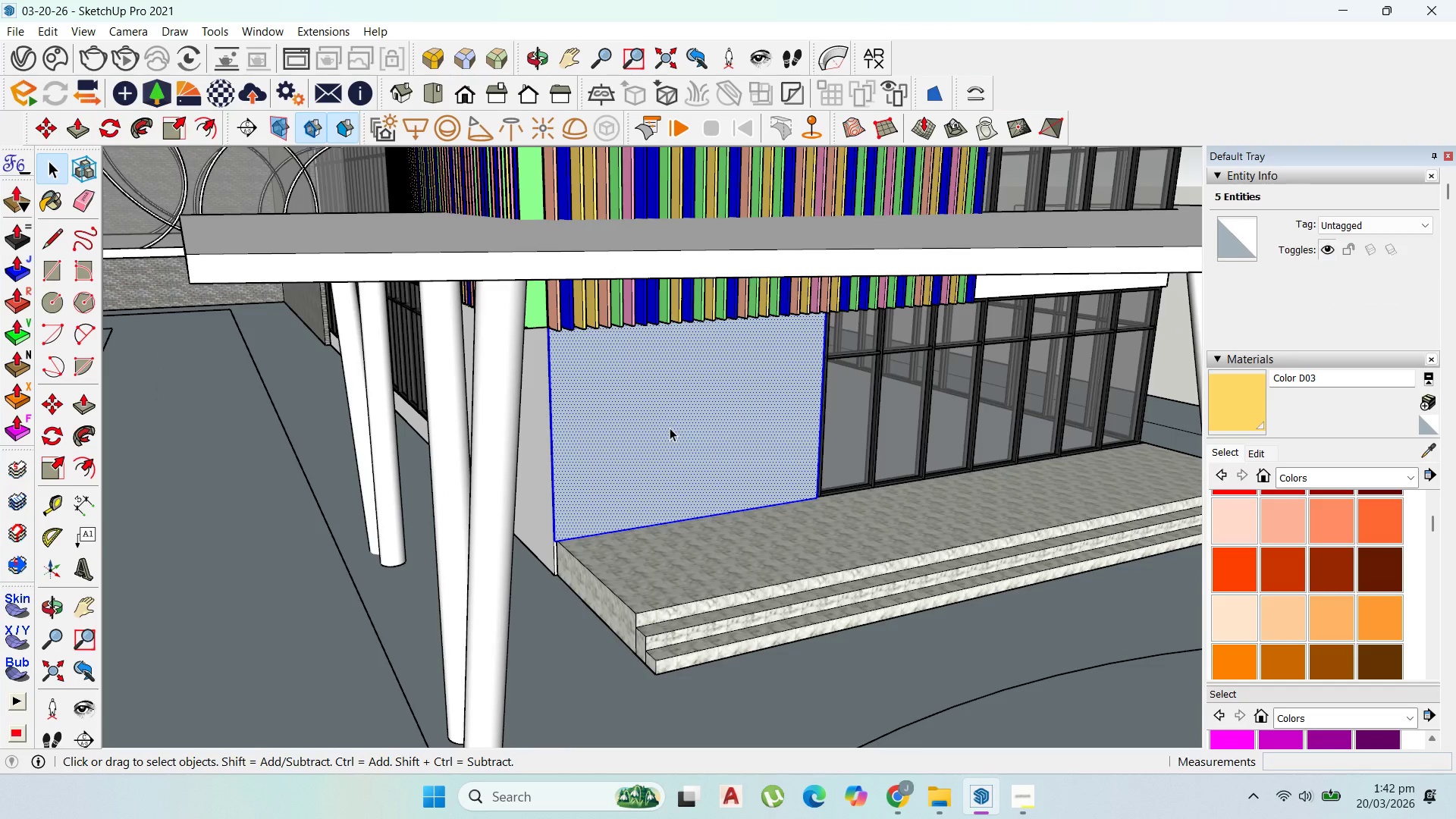 
scroll: coordinate [471, 557], scroll_direction: up, amount: 14.0
 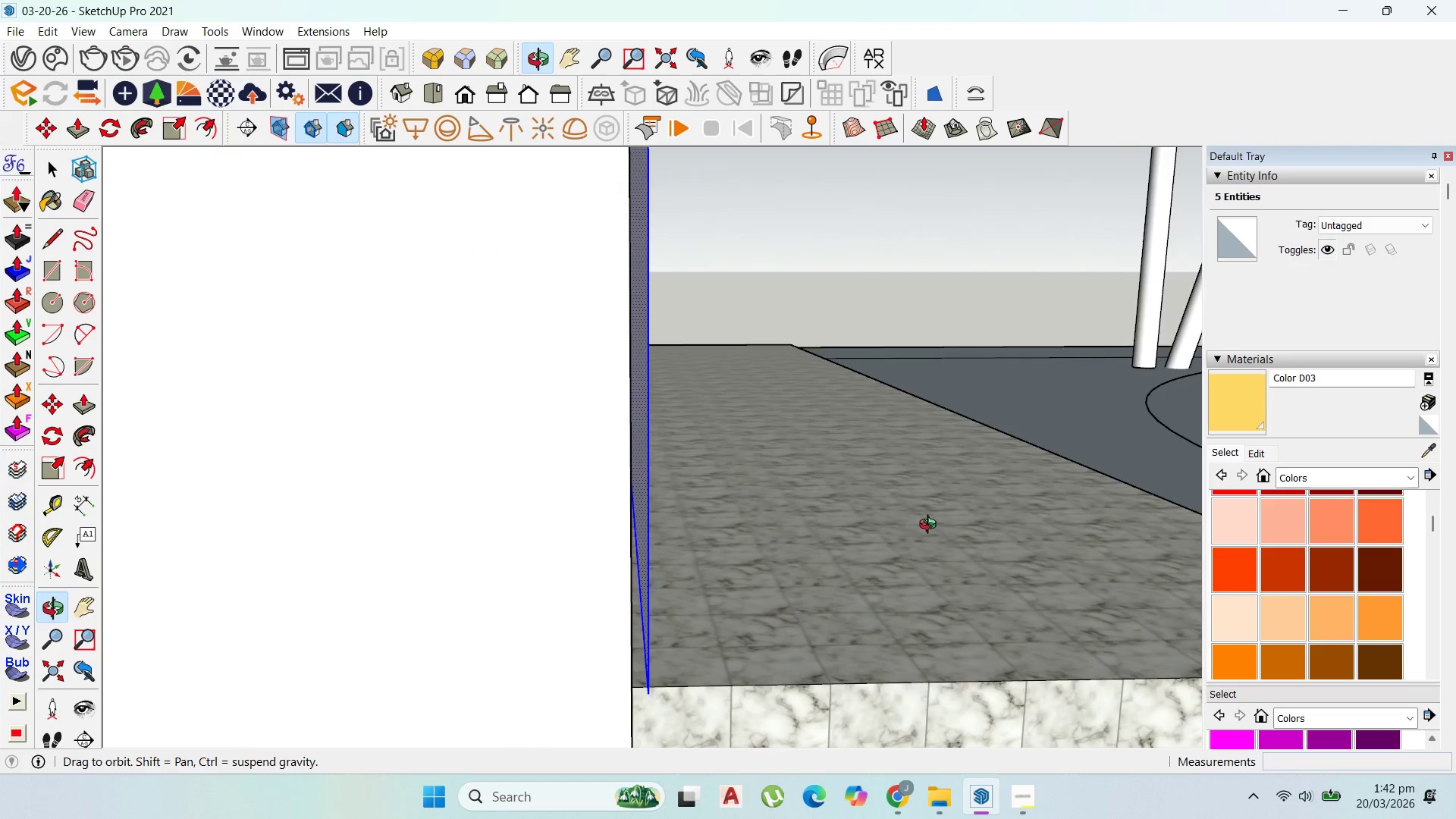 
scroll: coordinate [887, 529], scroll_direction: down, amount: 5.0
 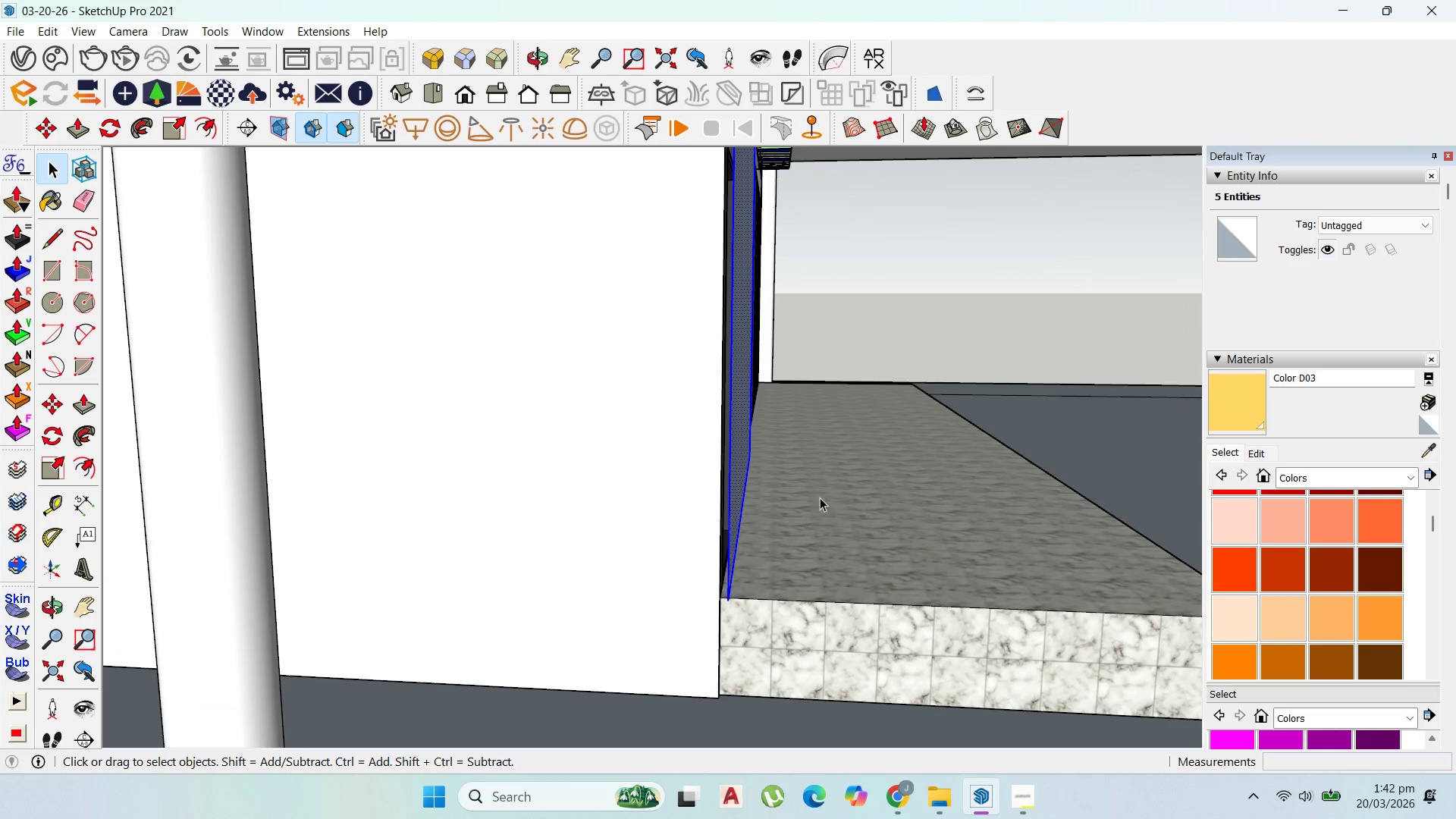 
scroll: coordinate [751, 537], scroll_direction: up, amount: 3.0
 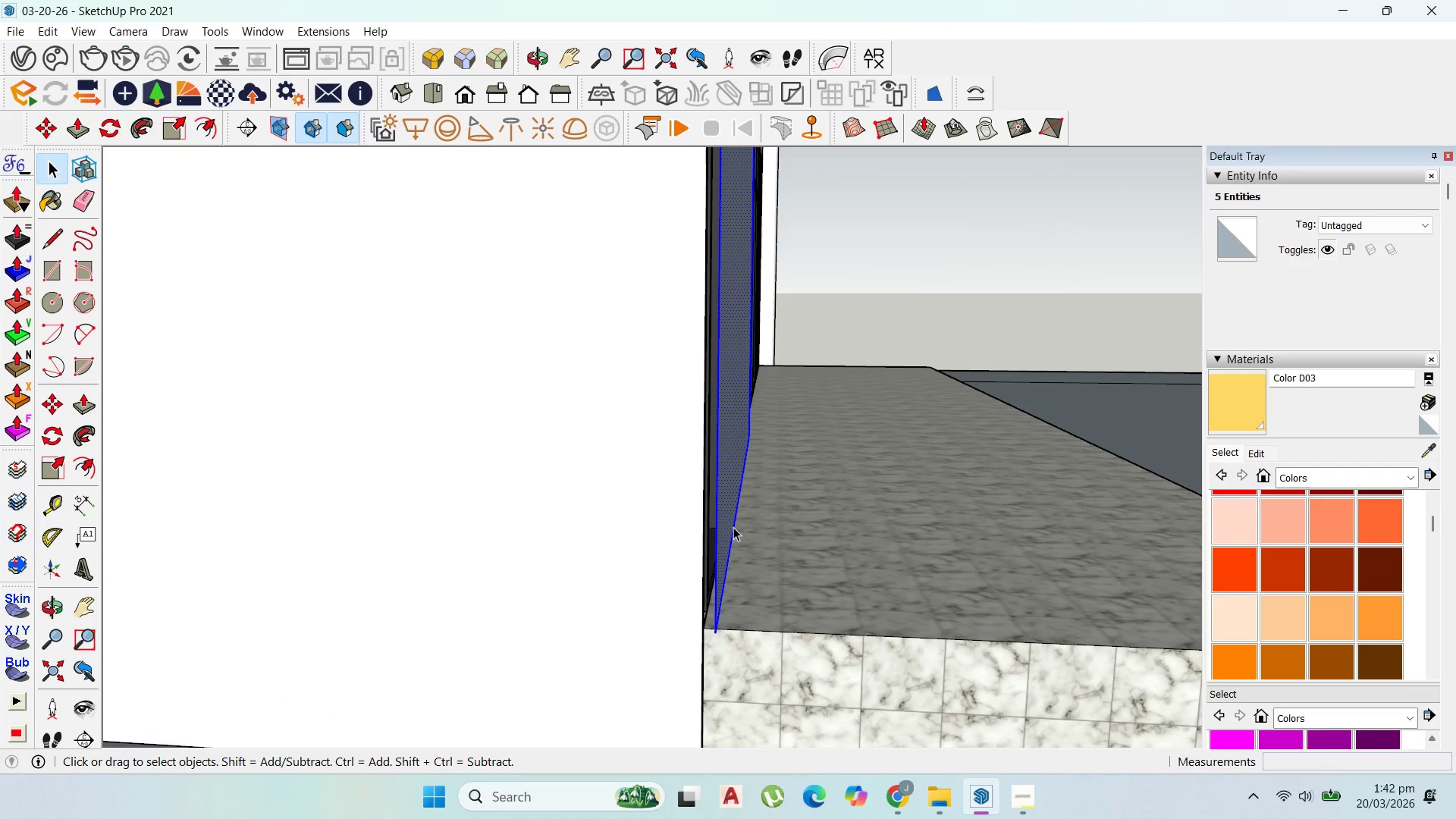 
right_click([733, 527])
 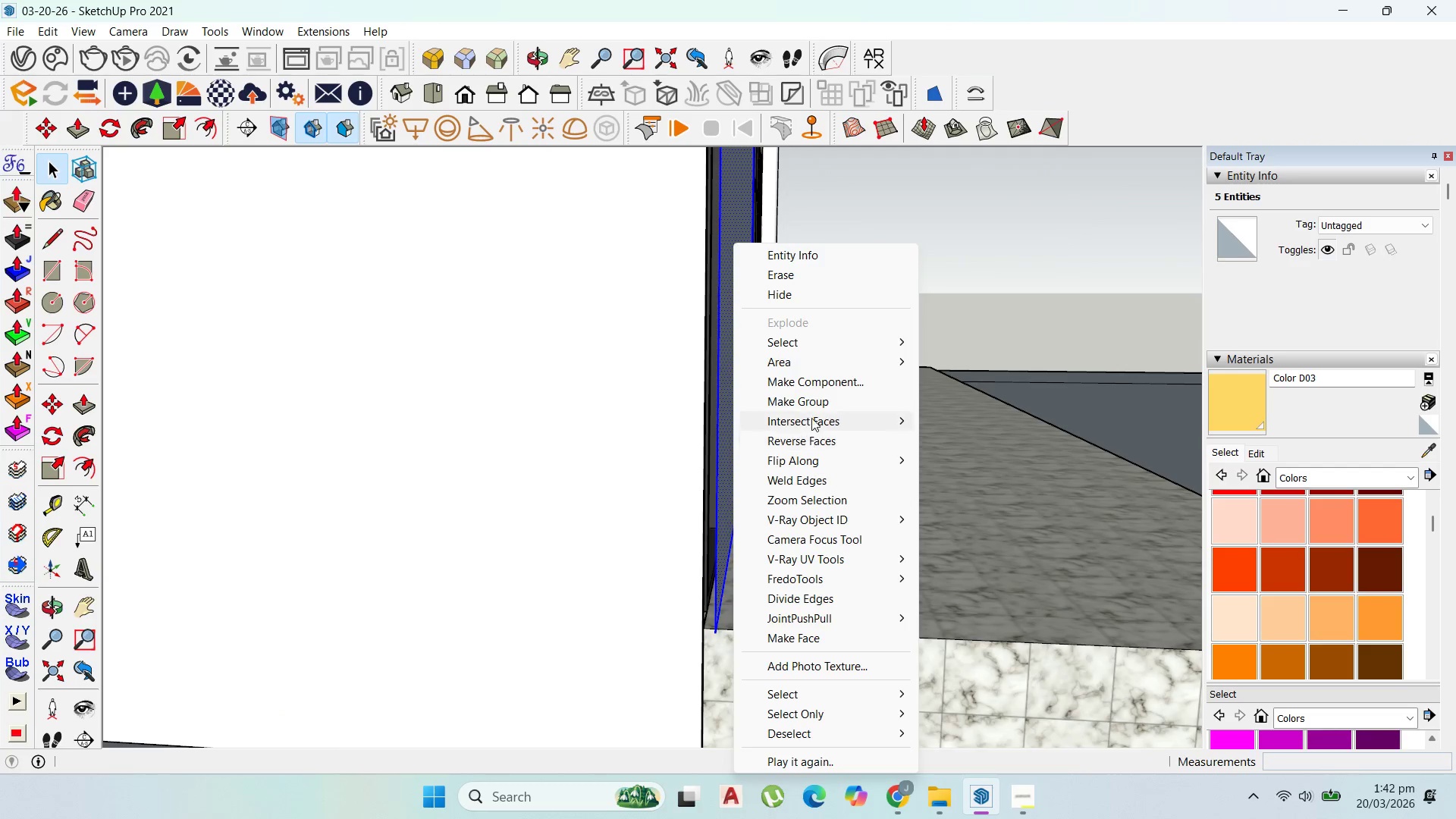 
left_click([813, 394])
 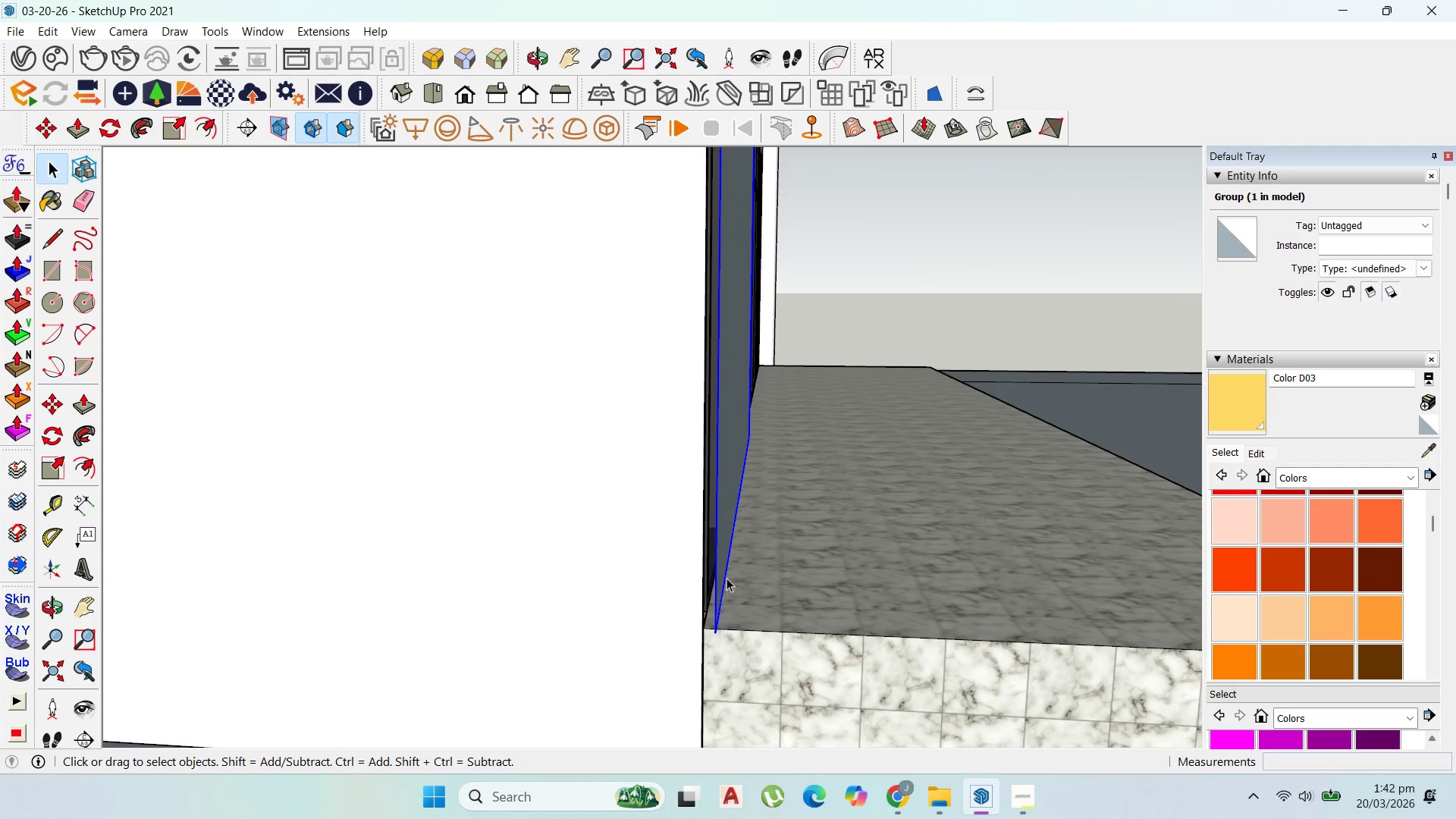 
double_click([724, 541])
 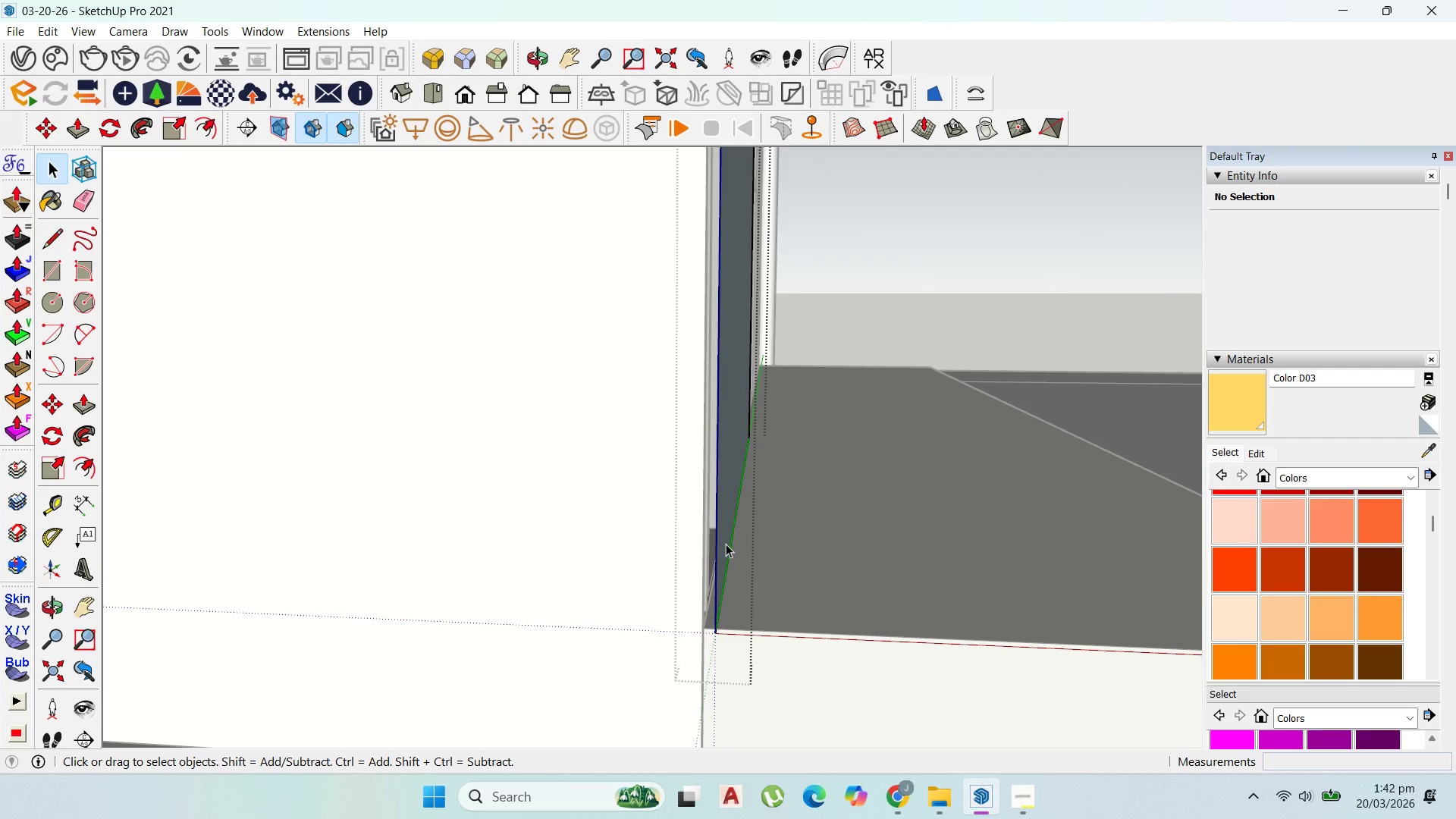 
key(P)
 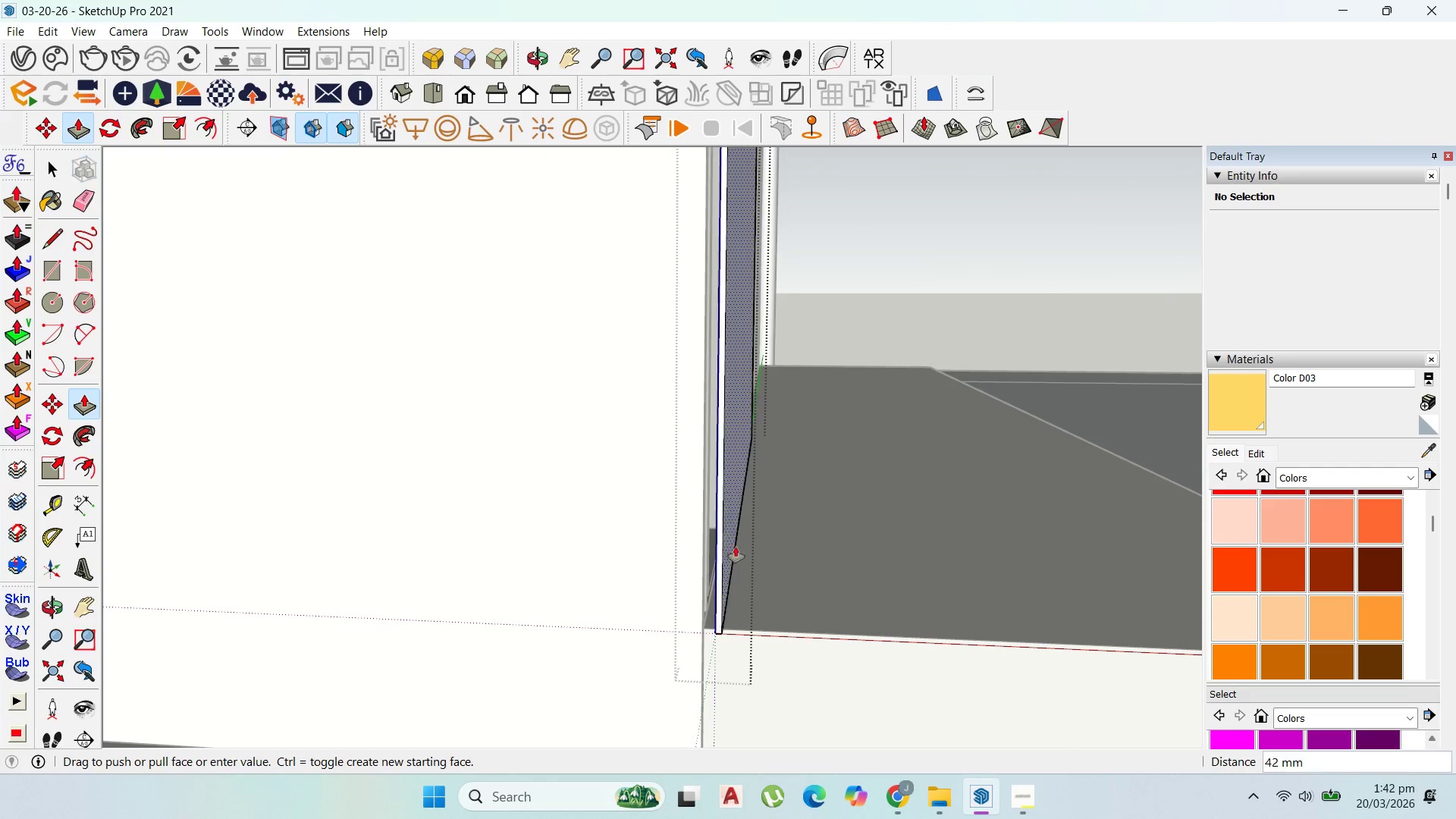 
left_click_drag(start_coordinate=[726, 544], to_coordinate=[747, 550])
 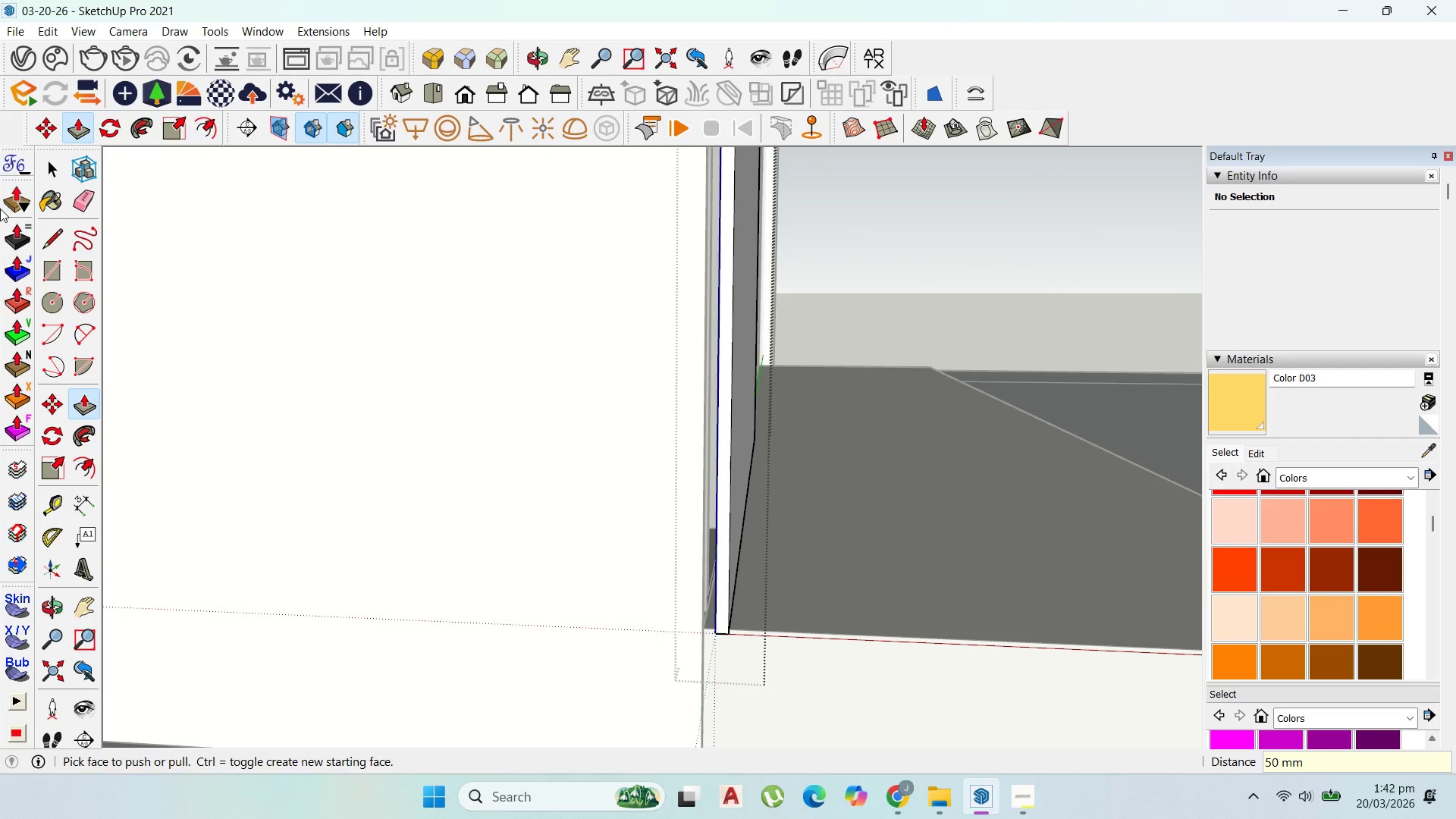 
type(50)
 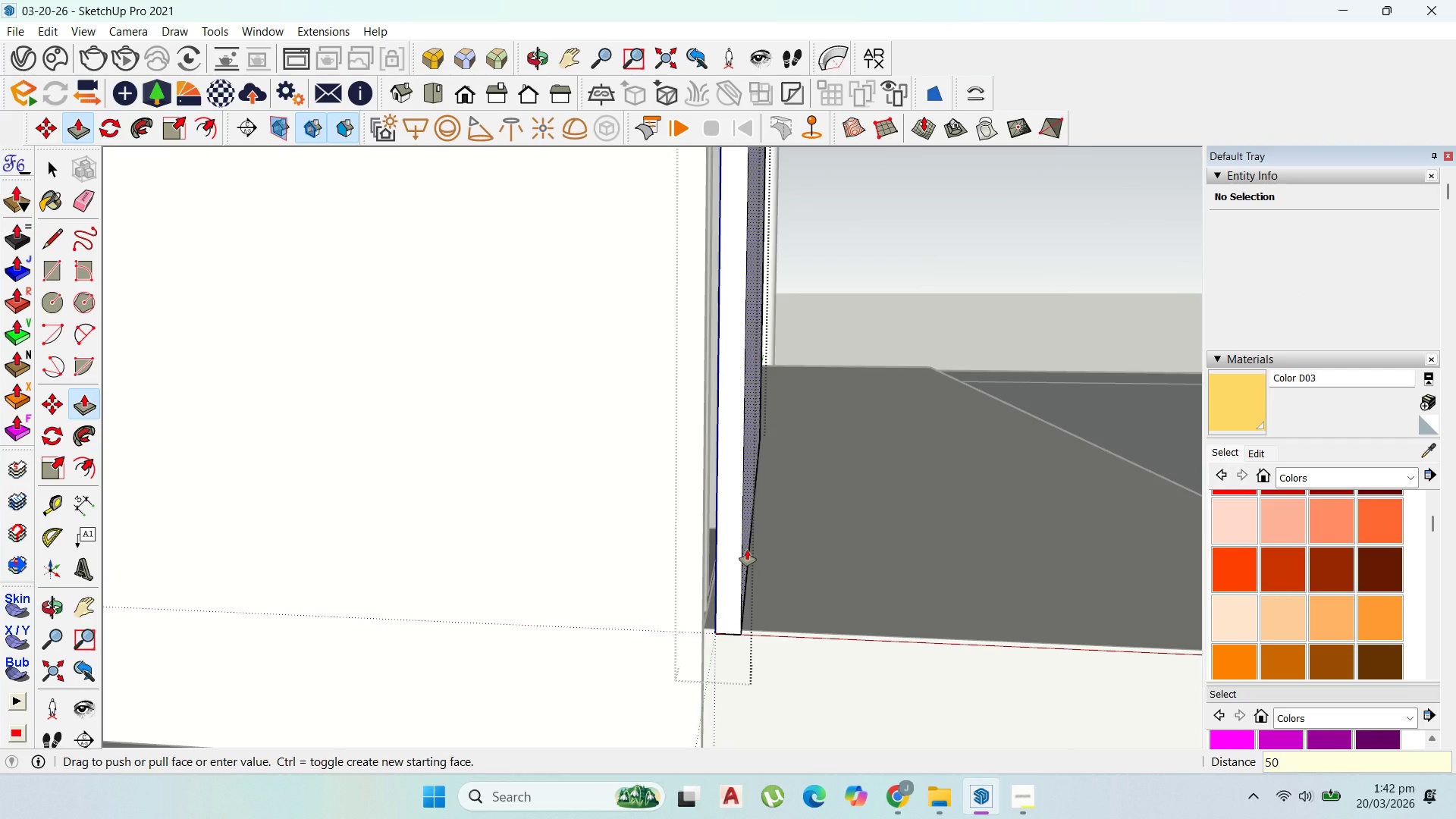 
key(Enter)
 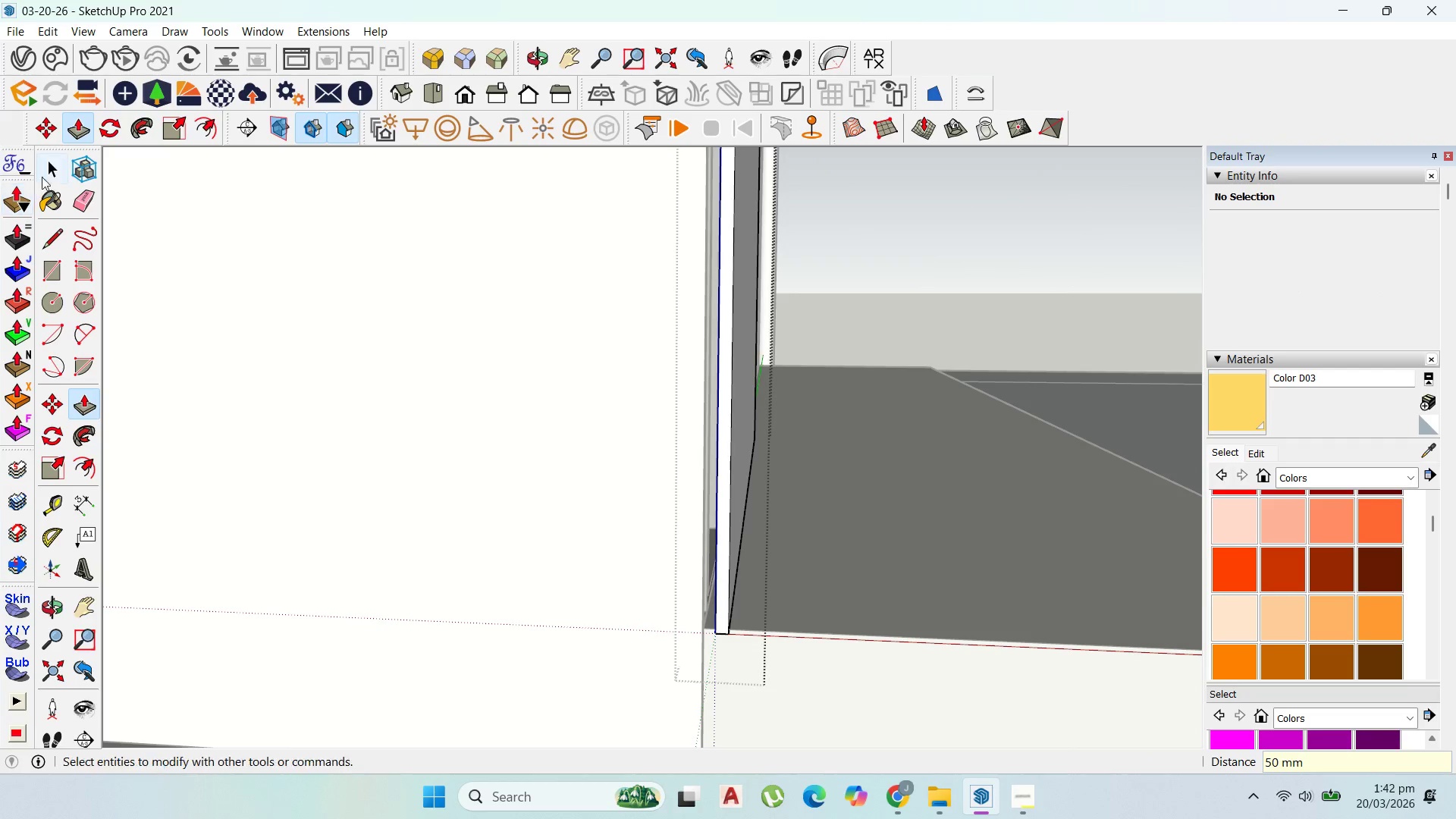 
key(Escape)
 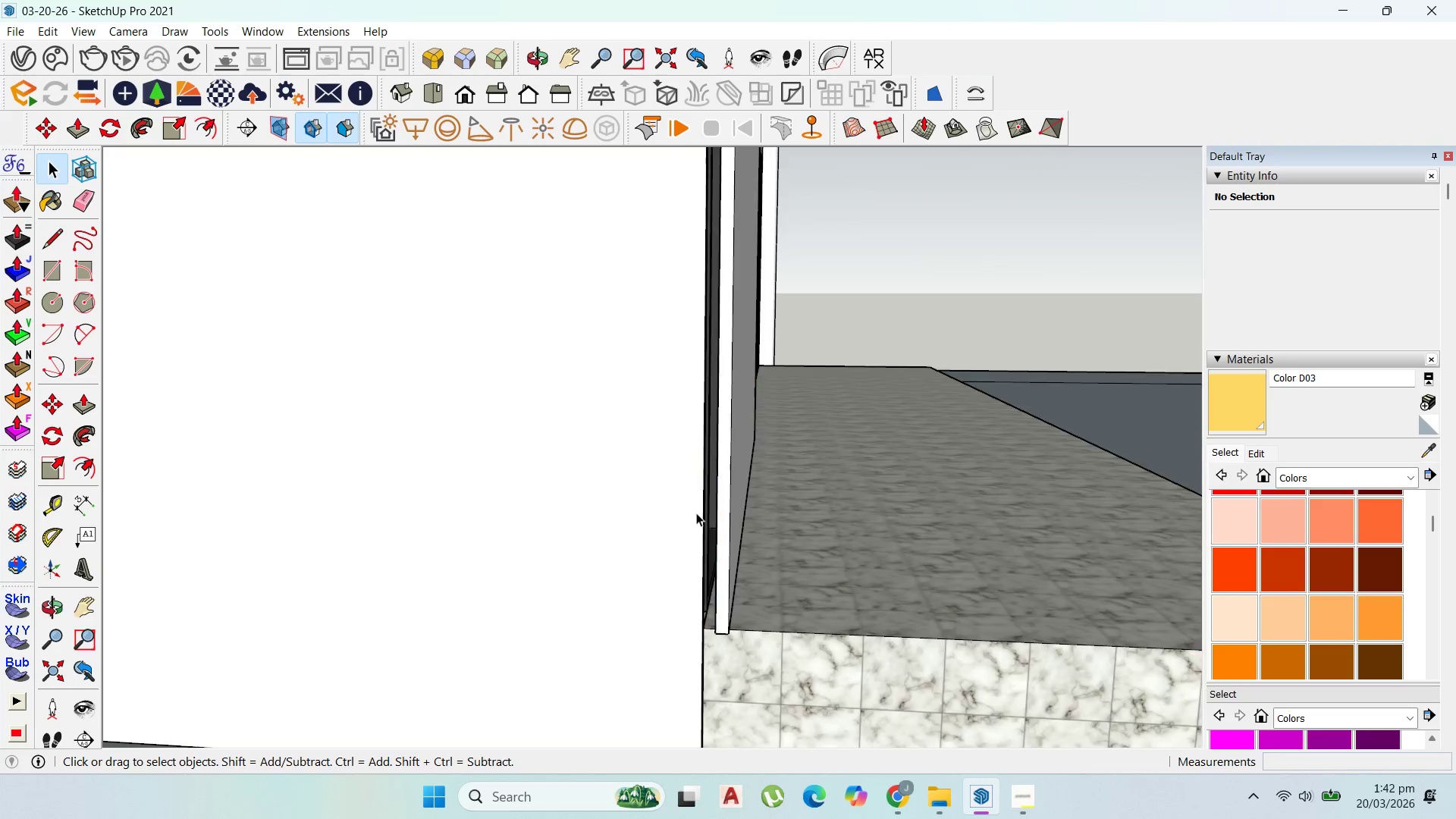 
key(Escape)
 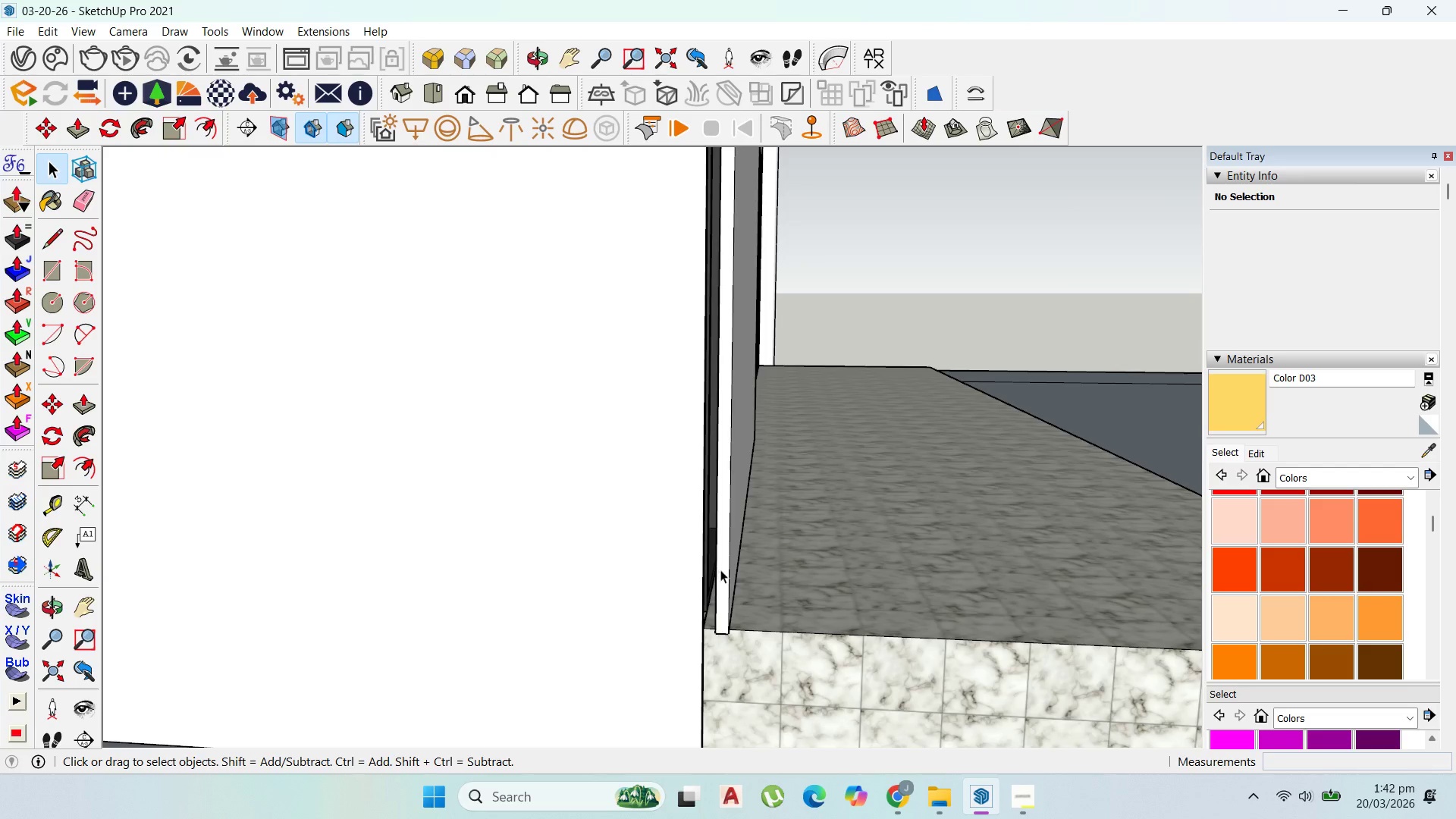 
left_click([723, 571])
 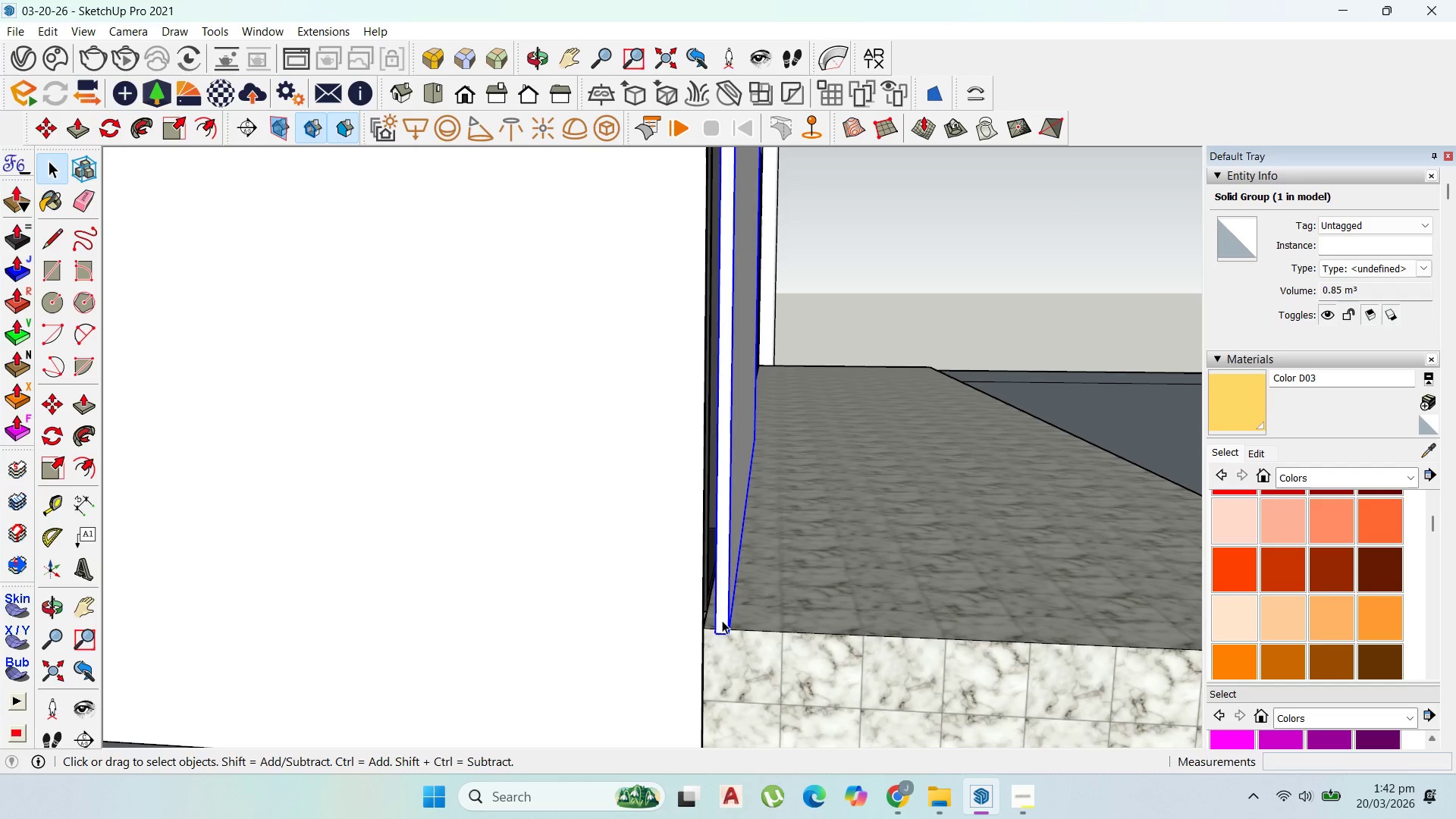 
key(M)
 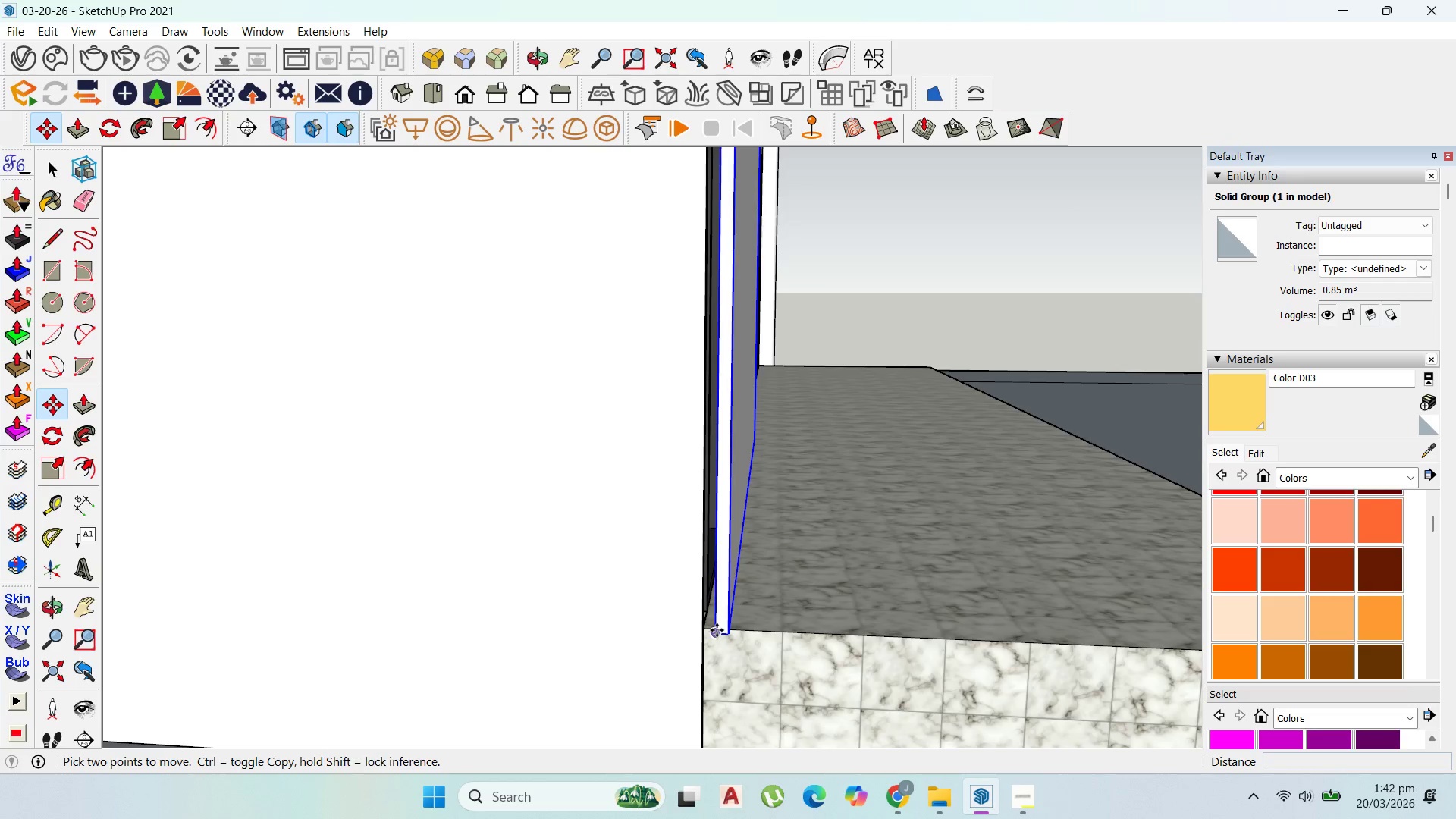 
left_click([716, 630])
 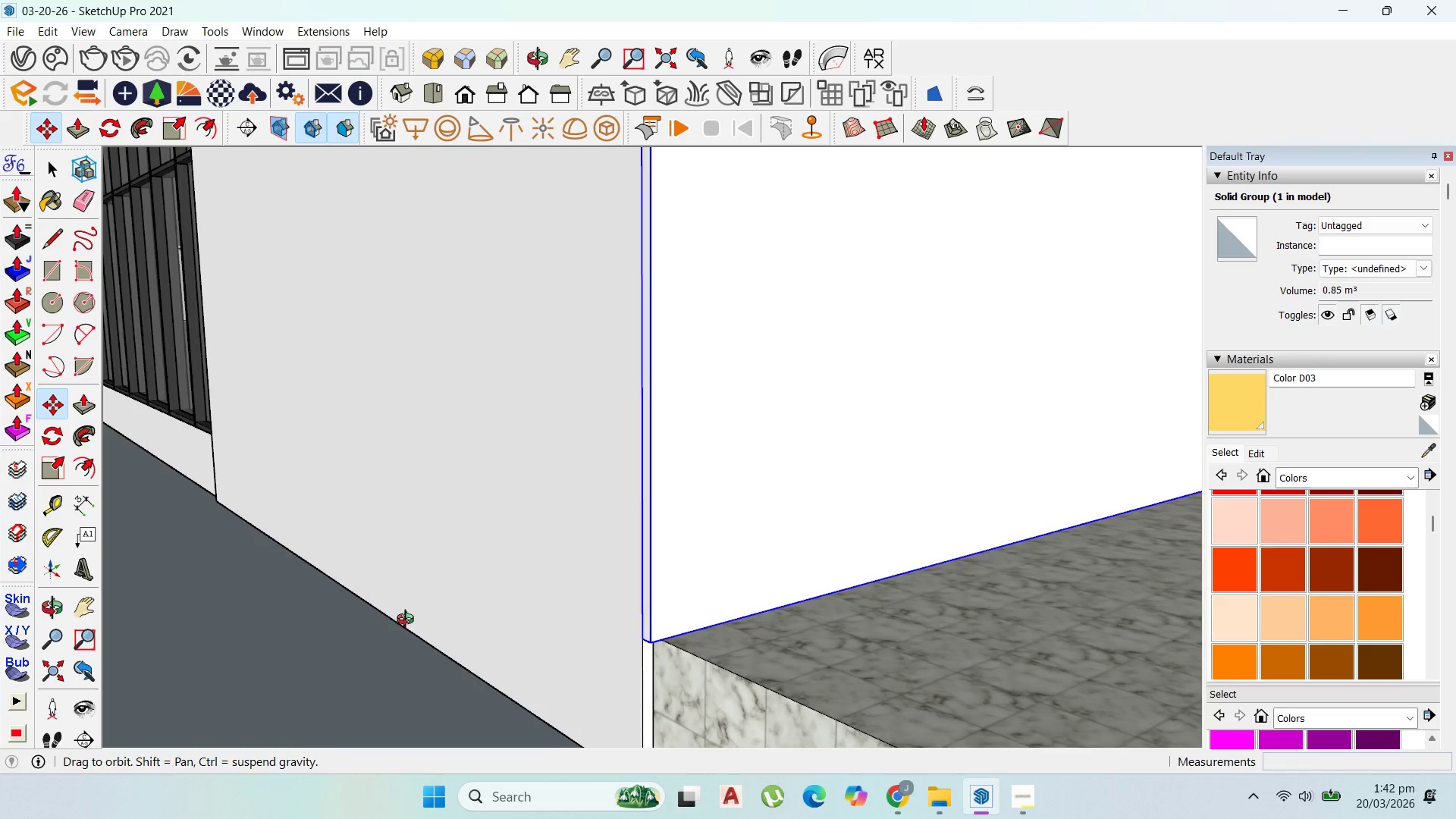 
scroll: coordinate [561, 617], scroll_direction: up, amount: 3.0
 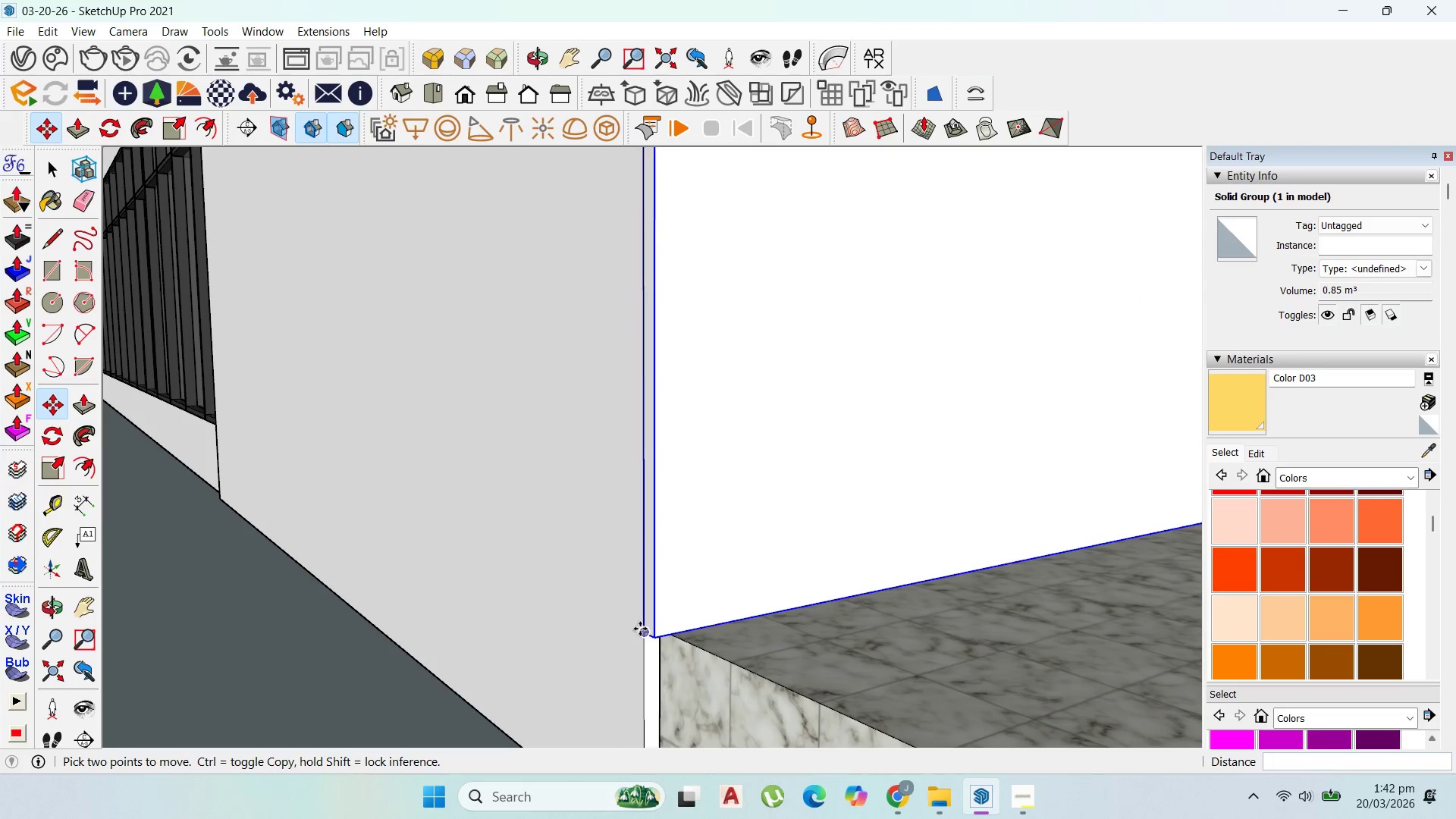 
key(Control+ControlLeft)
 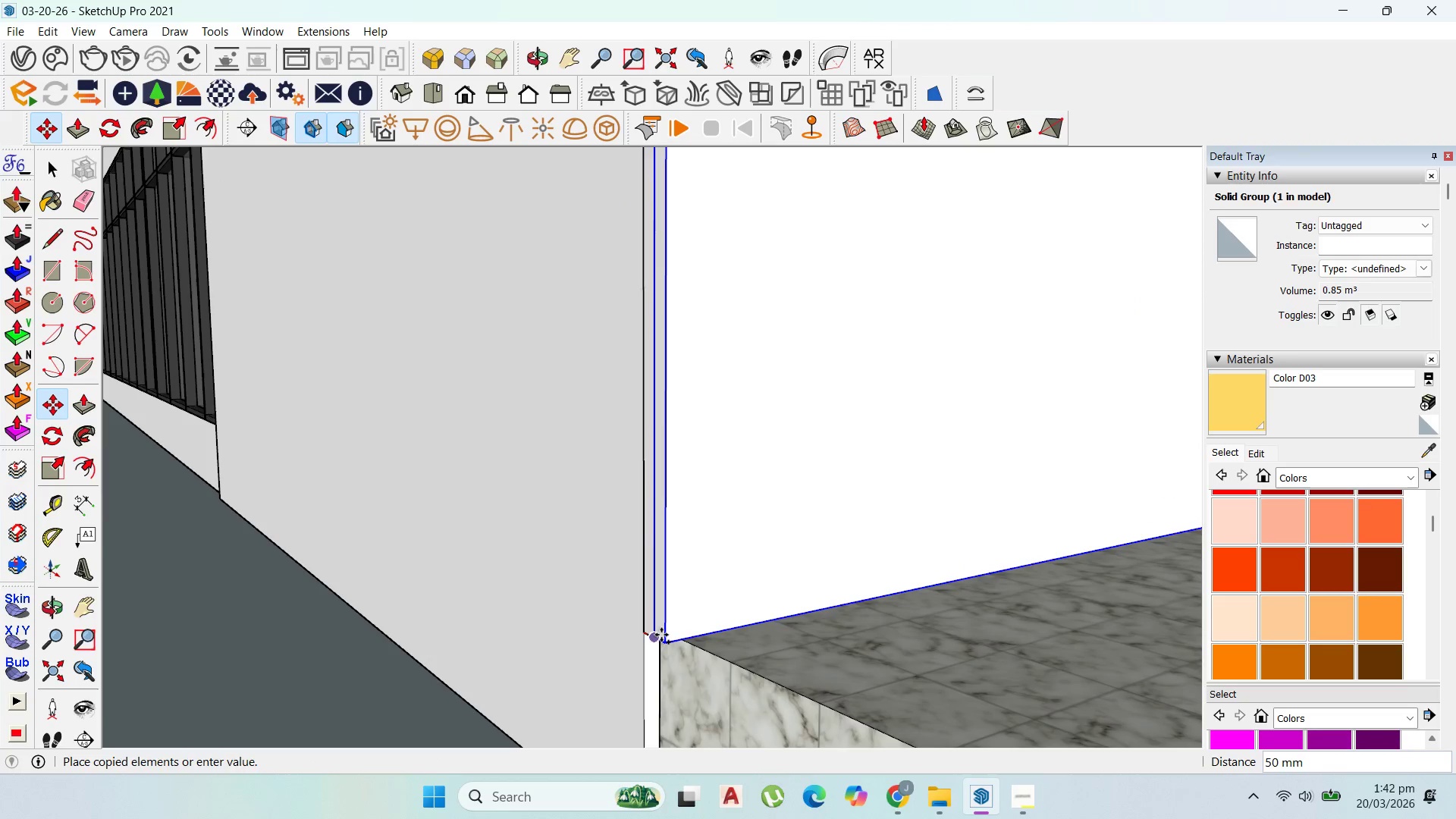 
left_click([661, 635])
 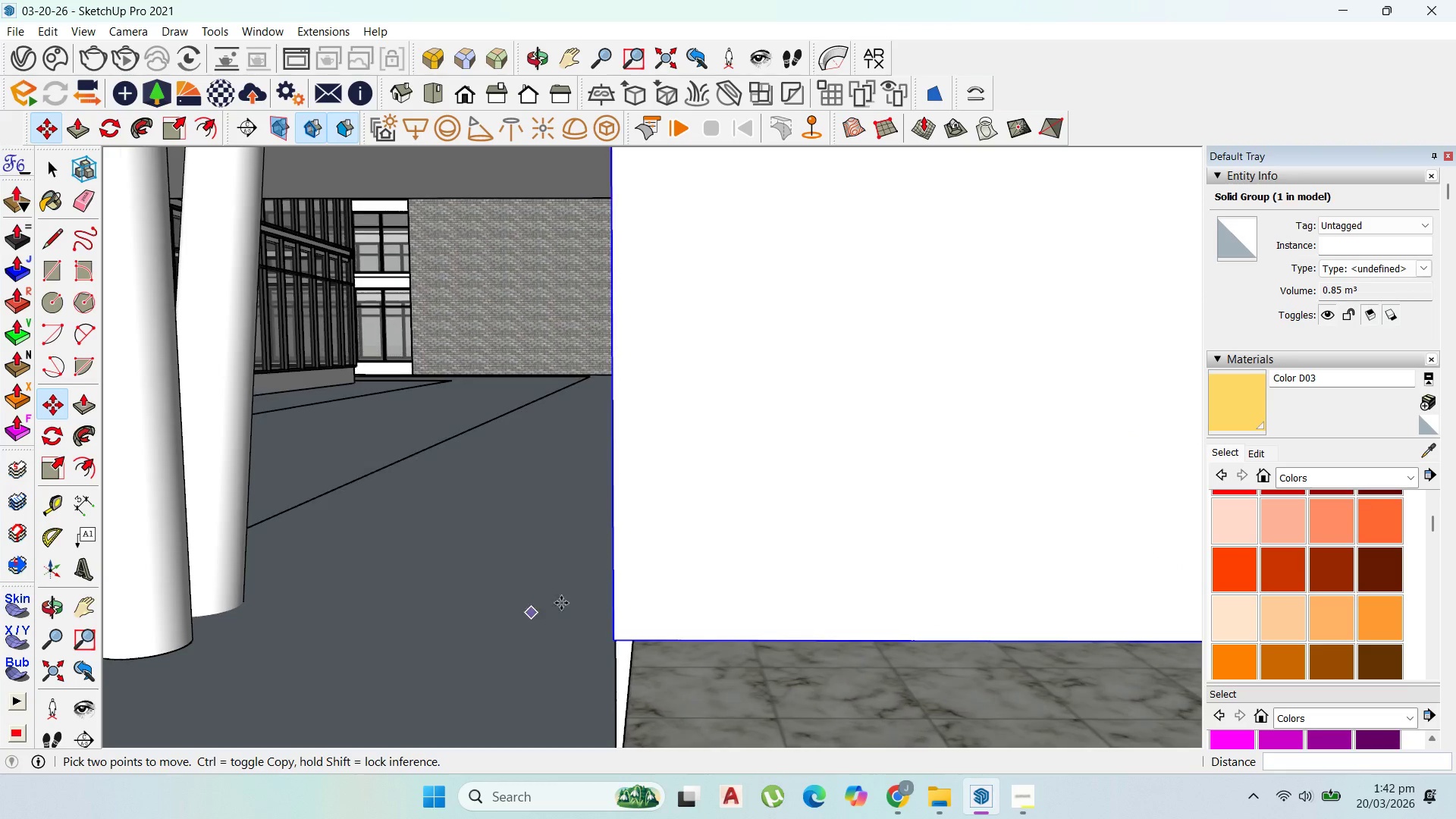 
scroll: coordinate [792, 495], scroll_direction: down, amount: 37.0
 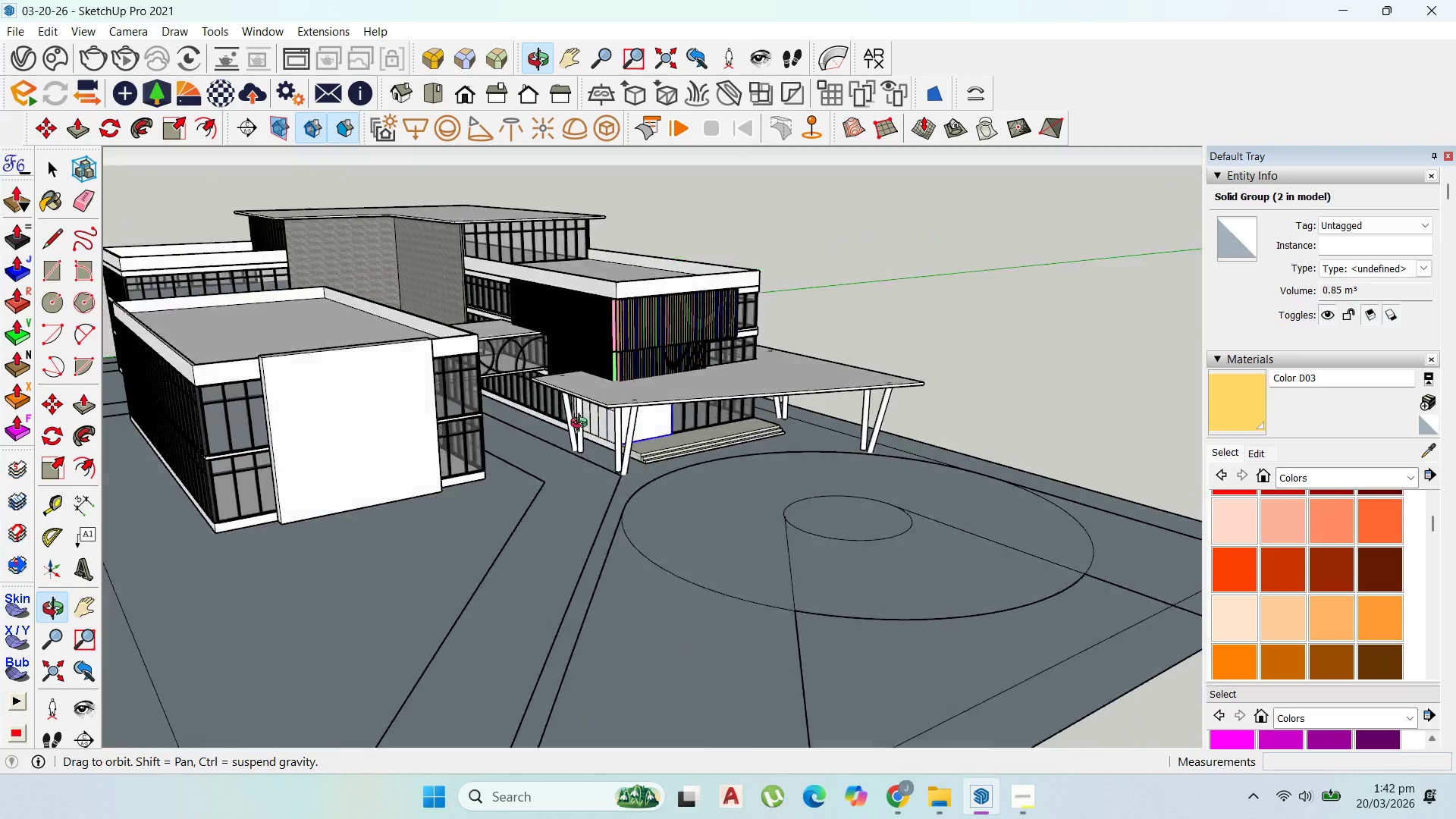 
scroll: coordinate [705, 397], scroll_direction: up, amount: 20.0
 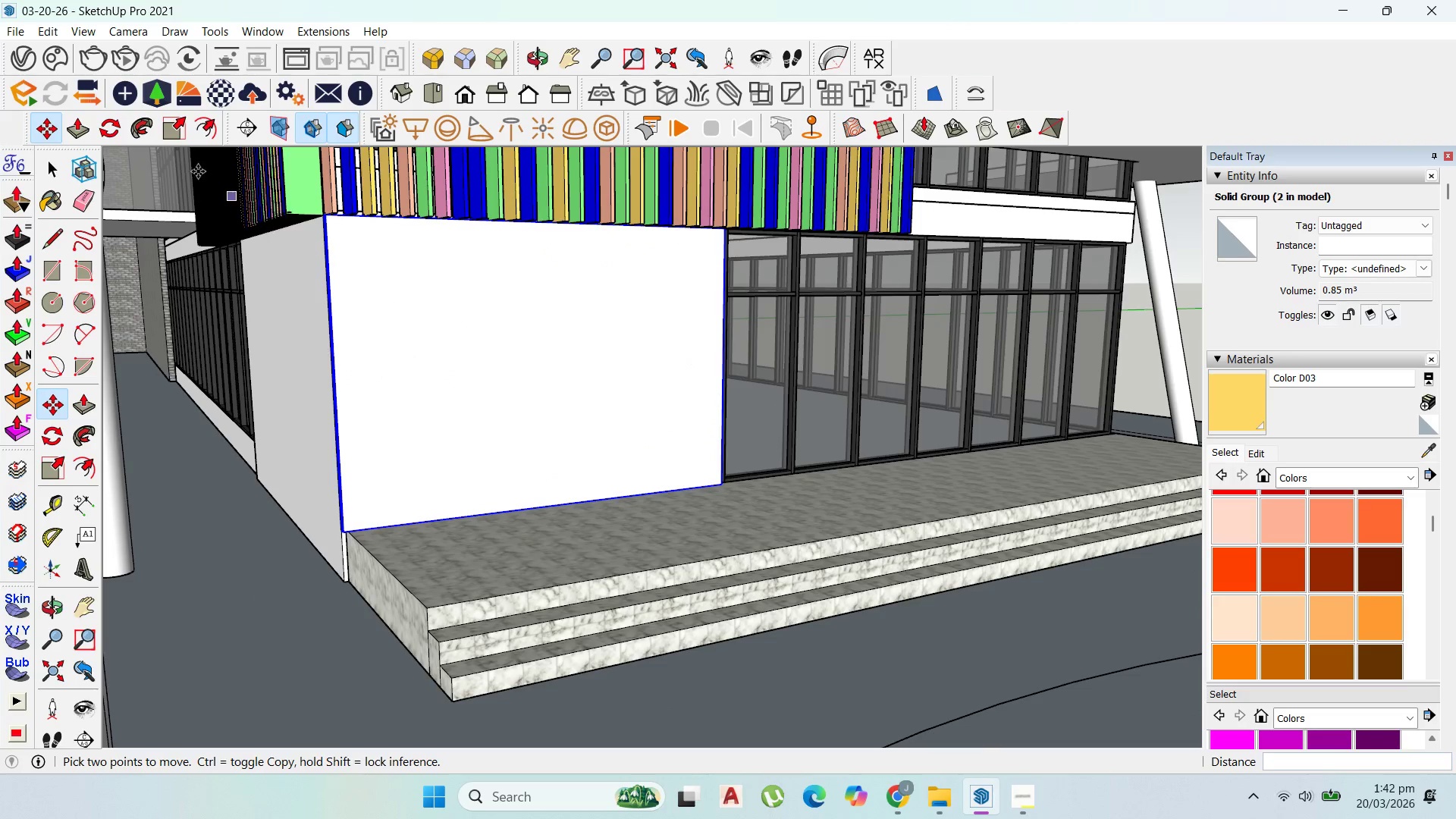 
left_click([180, 130])
 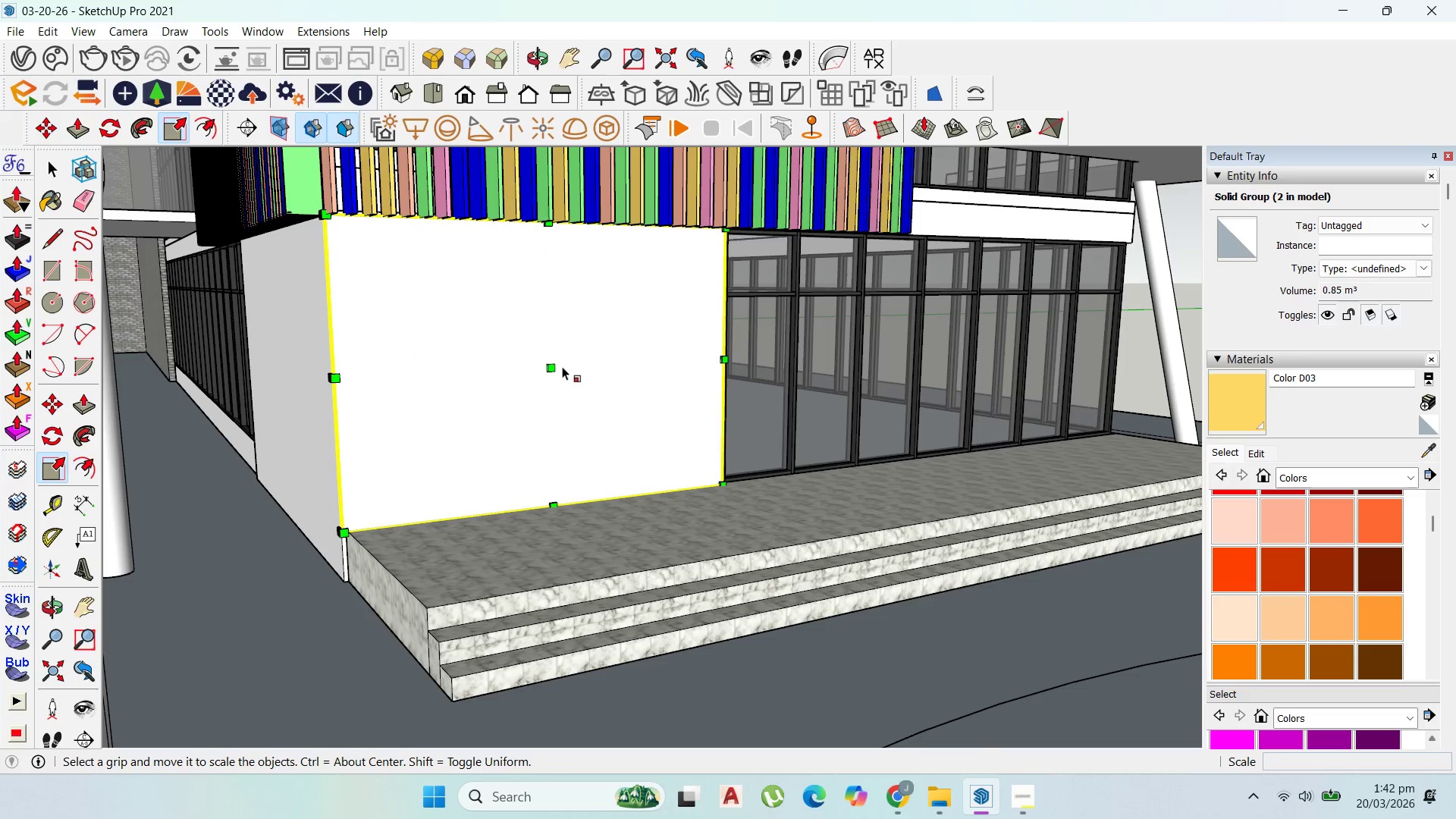 
left_click([556, 366])
 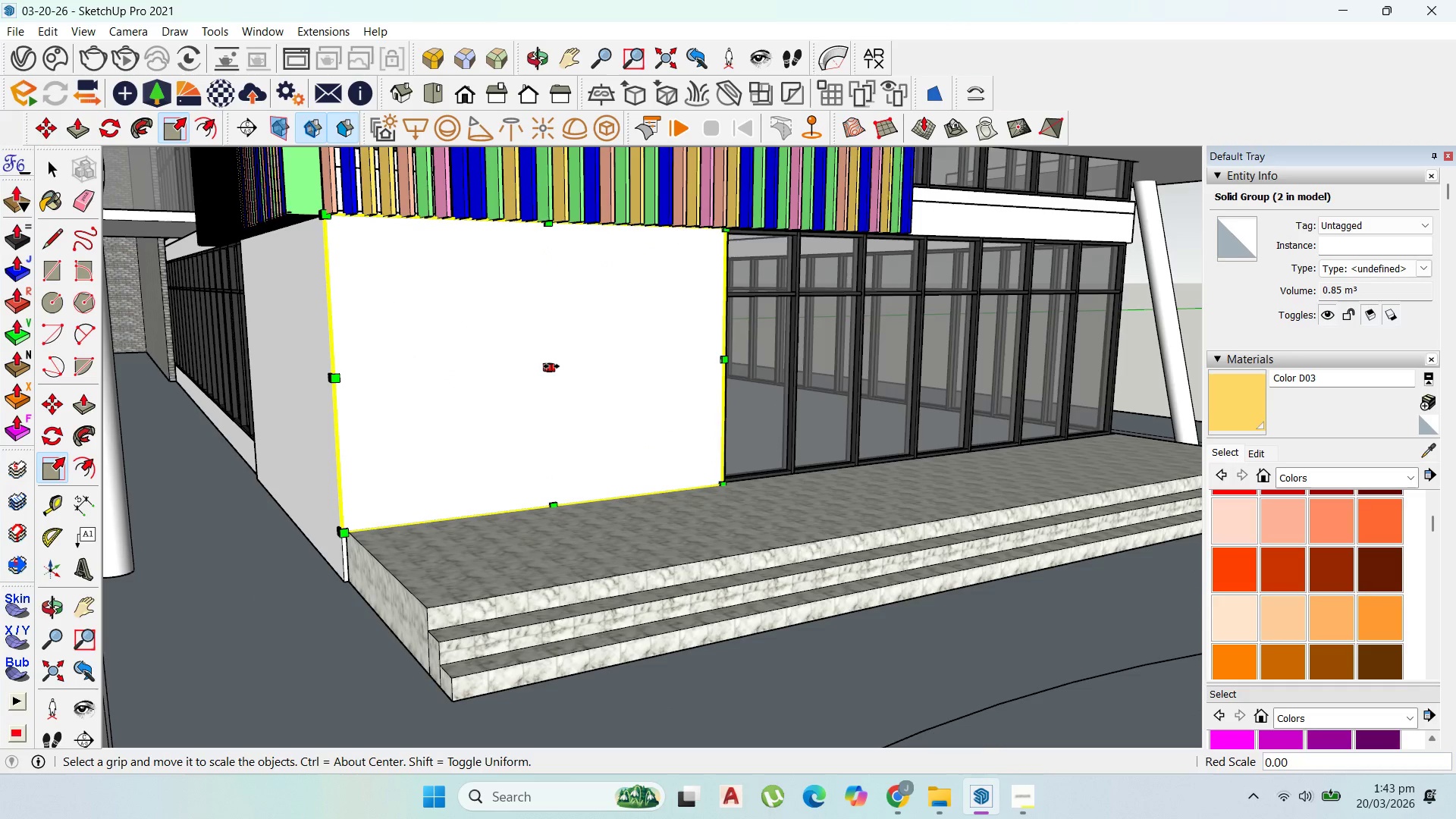 
left_click([551, 366])
 